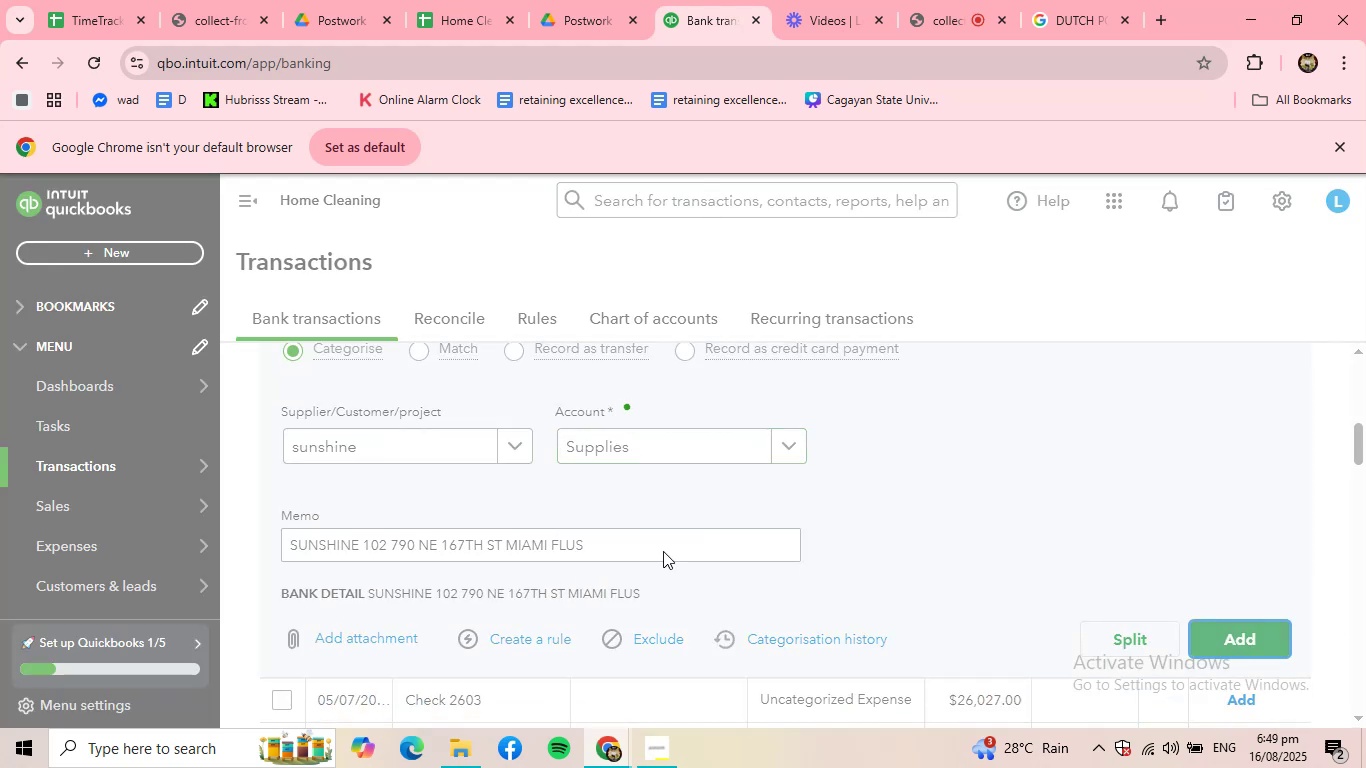 
scroll: coordinate [648, 551], scroll_direction: up, amount: 2.0
 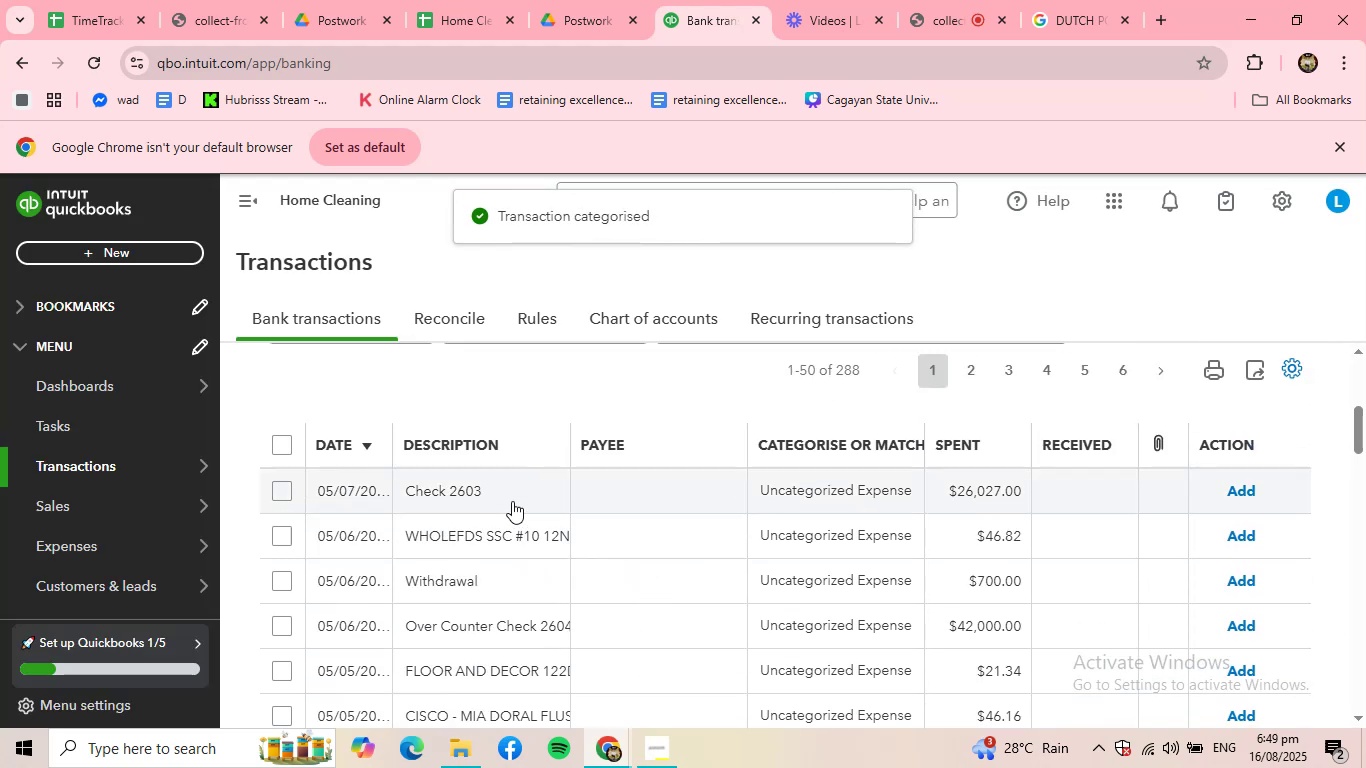 
left_click([512, 498])
 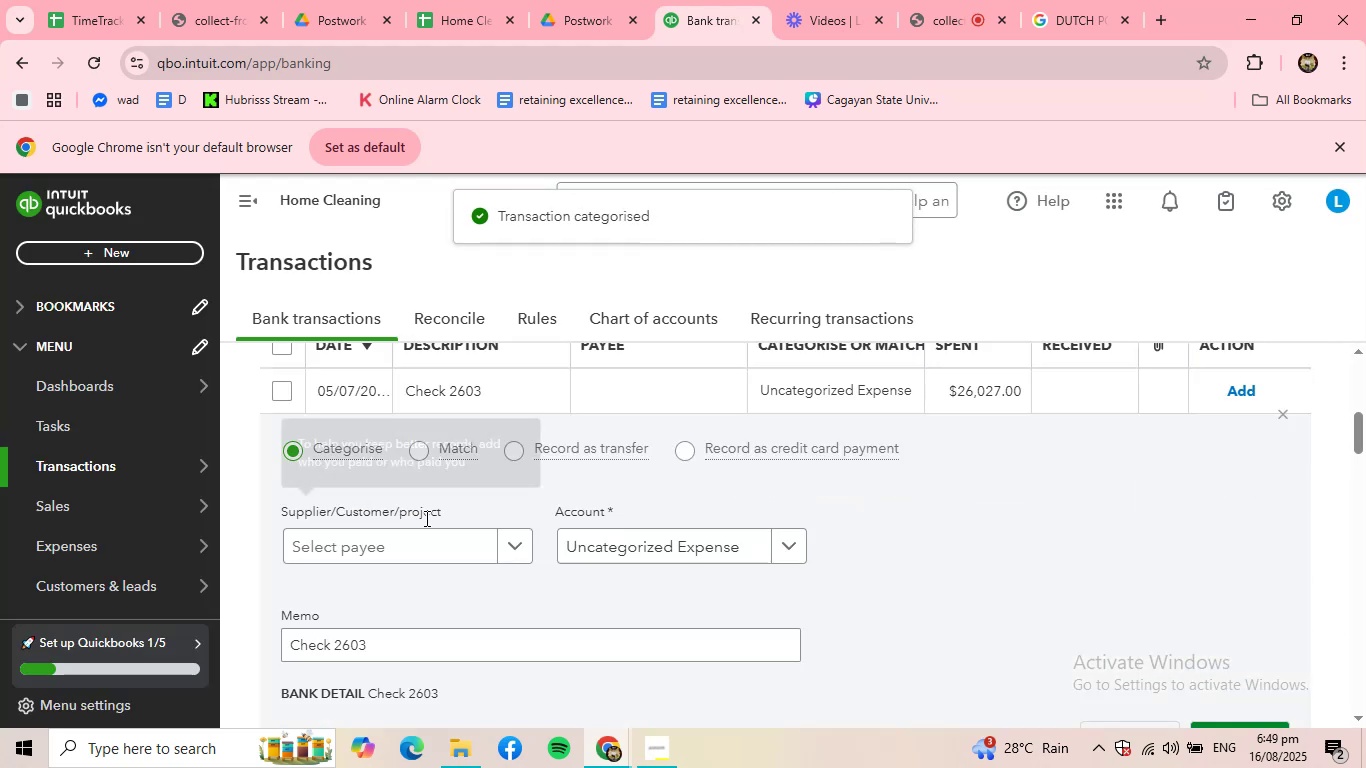 
left_click([416, 548])
 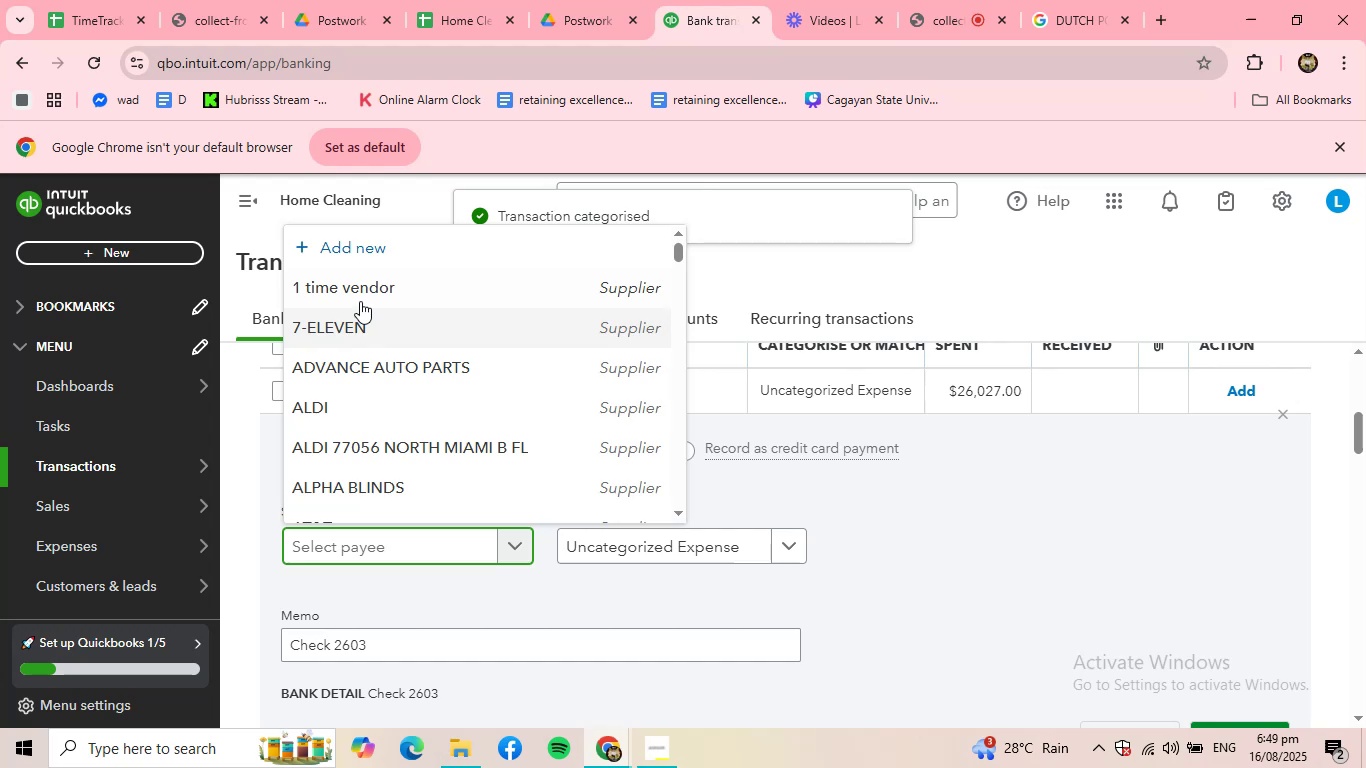 
left_click([361, 297])
 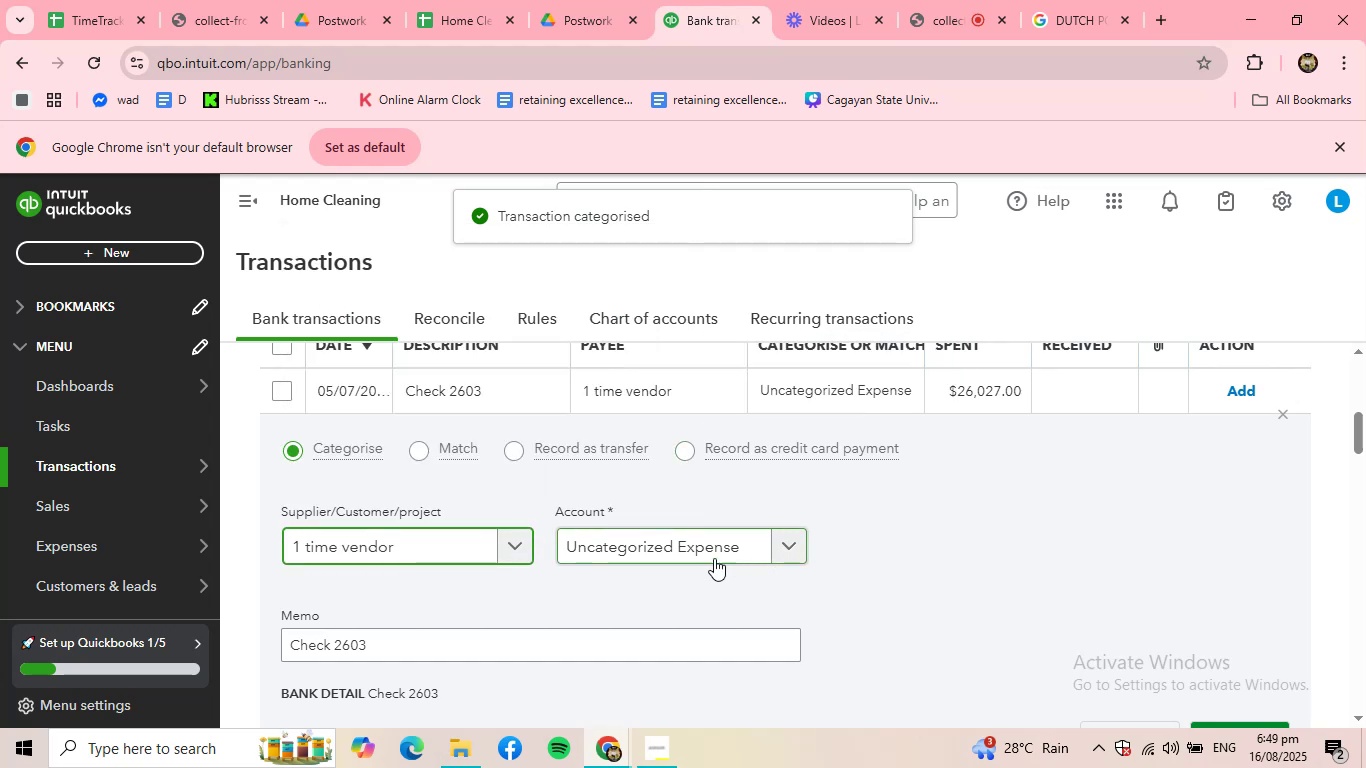 
scroll: coordinate [809, 609], scroll_direction: down, amount: 2.0
 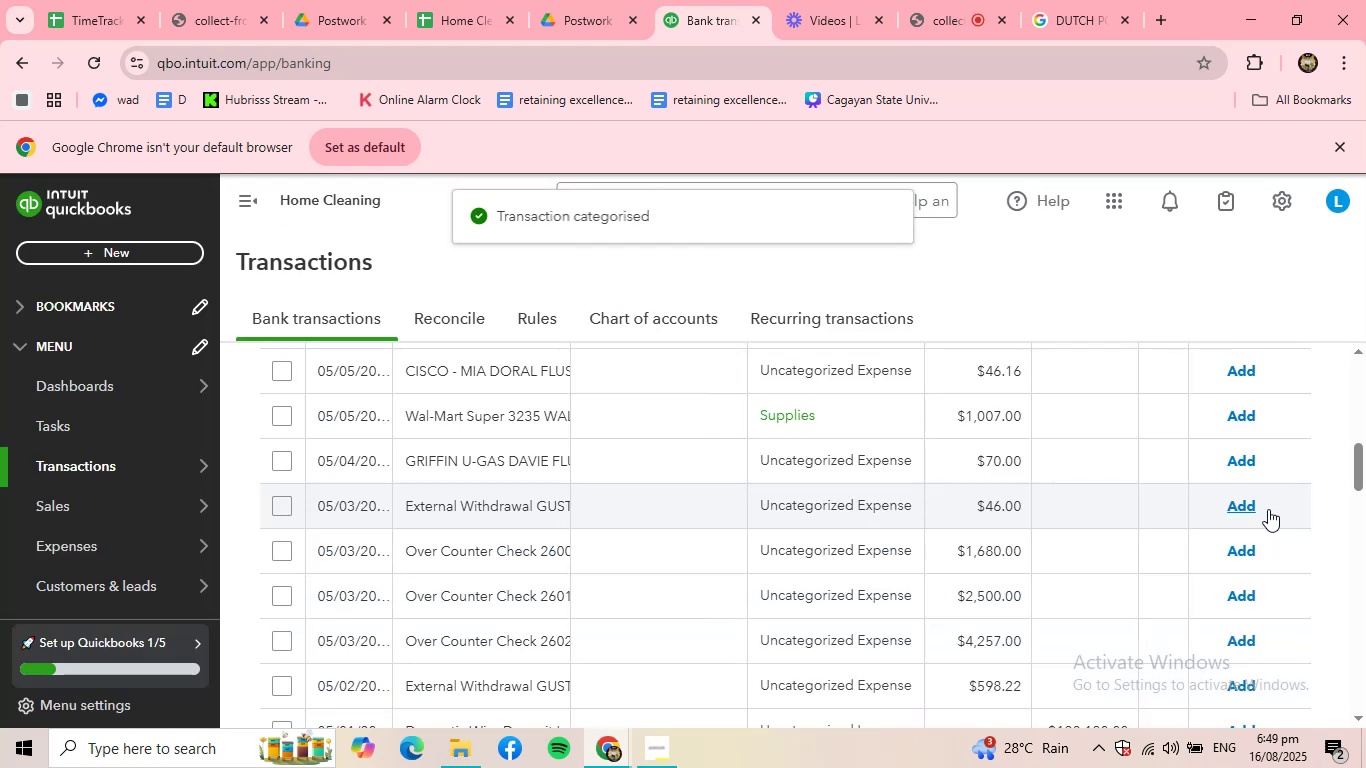 
wait(8.11)
 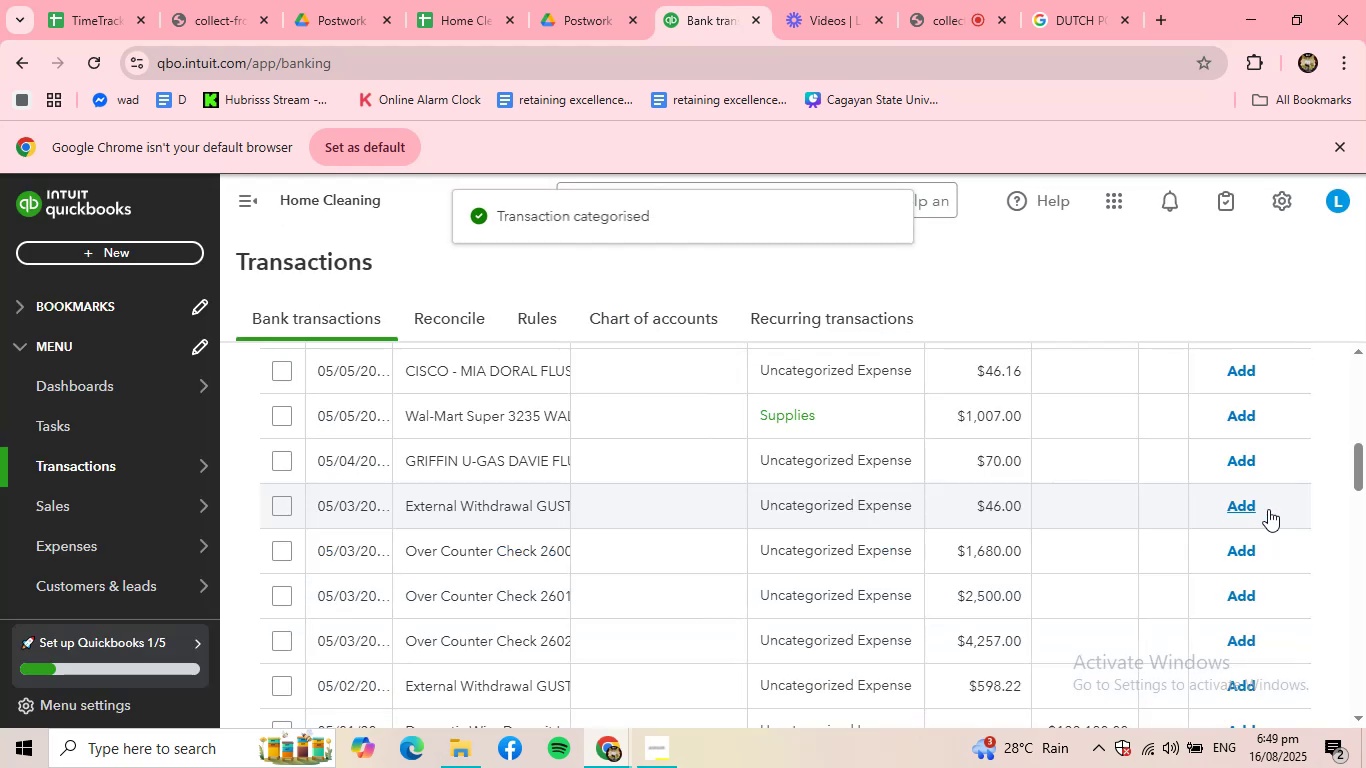 
scroll: coordinate [597, 498], scroll_direction: up, amount: 3.0
 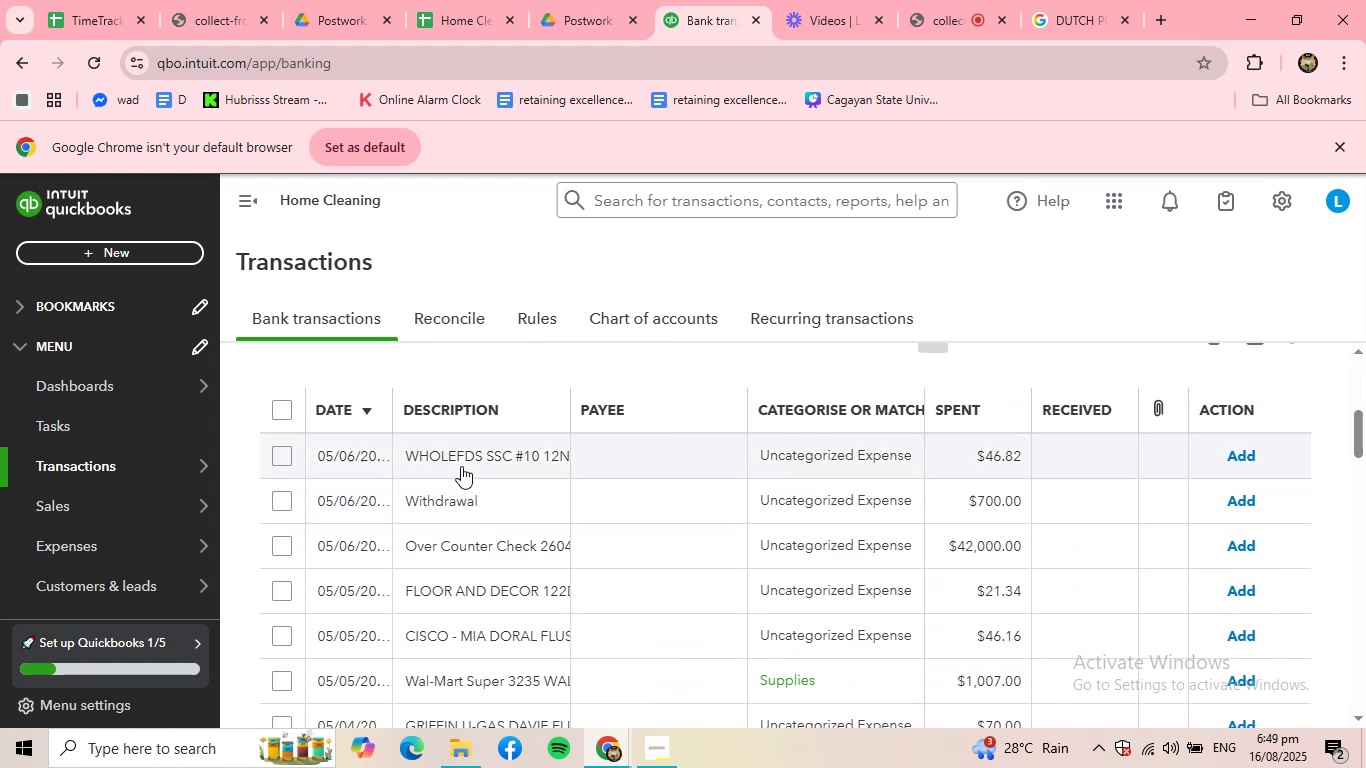 
left_click([466, 459])
 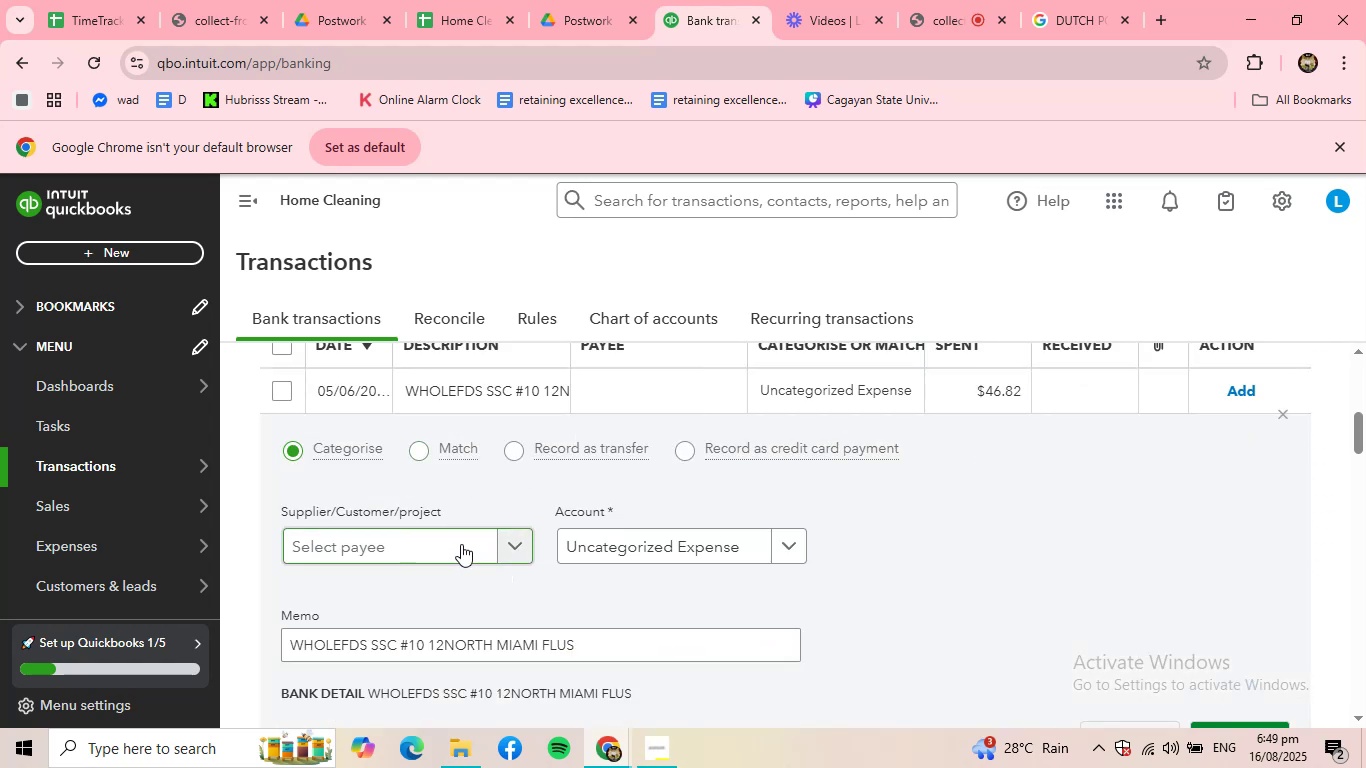 
left_click_drag(start_coordinate=[577, 636], to_coordinate=[276, 654])
 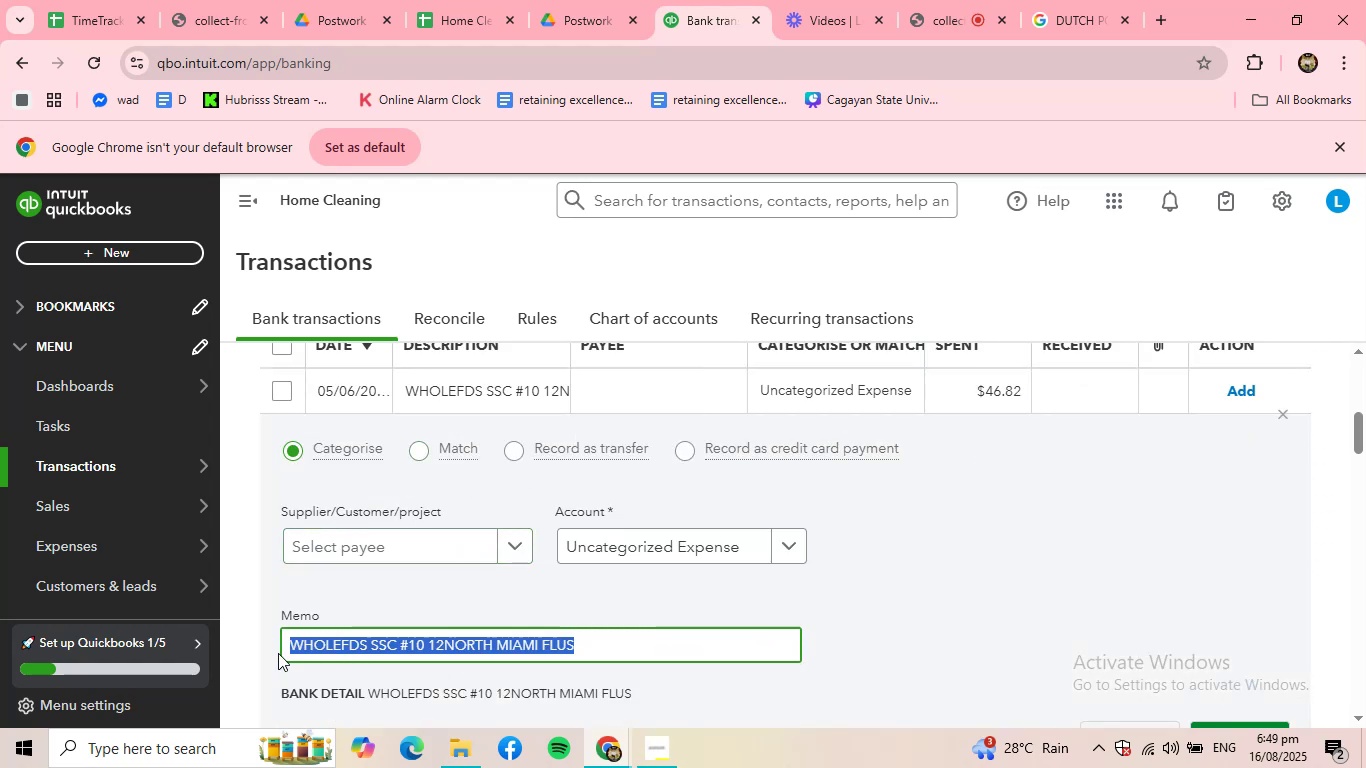 
key(Control+C)
 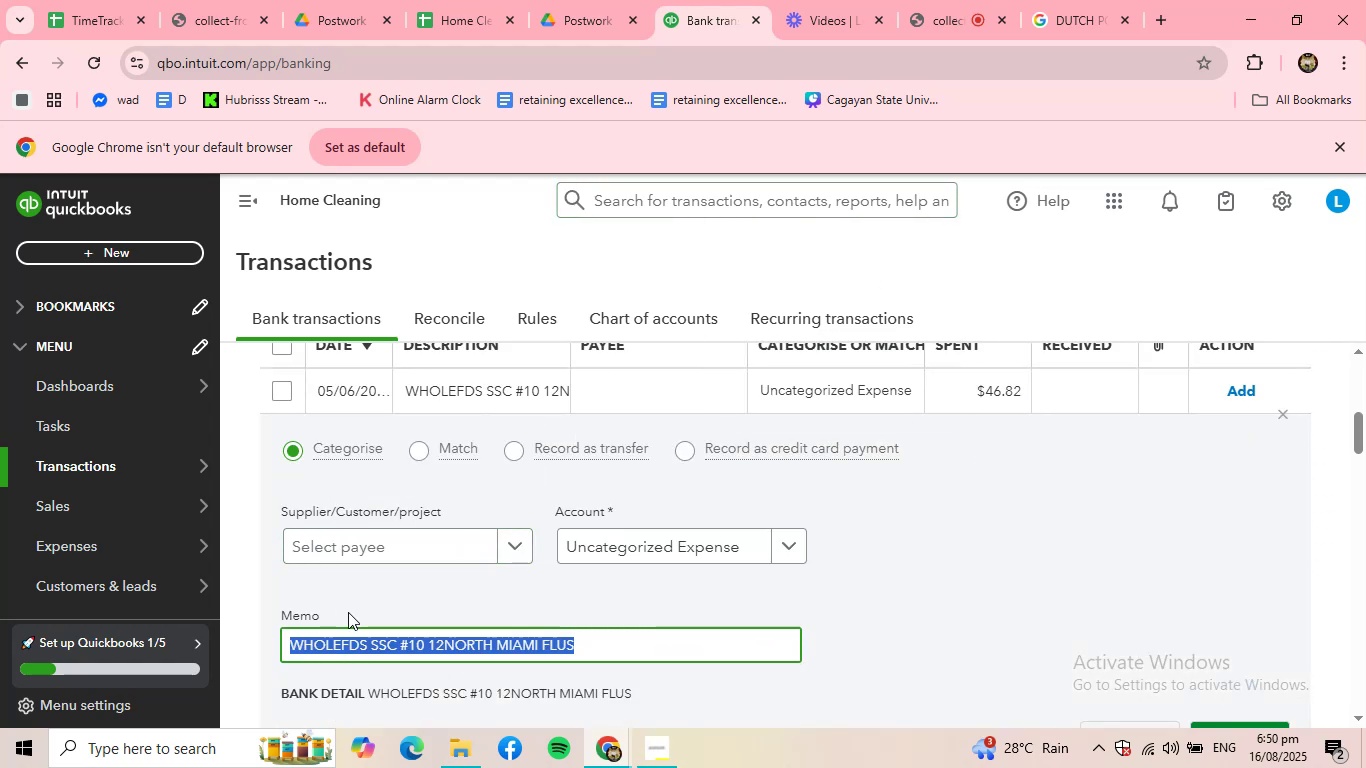 
left_click([379, 540])
 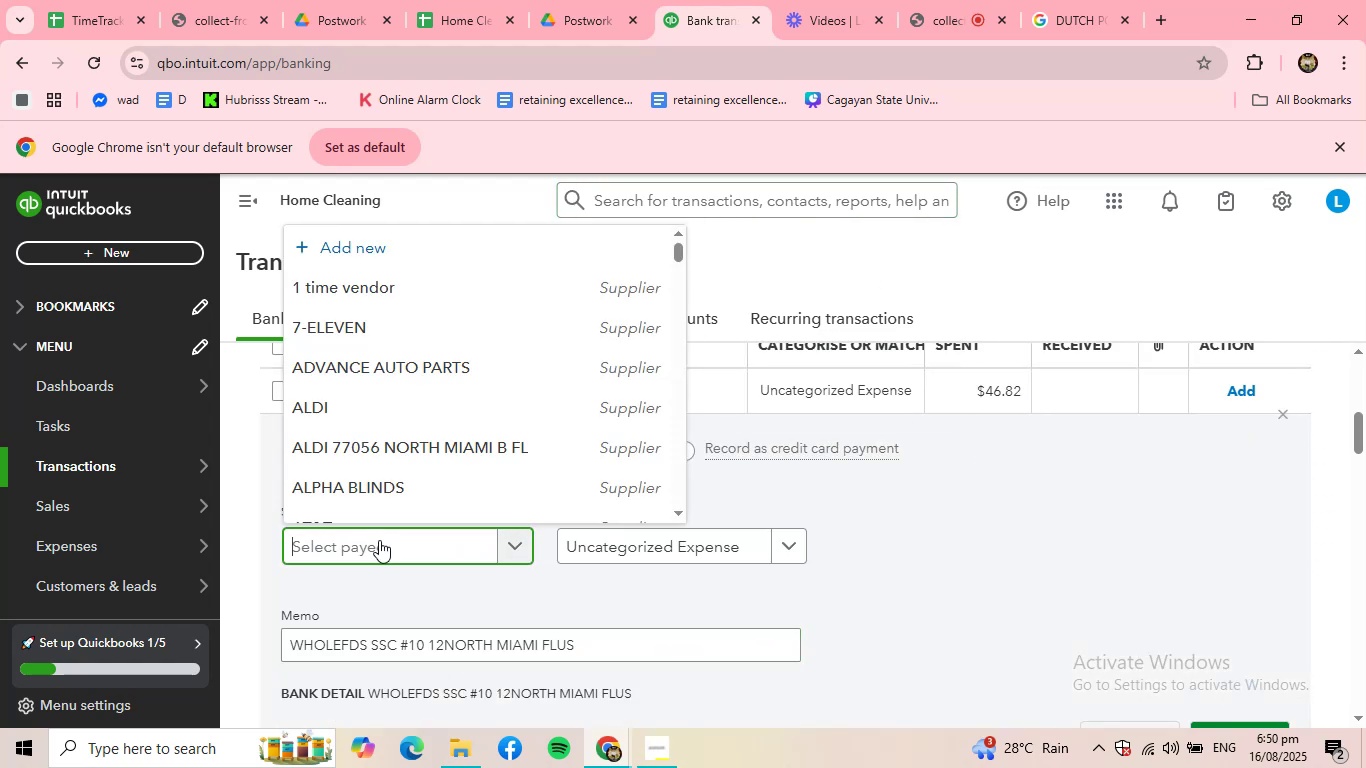 
type(WHOLKE)
key(Backspace)
key(Backspace)
type(E)
 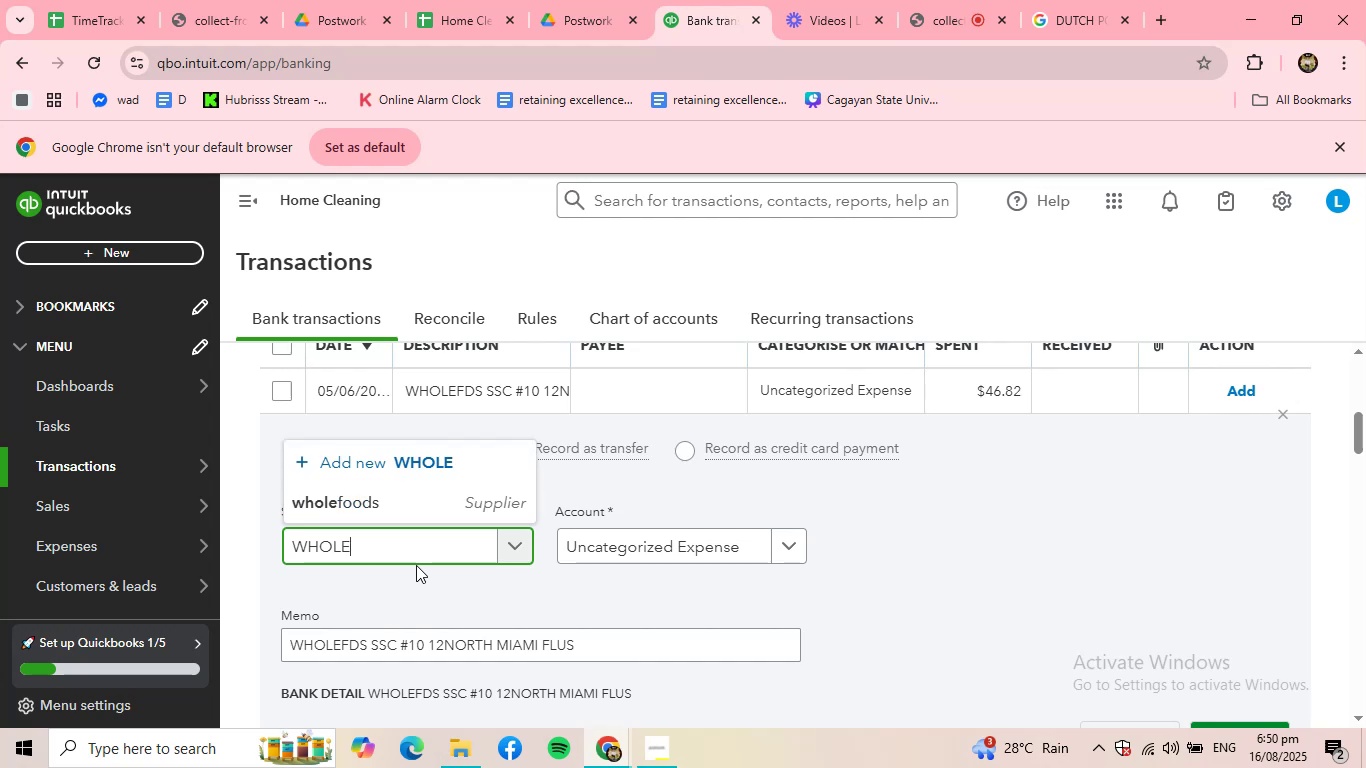 
left_click([362, 499])
 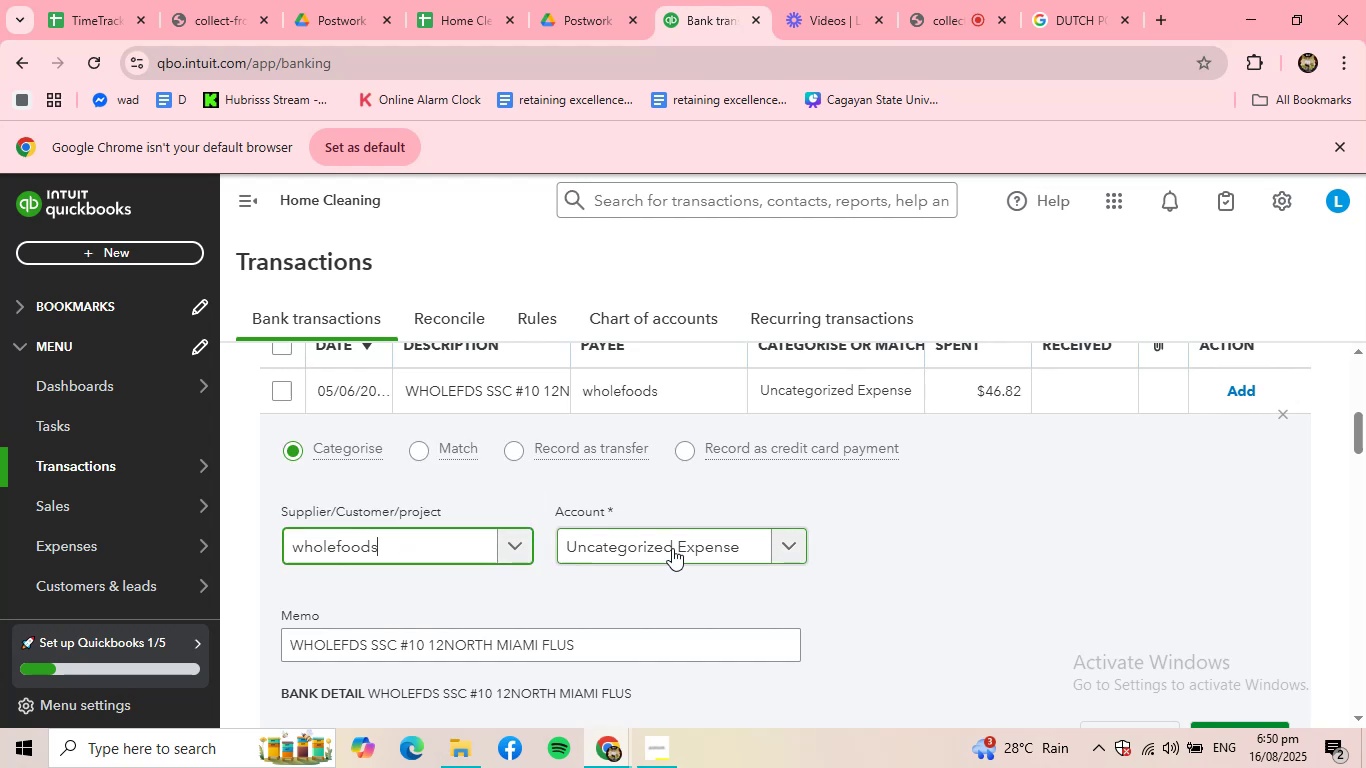 
double_click([685, 548])
 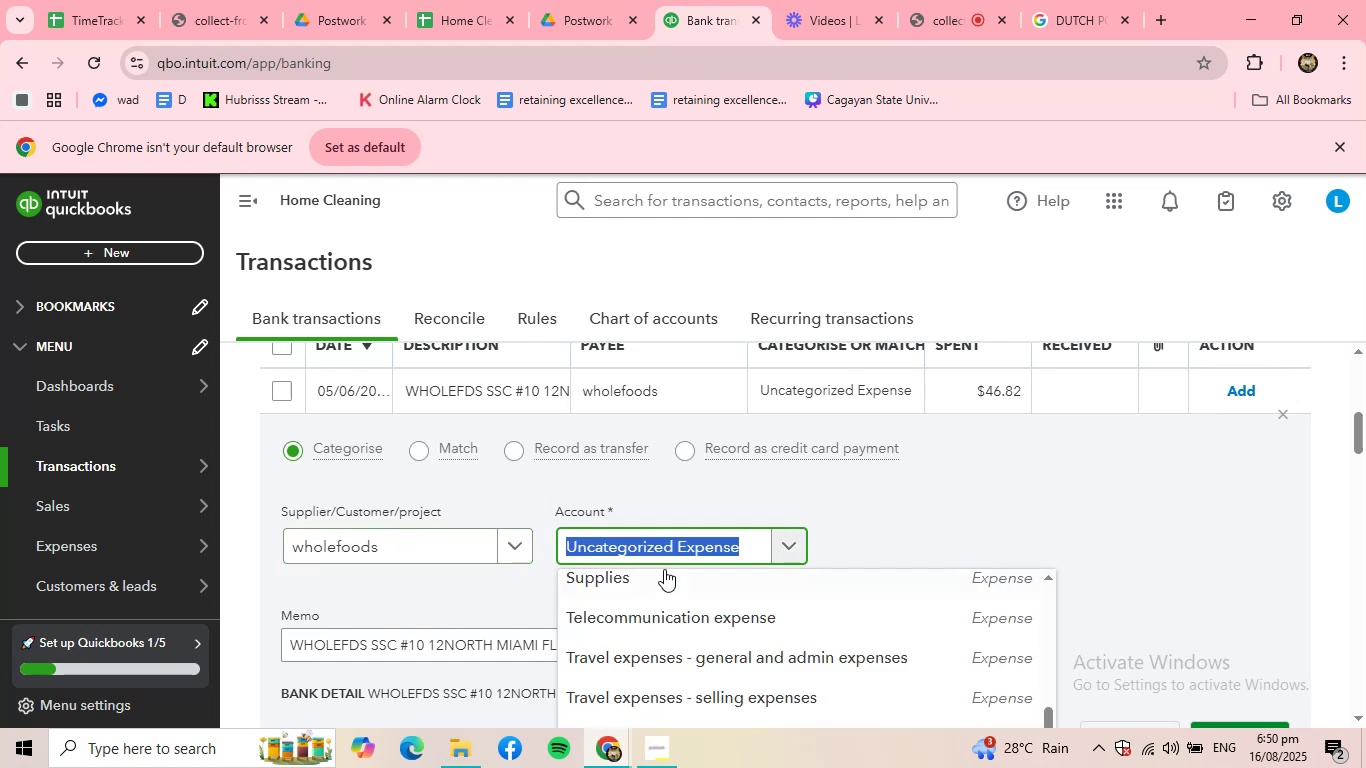 
left_click([664, 569])
 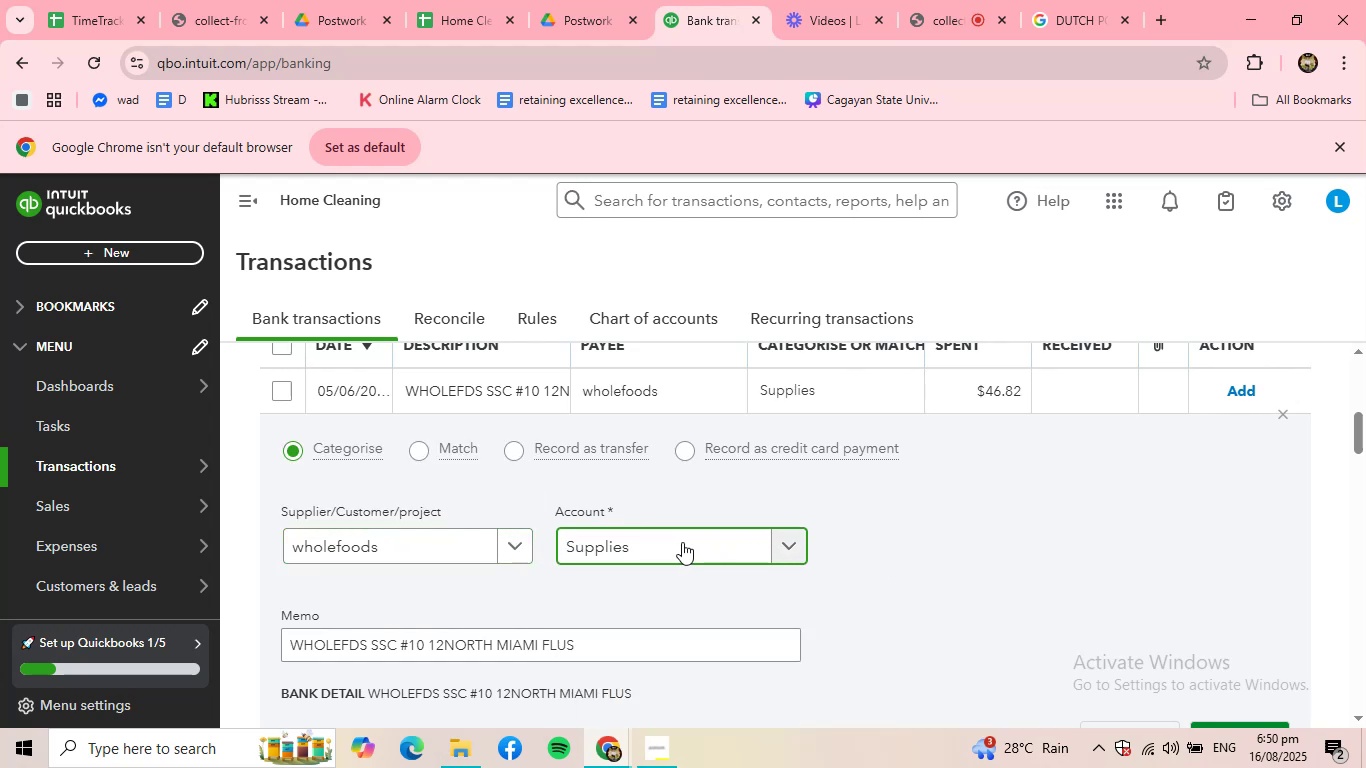 
left_click([682, 542])
 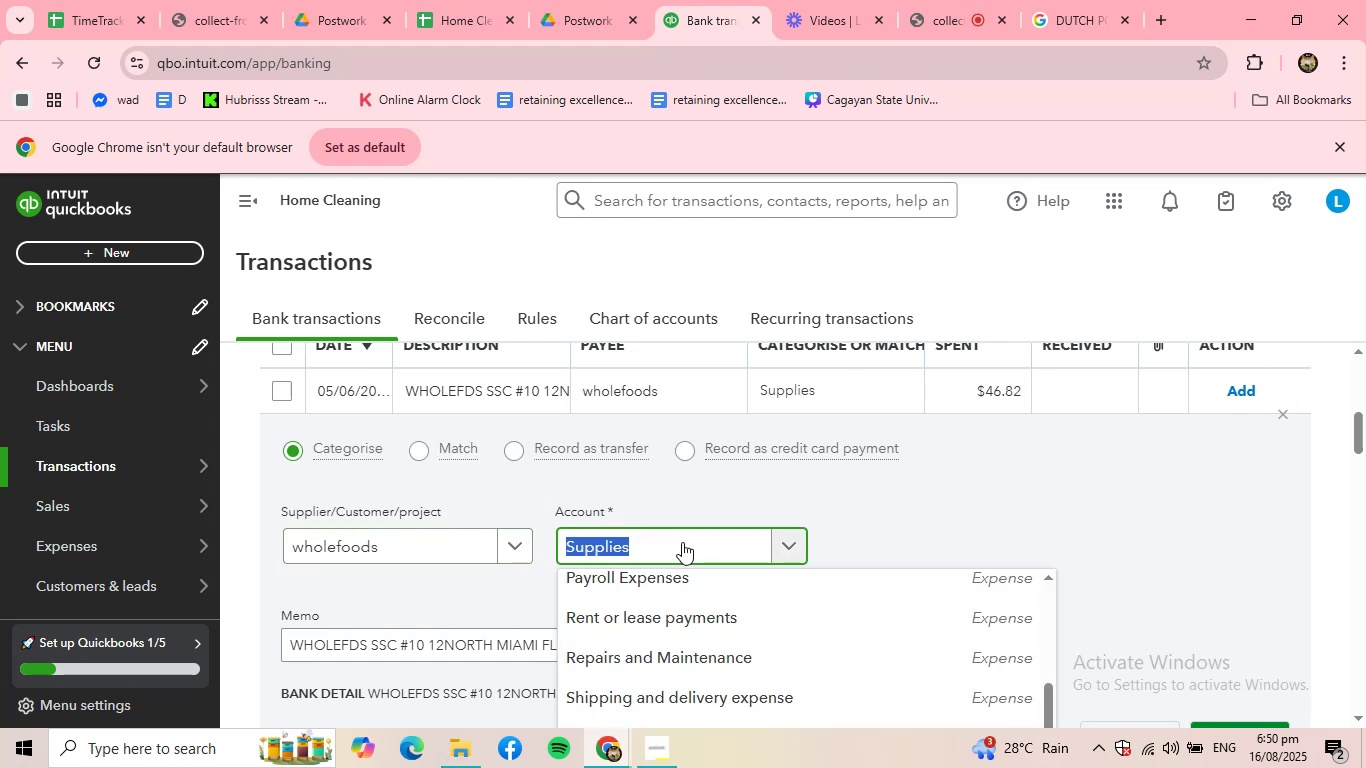 
hold_key(key=Backspace, duration=0.86)
 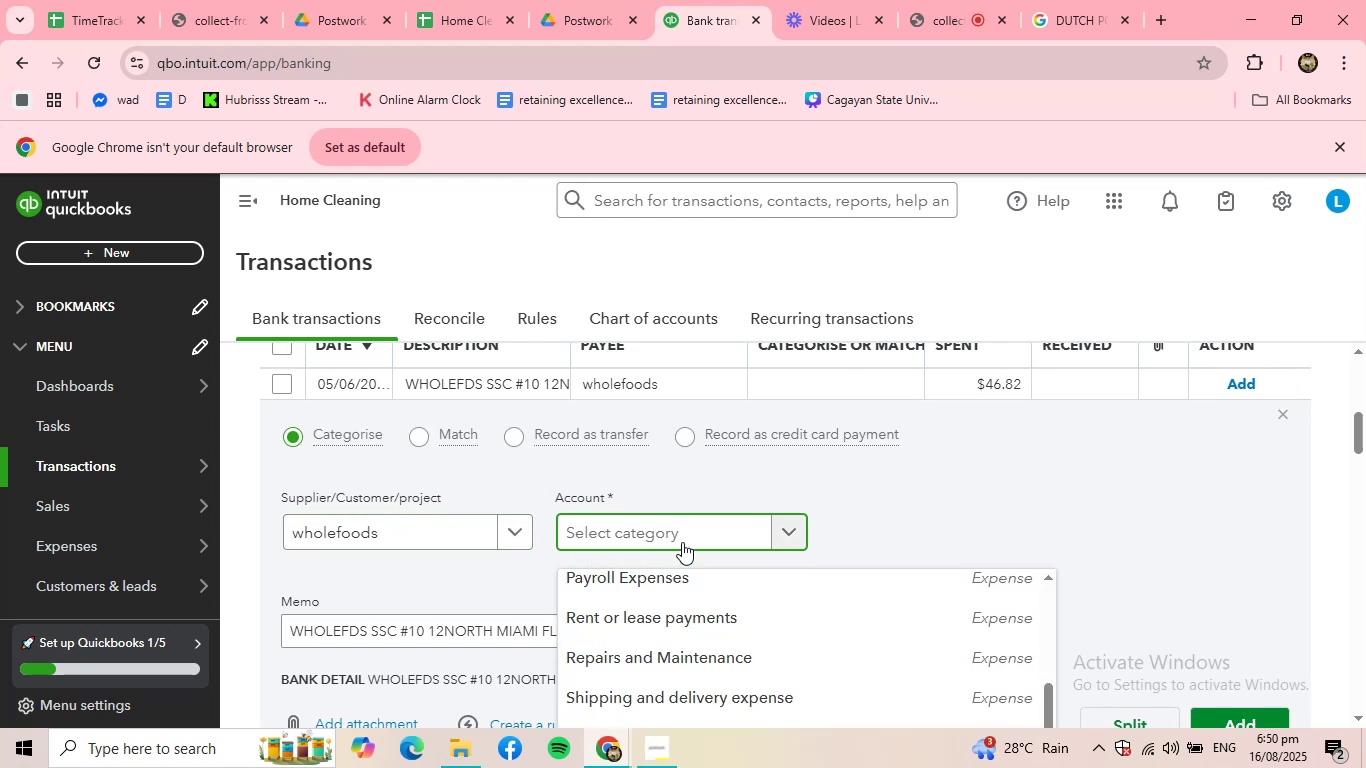 
type(MEALS)
 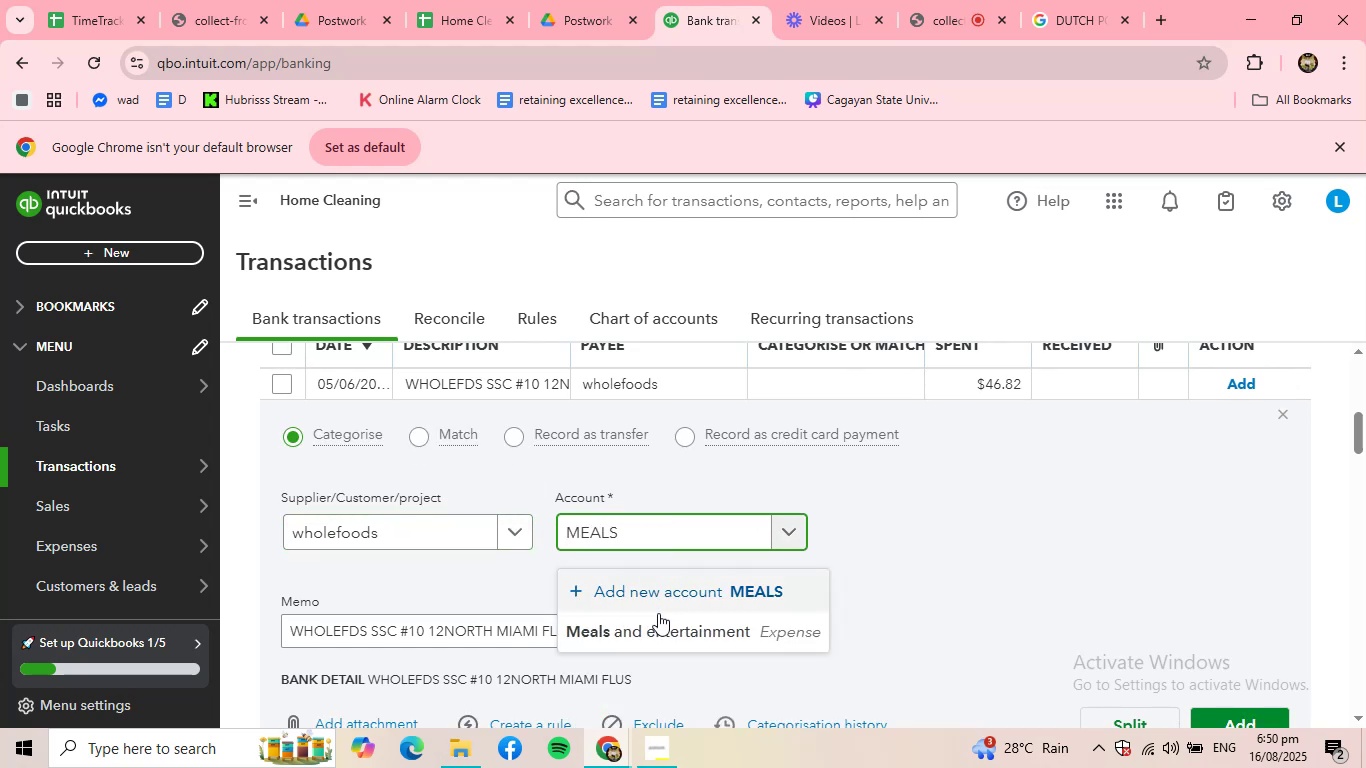 
left_click([655, 626])
 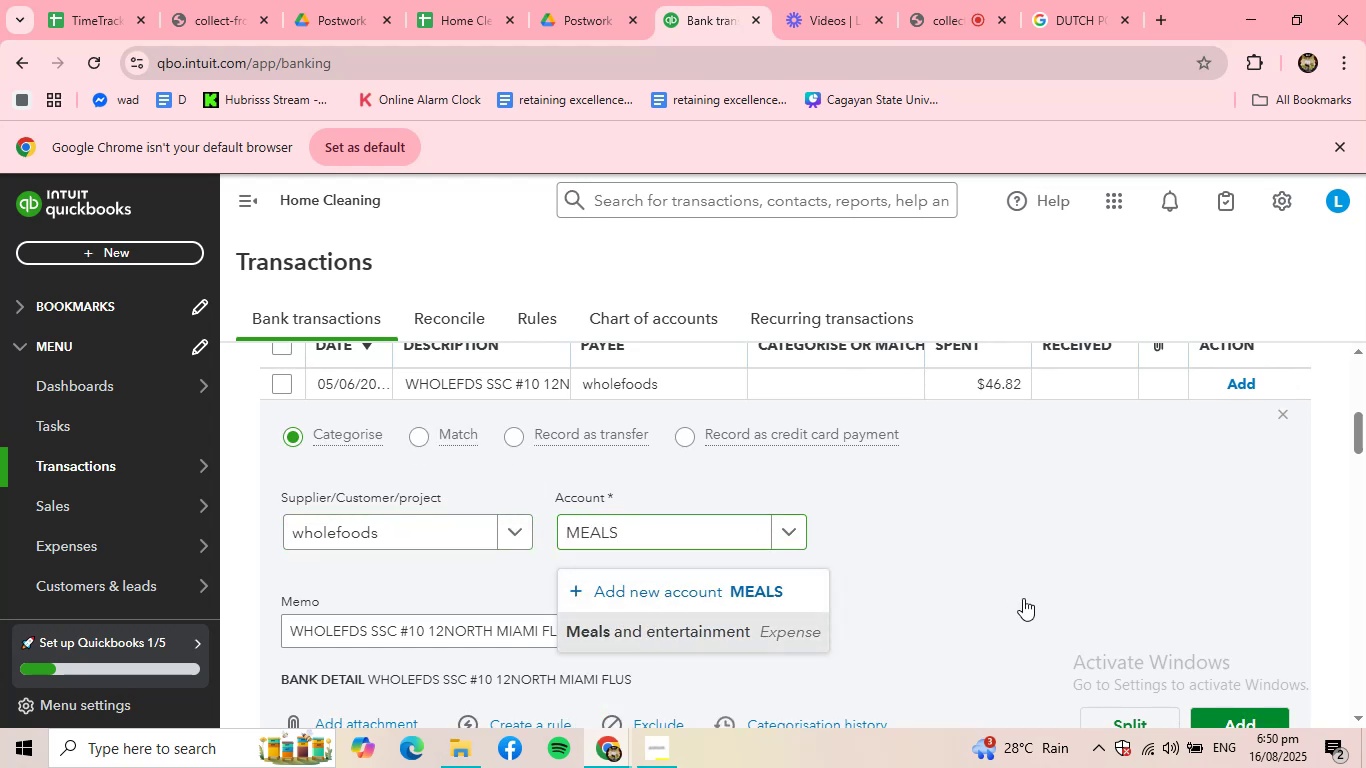 
scroll: coordinate [1024, 598], scroll_direction: down, amount: 1.0
 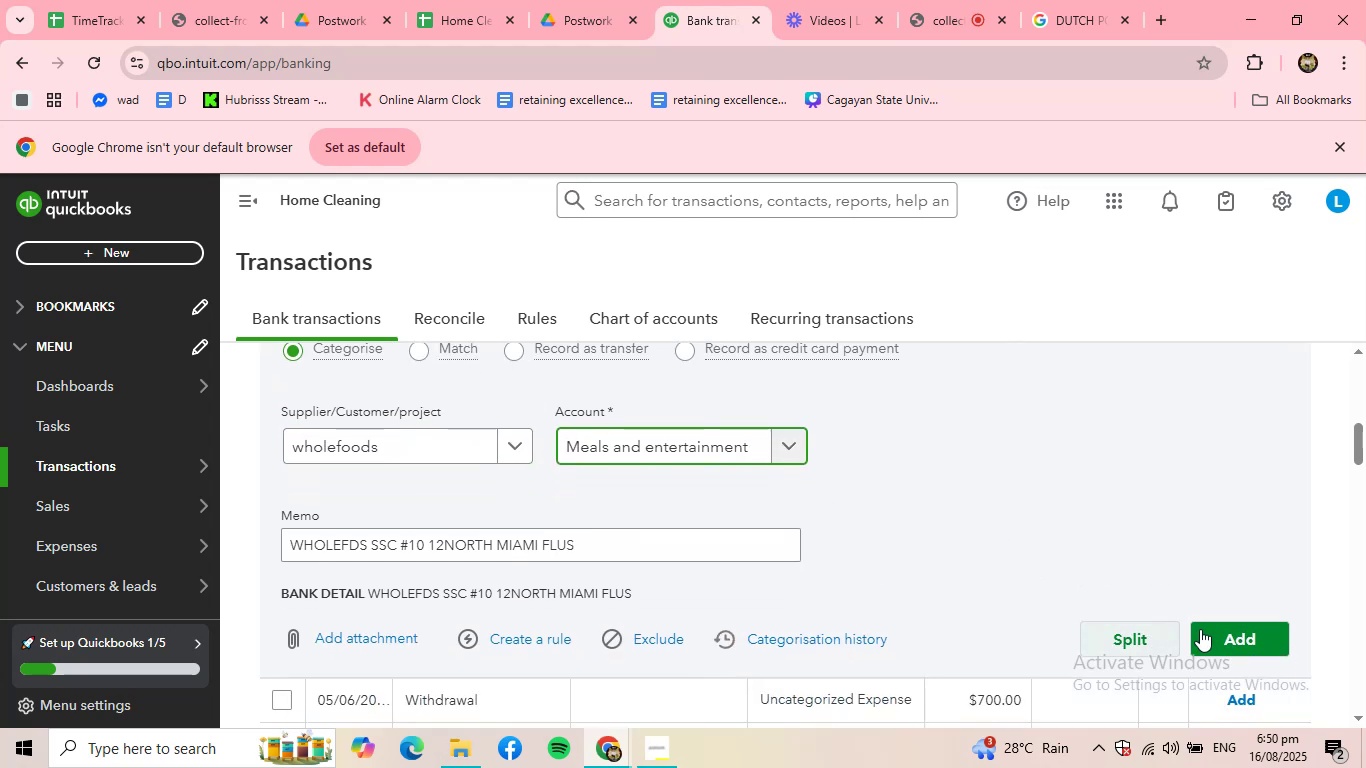 
left_click([1229, 641])
 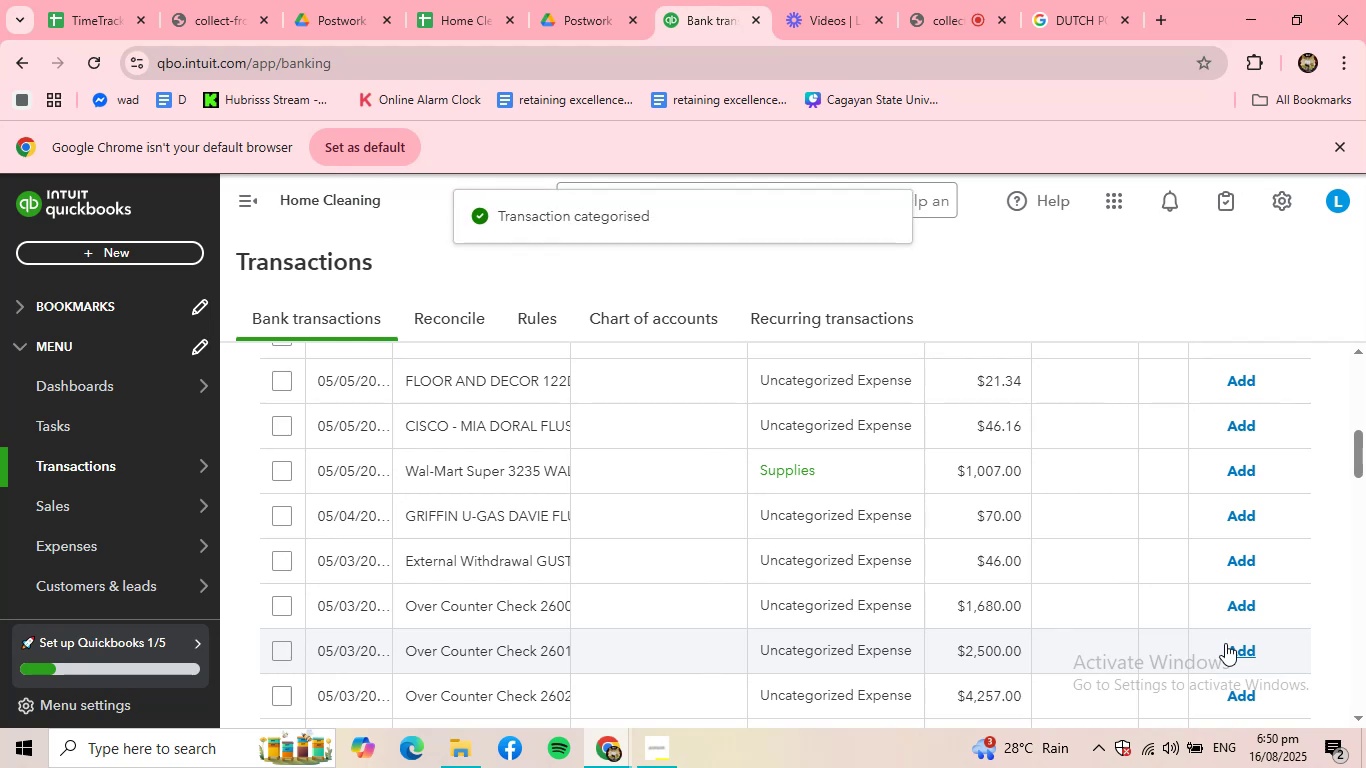 
wait(7.07)
 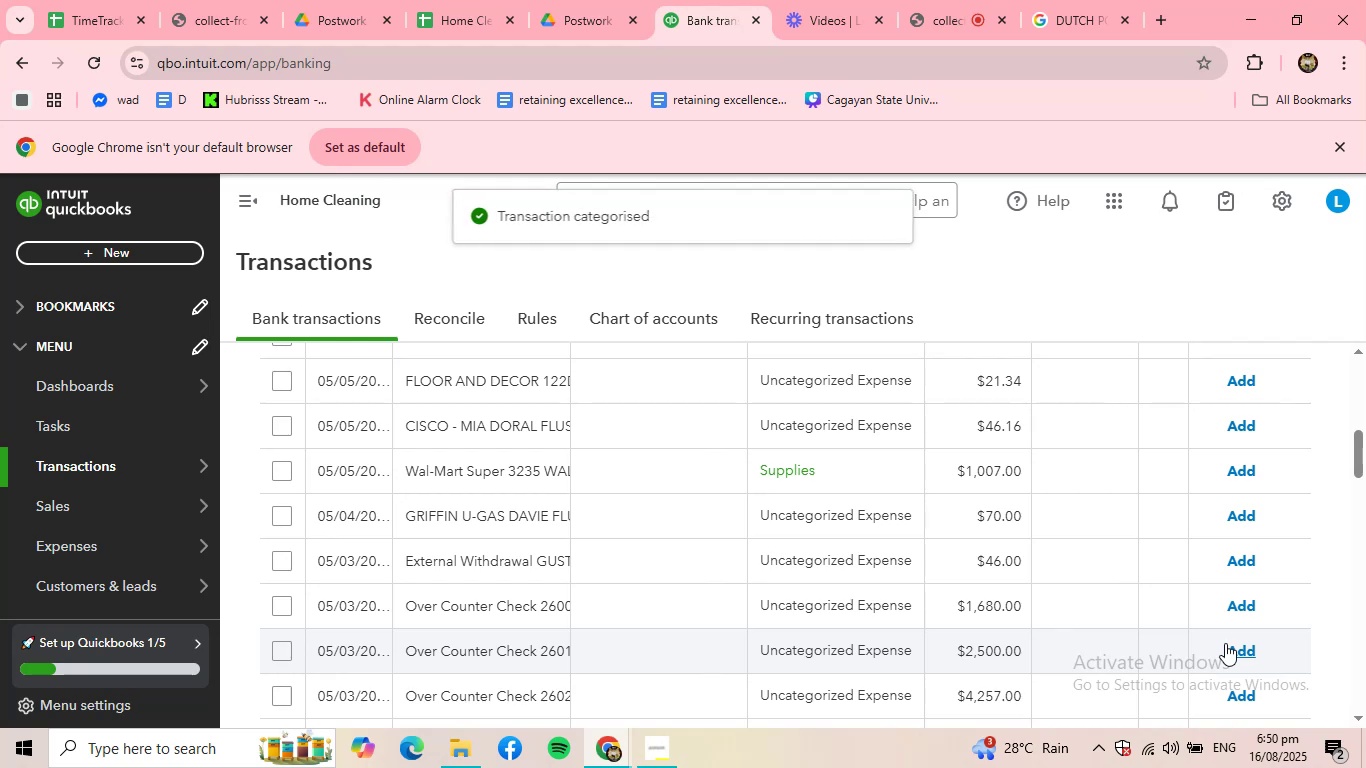 
scroll: coordinate [560, 497], scroll_direction: up, amount: 2.0
 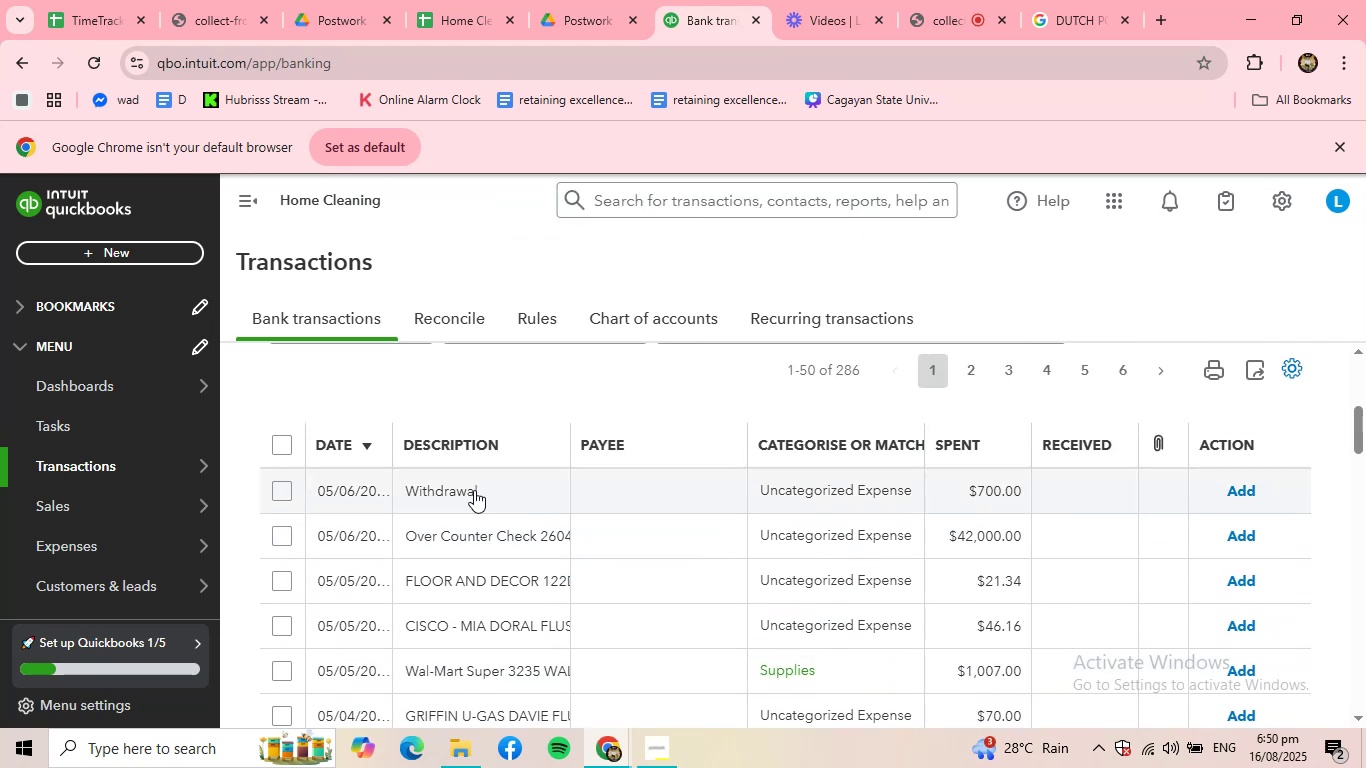 
left_click([471, 490])
 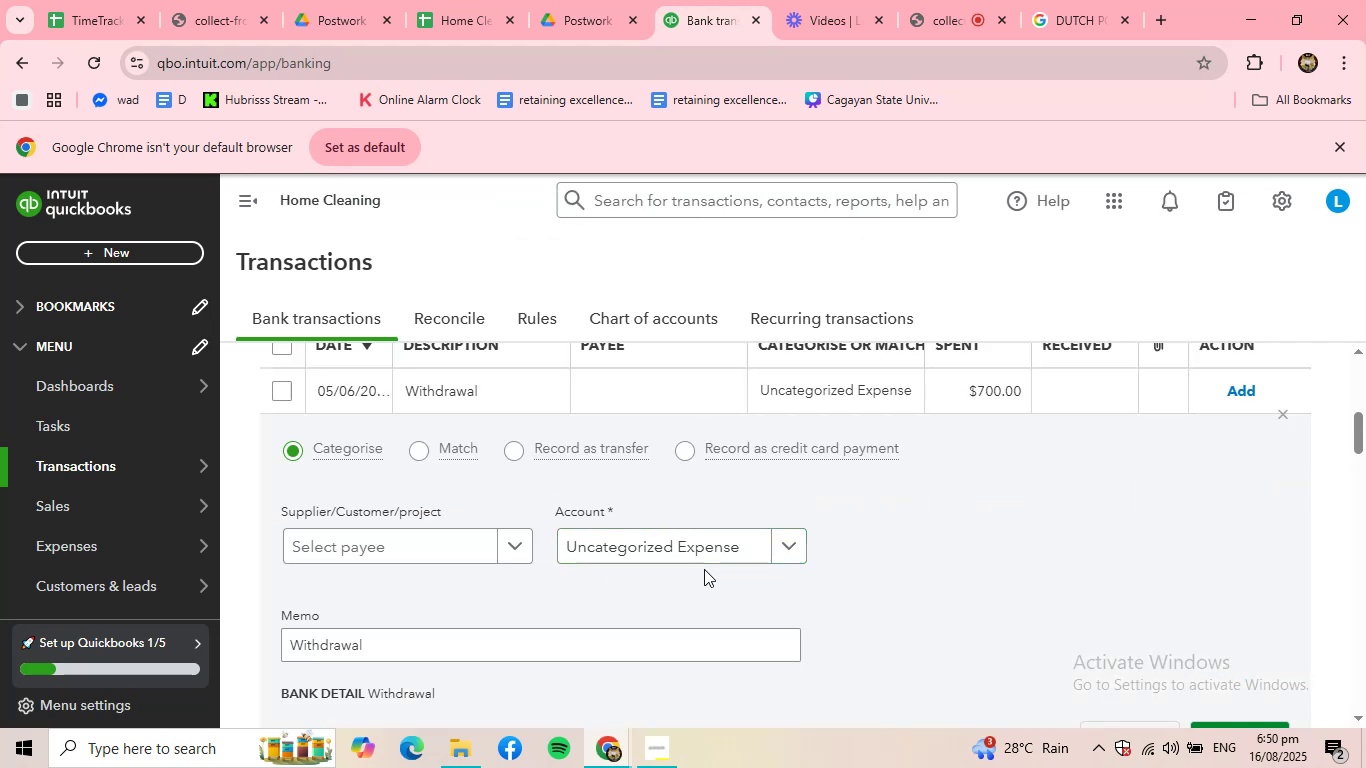 
scroll: coordinate [796, 586], scroll_direction: down, amount: 2.0
 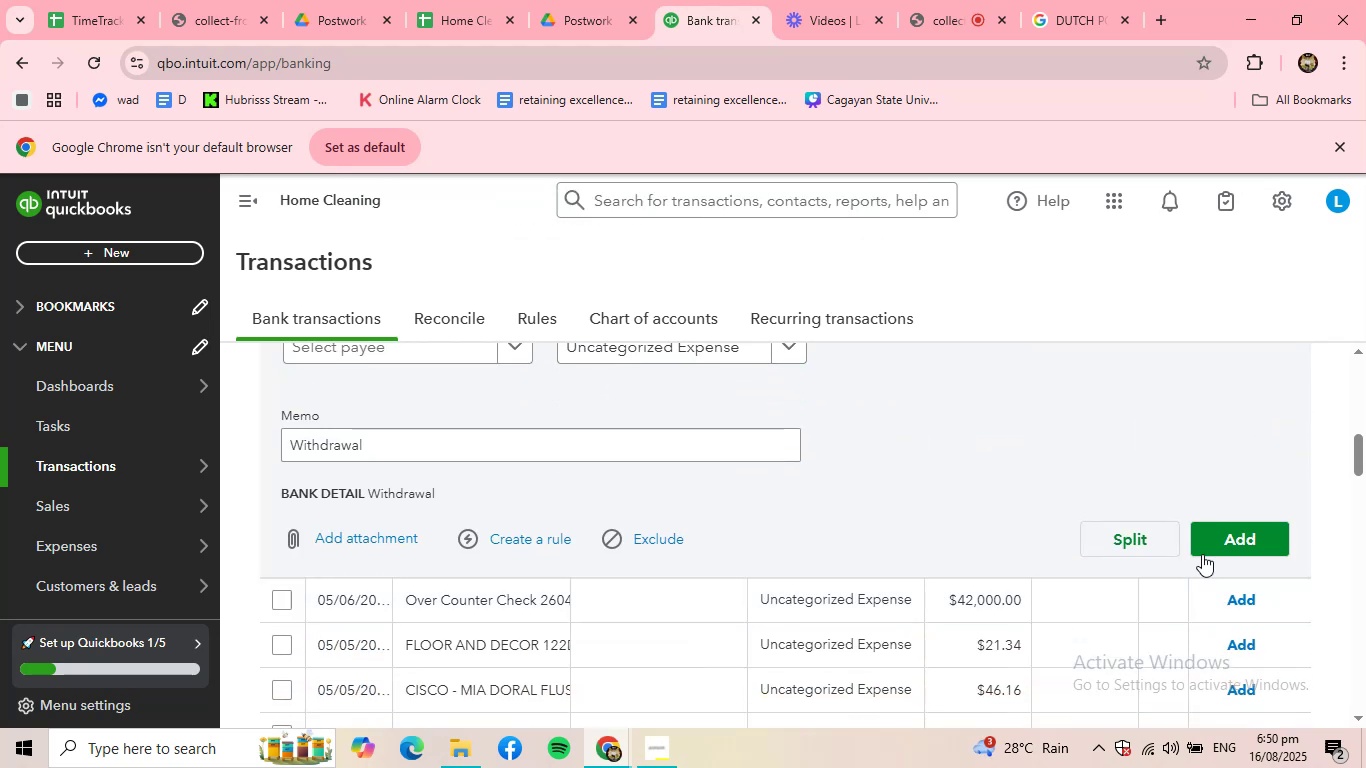 
left_click([1216, 540])
 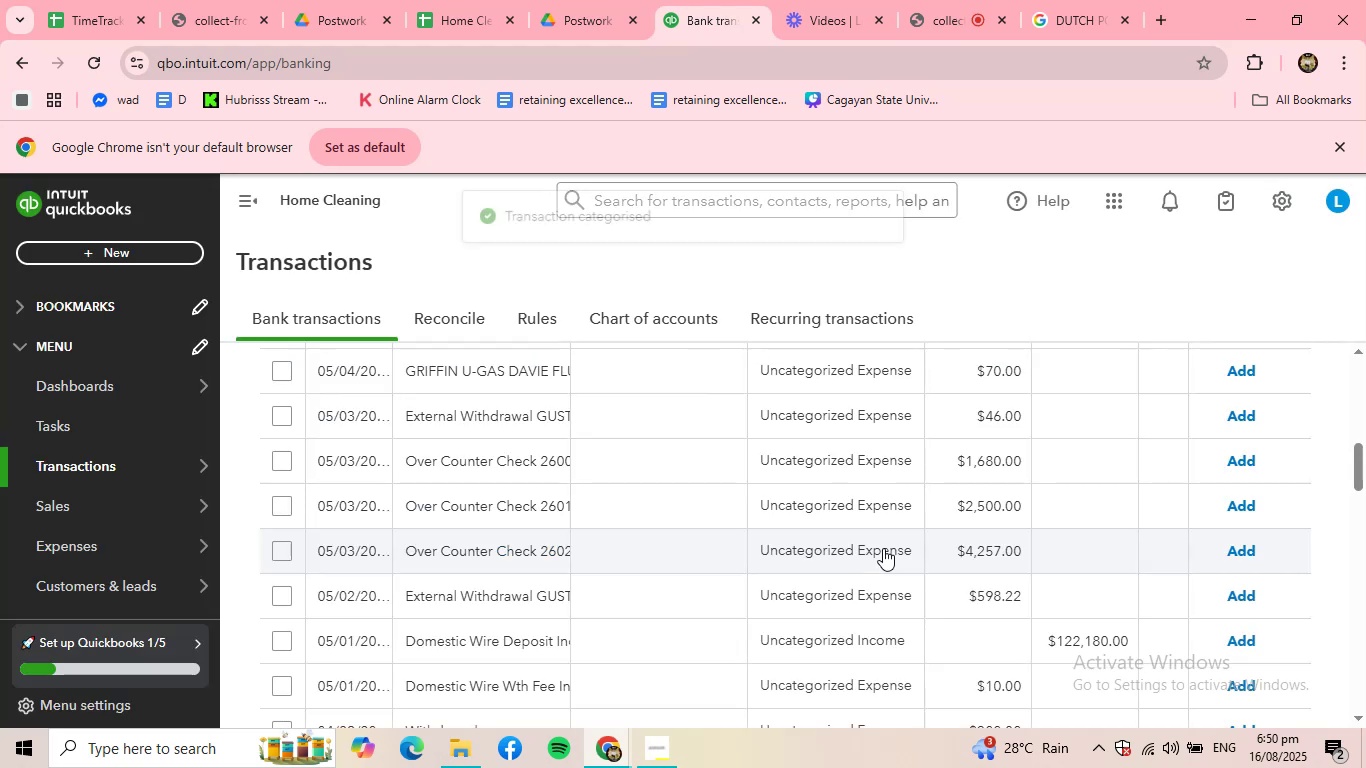 
scroll: coordinate [809, 547], scroll_direction: up, amount: 3.0
 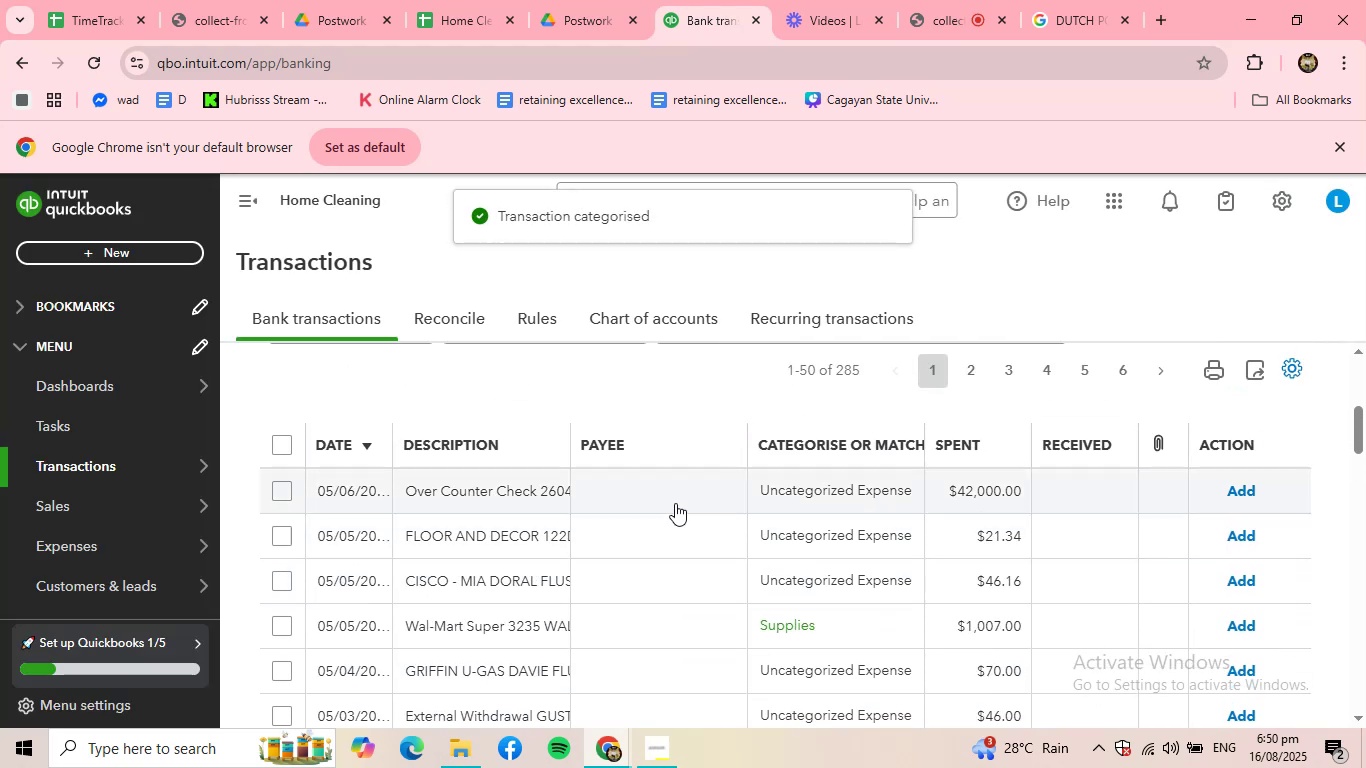 
left_click([628, 493])
 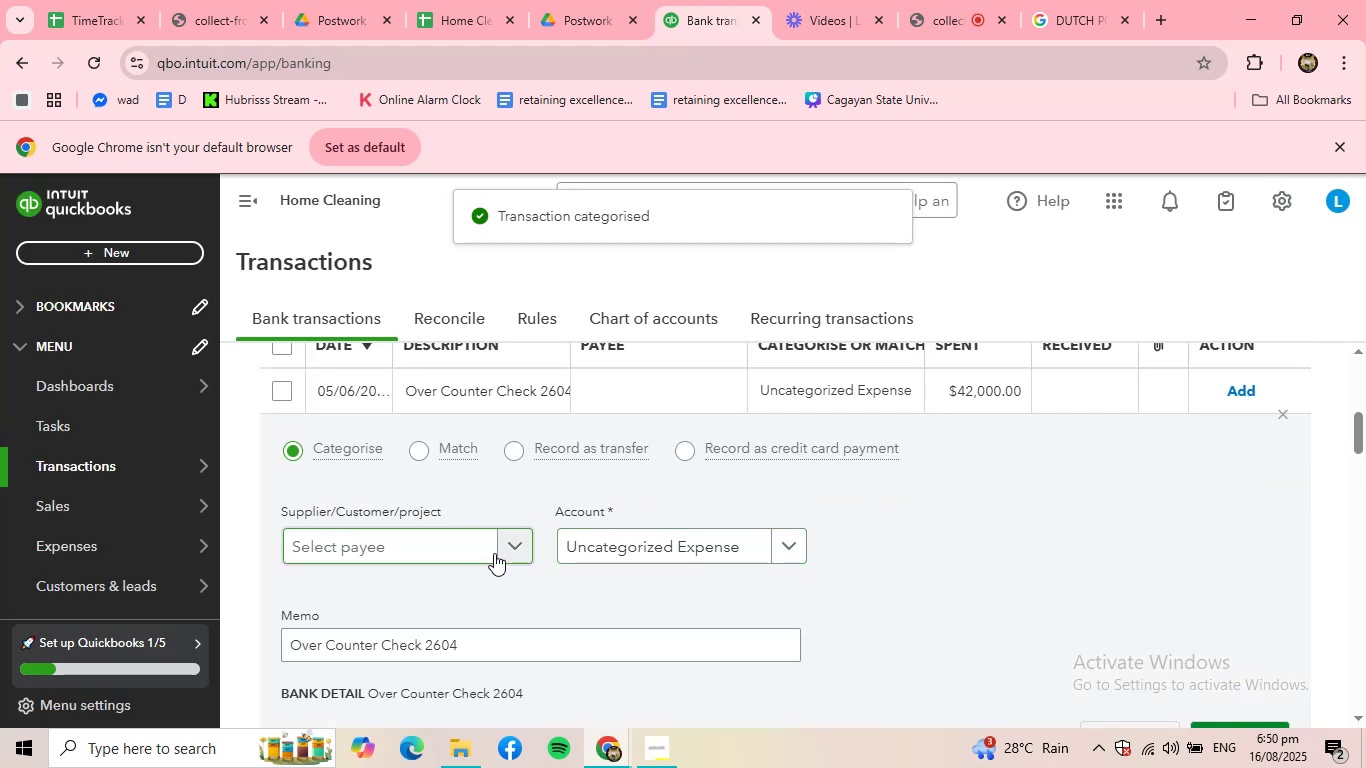 
left_click([495, 553])
 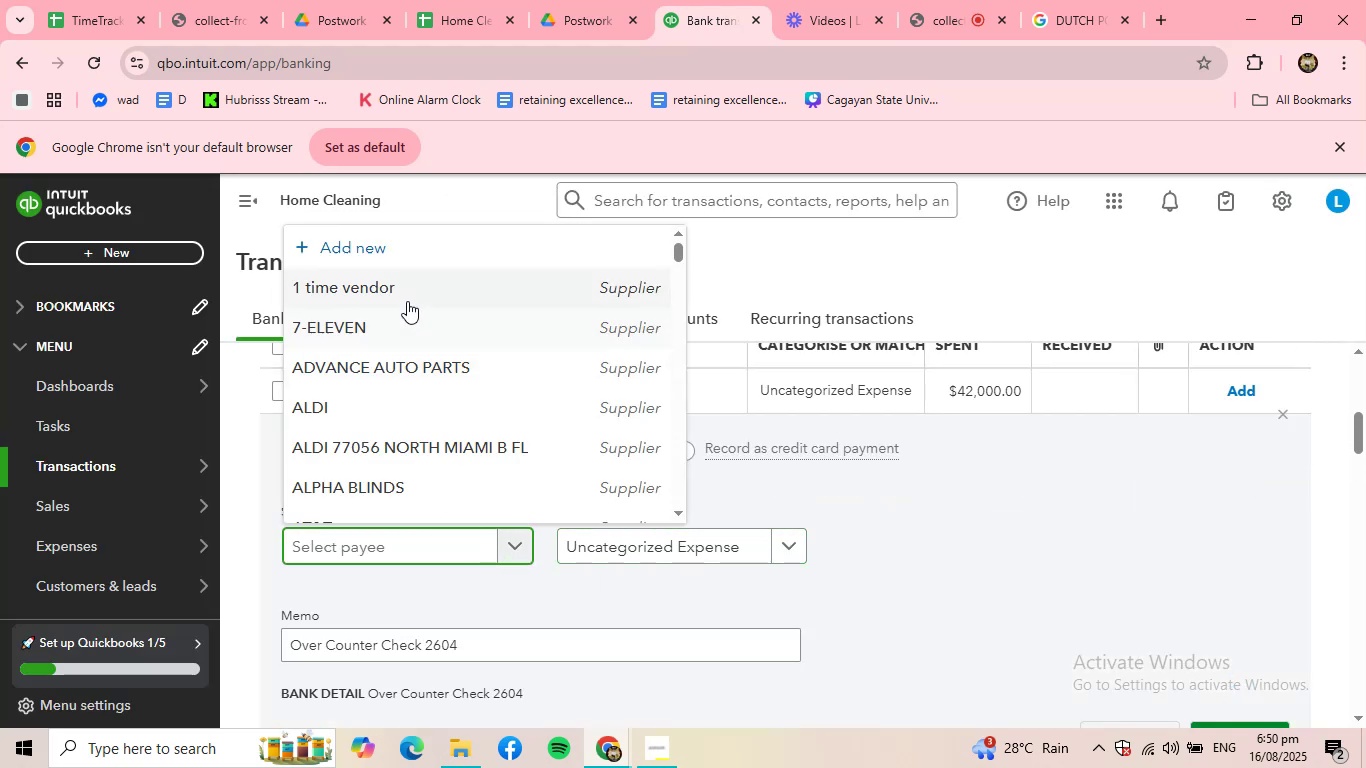 
left_click([407, 298])
 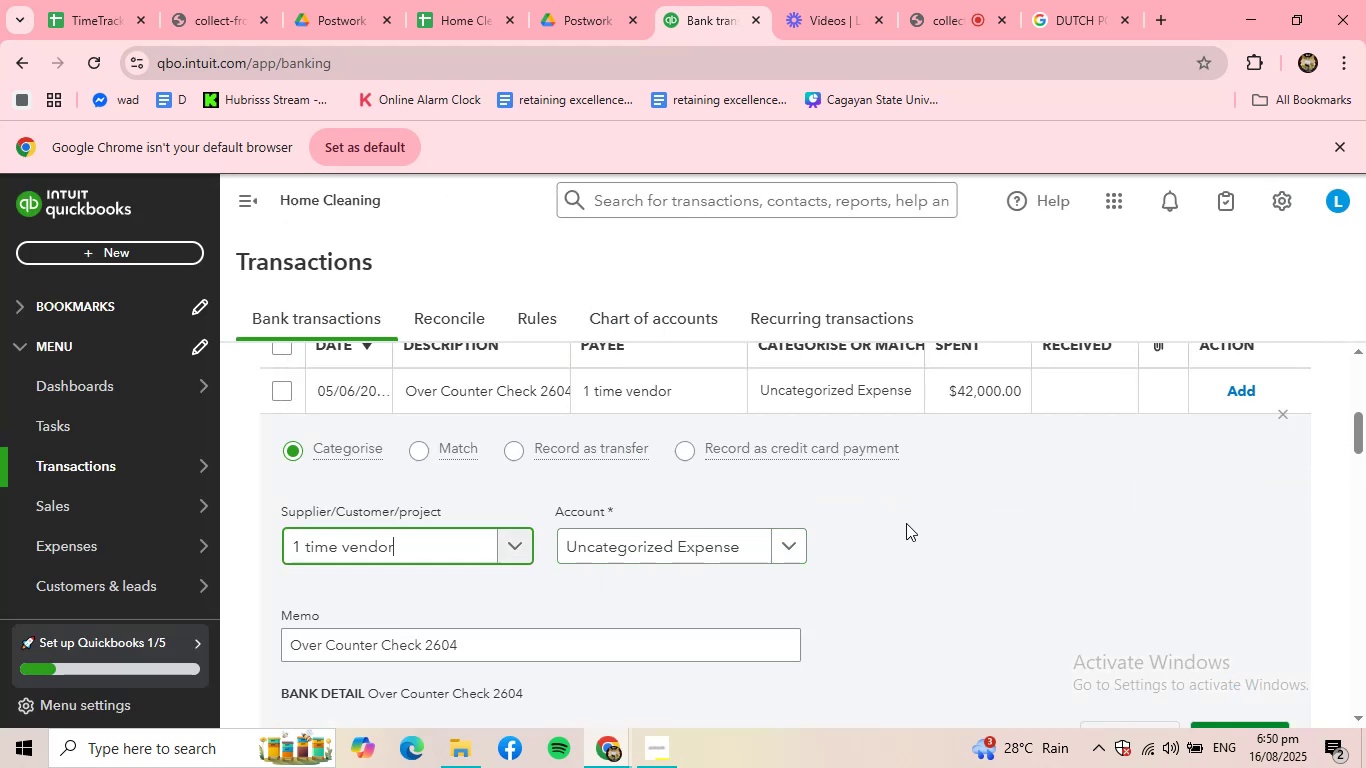 
scroll: coordinate [910, 523], scroll_direction: down, amount: 1.0
 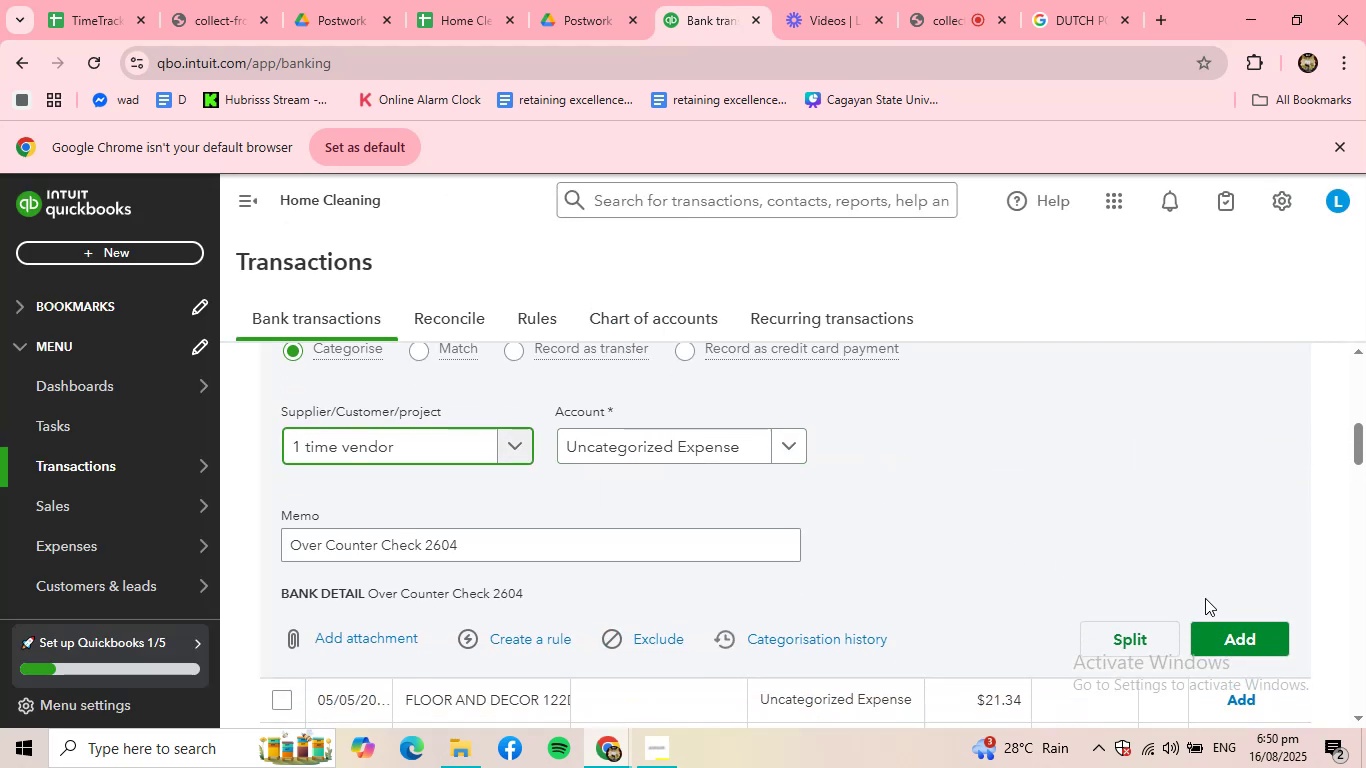 
mouse_move([1199, 620])
 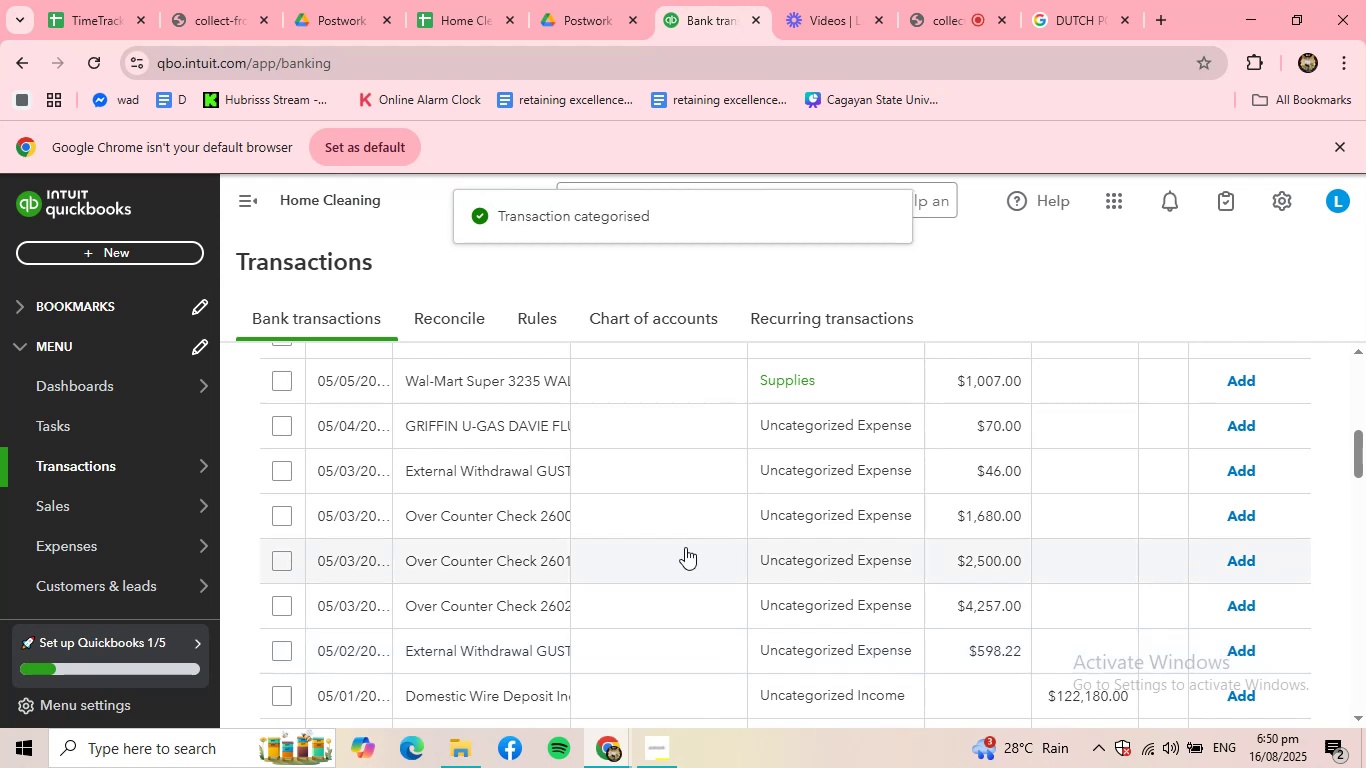 
scroll: coordinate [588, 536], scroll_direction: up, amount: 2.0
 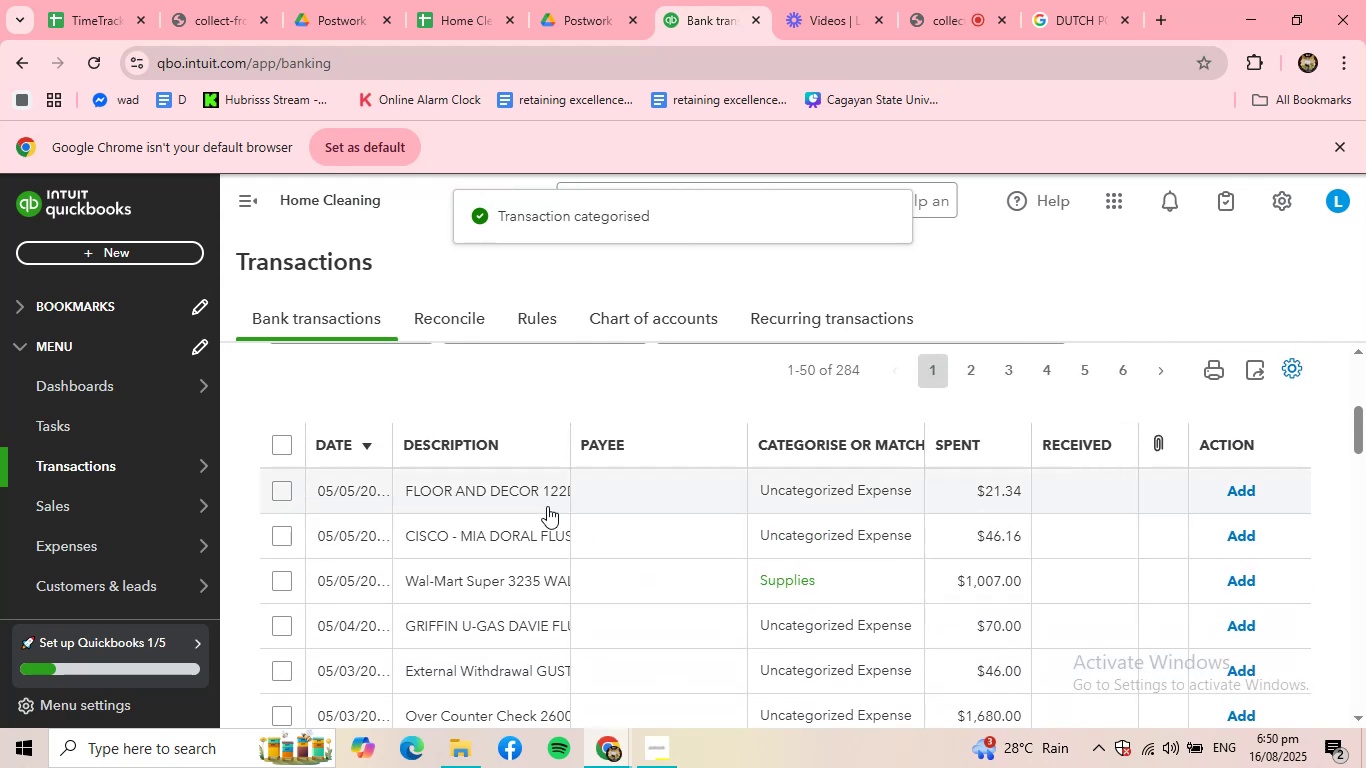 
left_click([531, 495])
 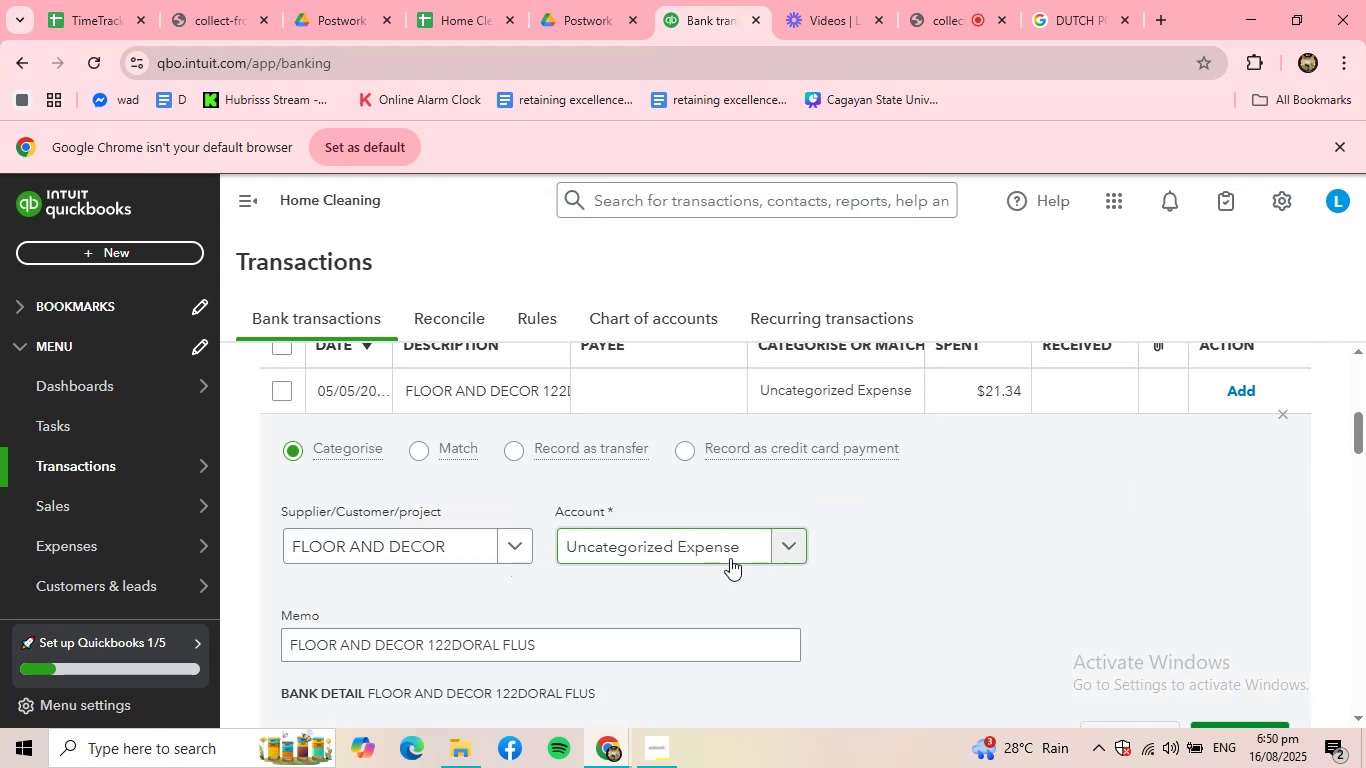 
left_click([737, 552])
 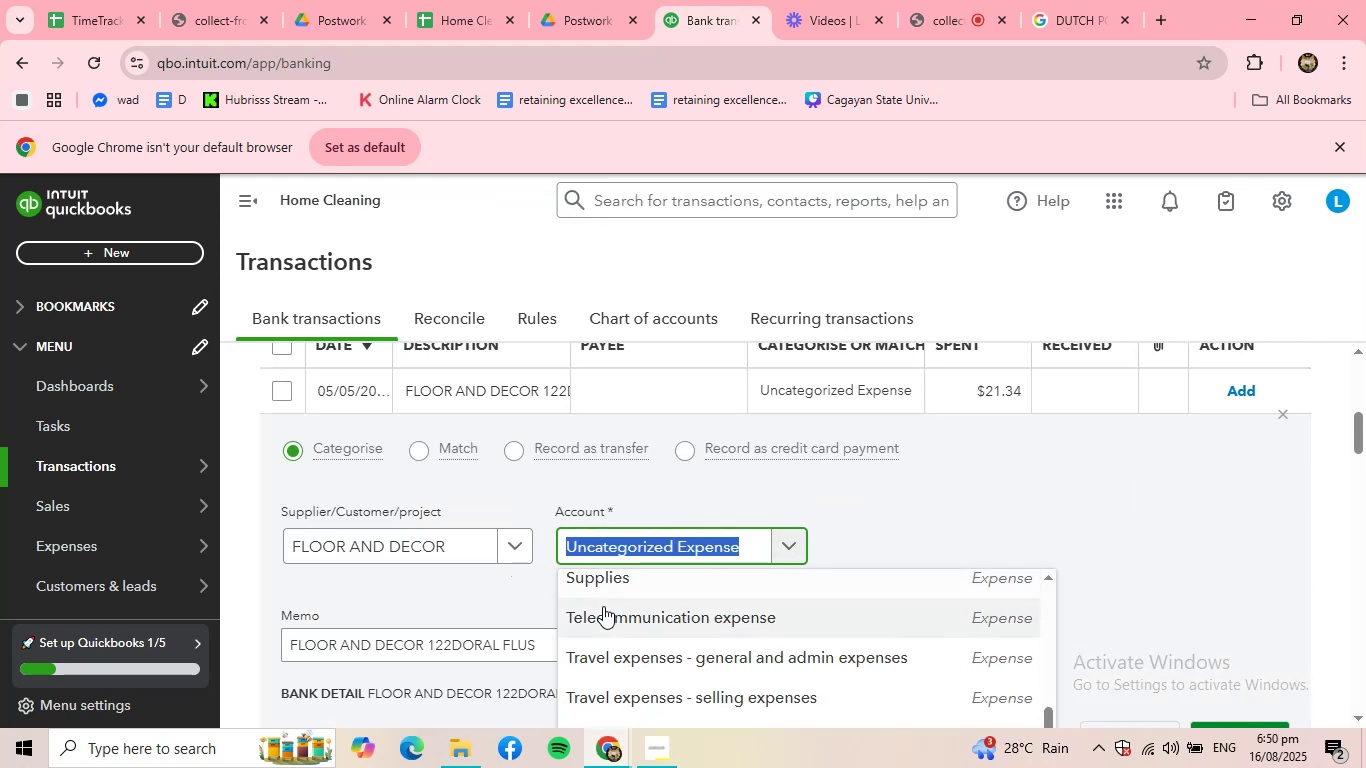 
left_click([610, 580])
 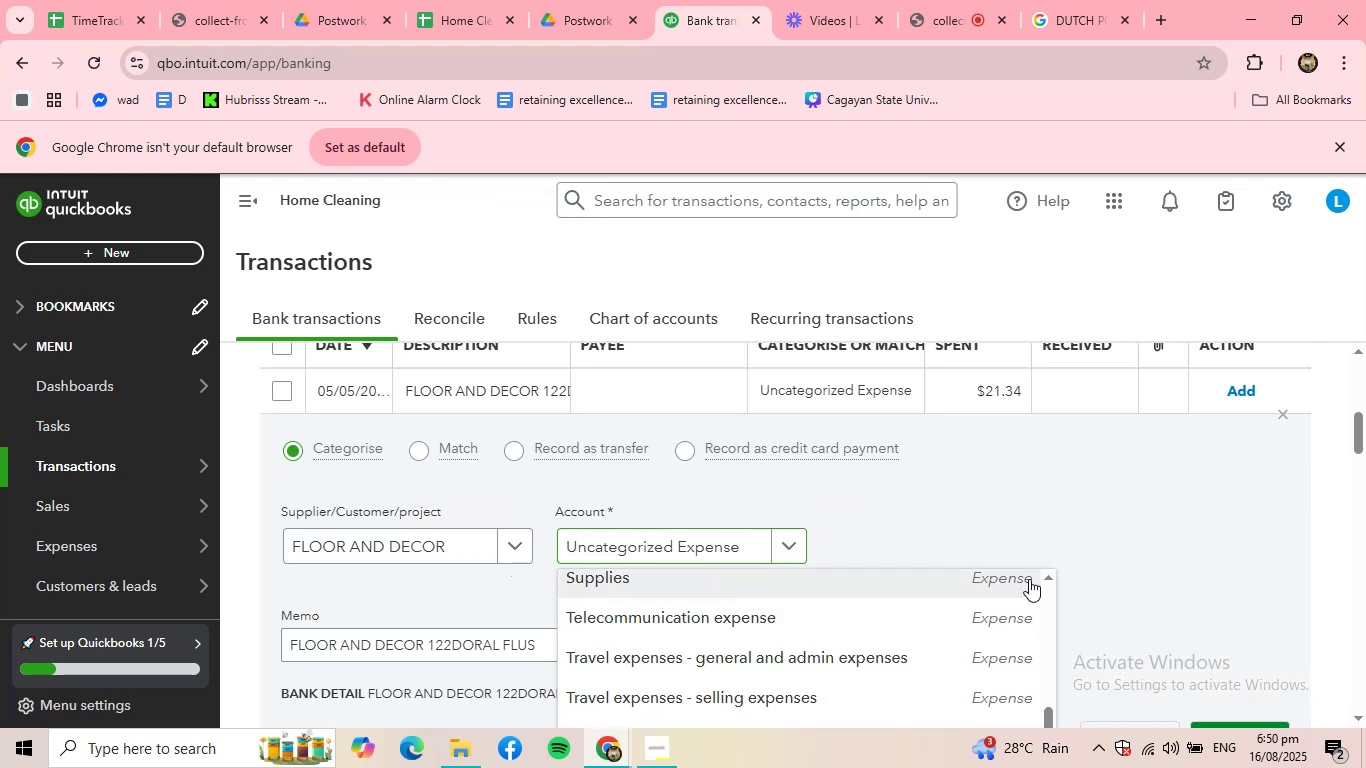 
scroll: coordinate [1244, 634], scroll_direction: down, amount: 3.0
 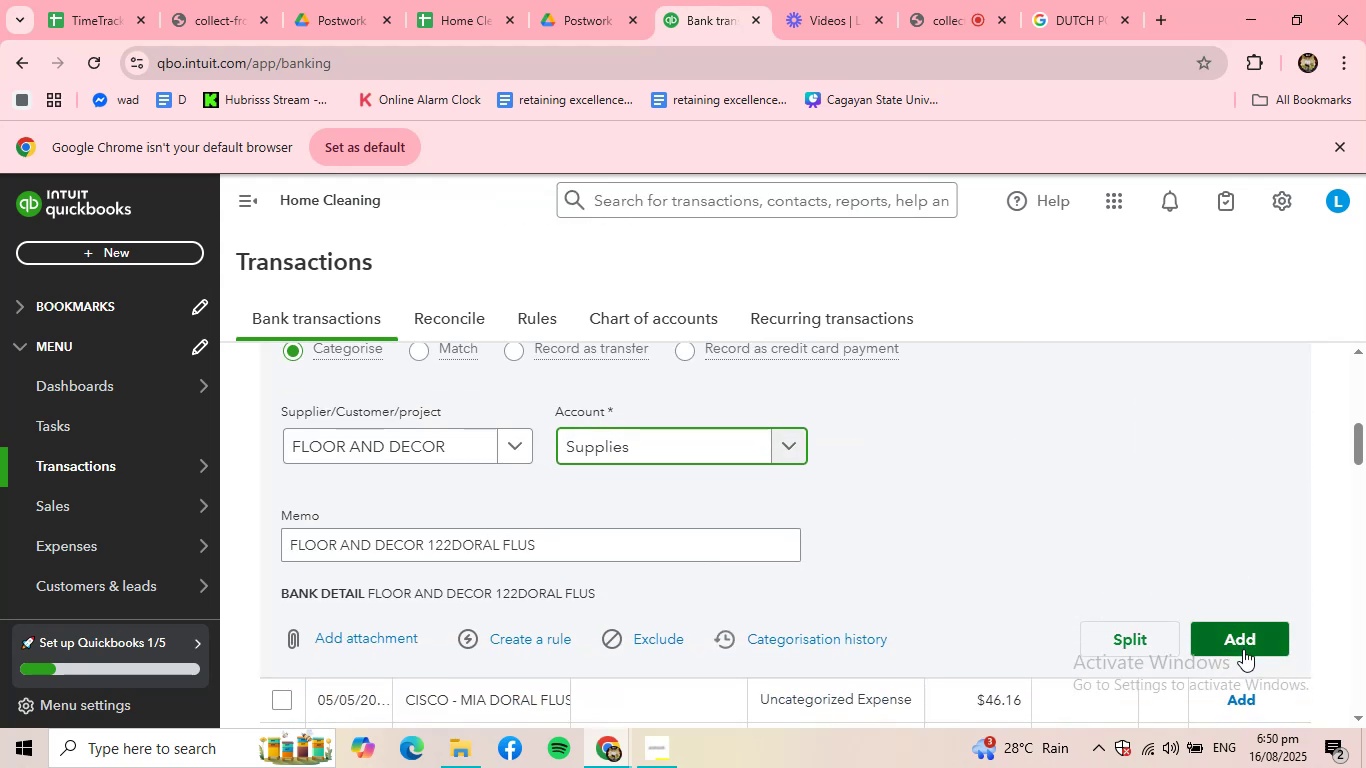 
left_click([1243, 649])
 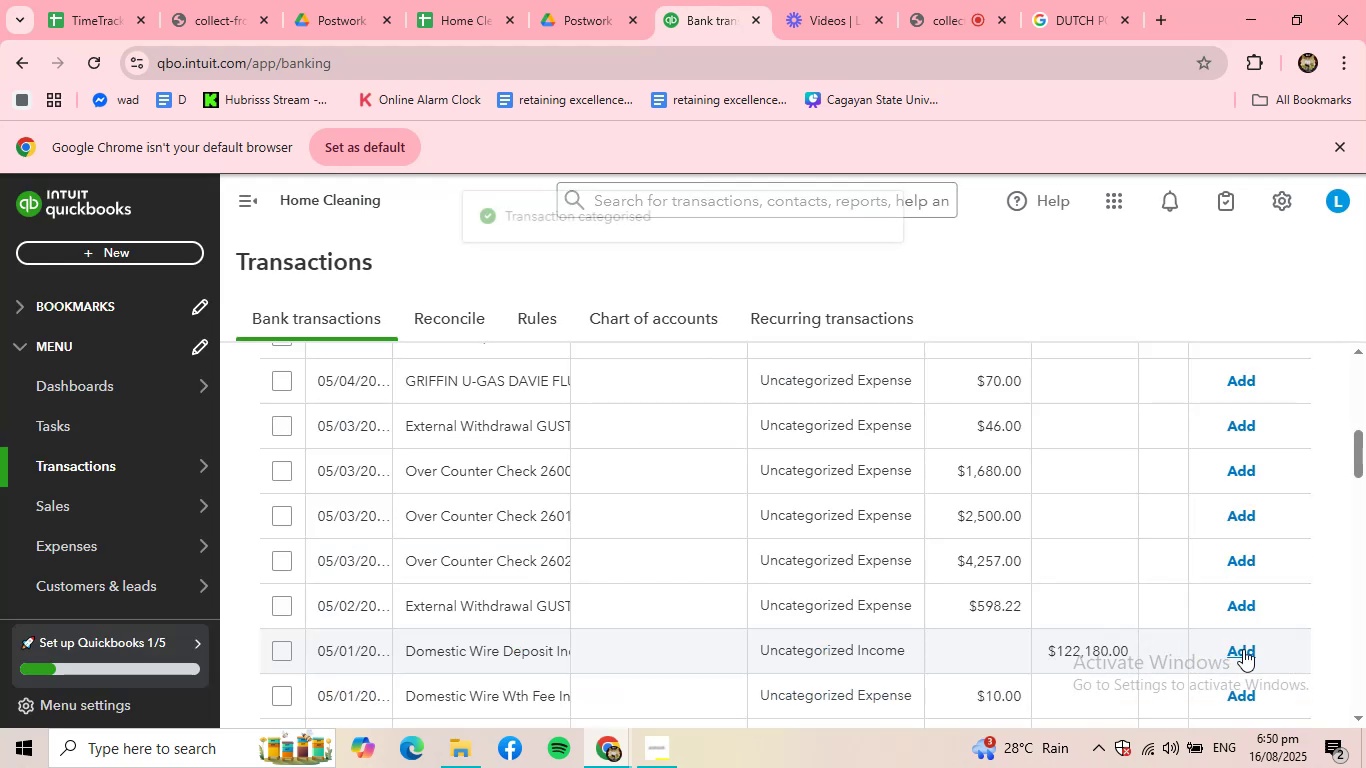 
scroll: coordinate [591, 548], scroll_direction: up, amount: 3.0
 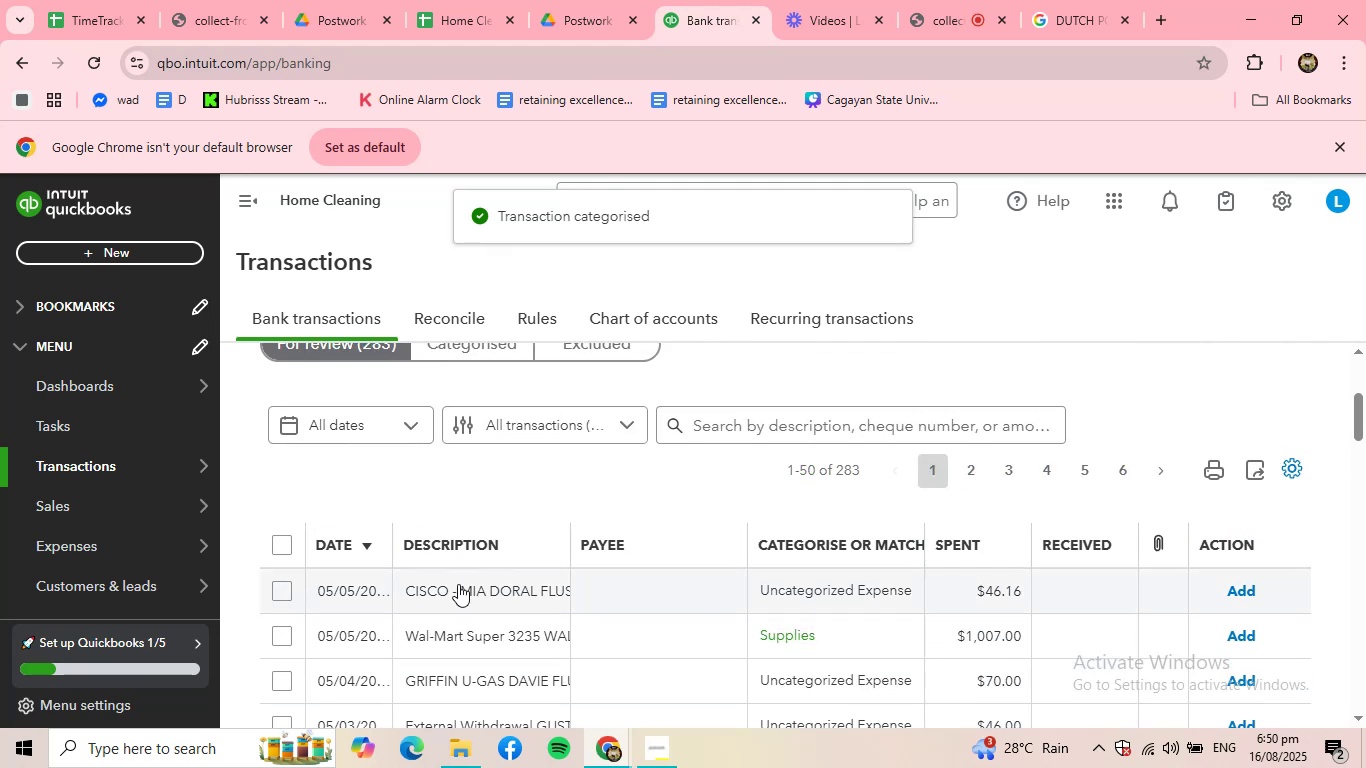 
left_click([459, 593])
 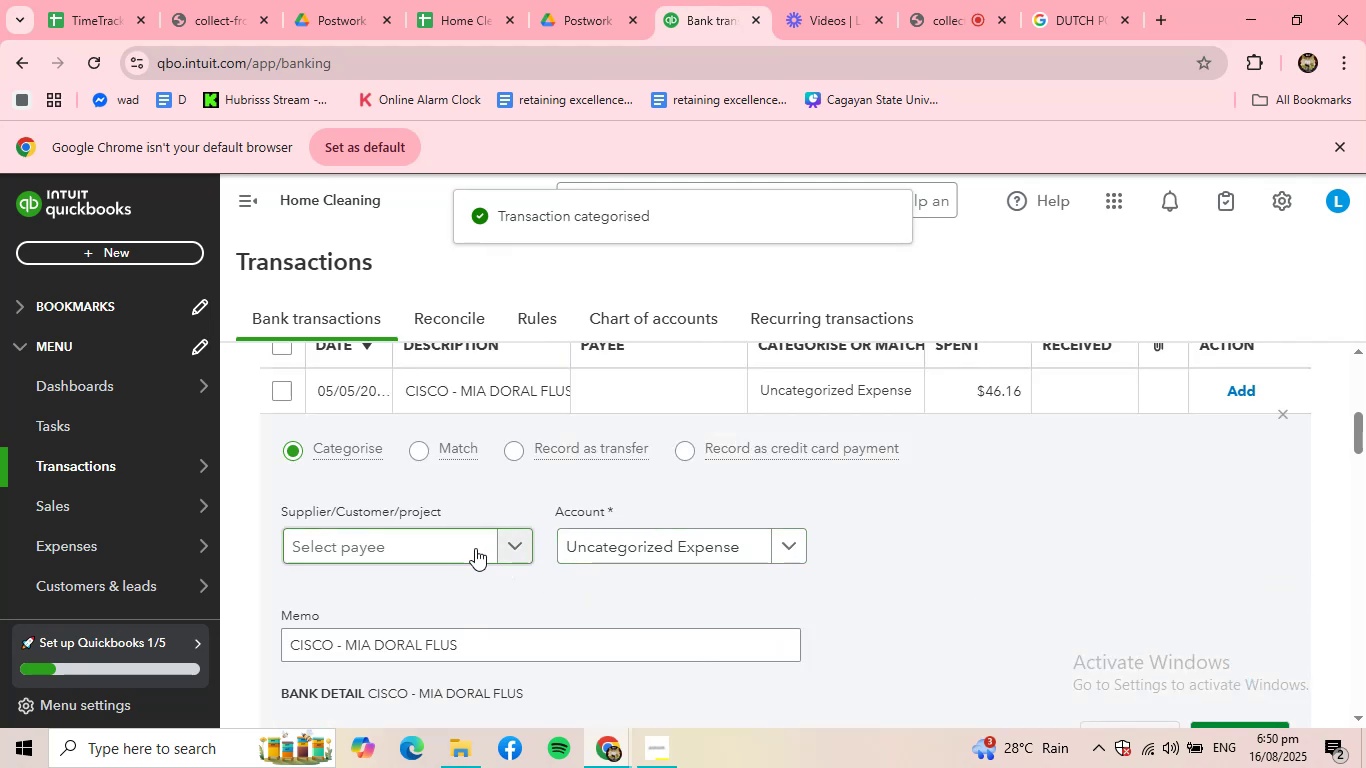 
left_click([473, 545])
 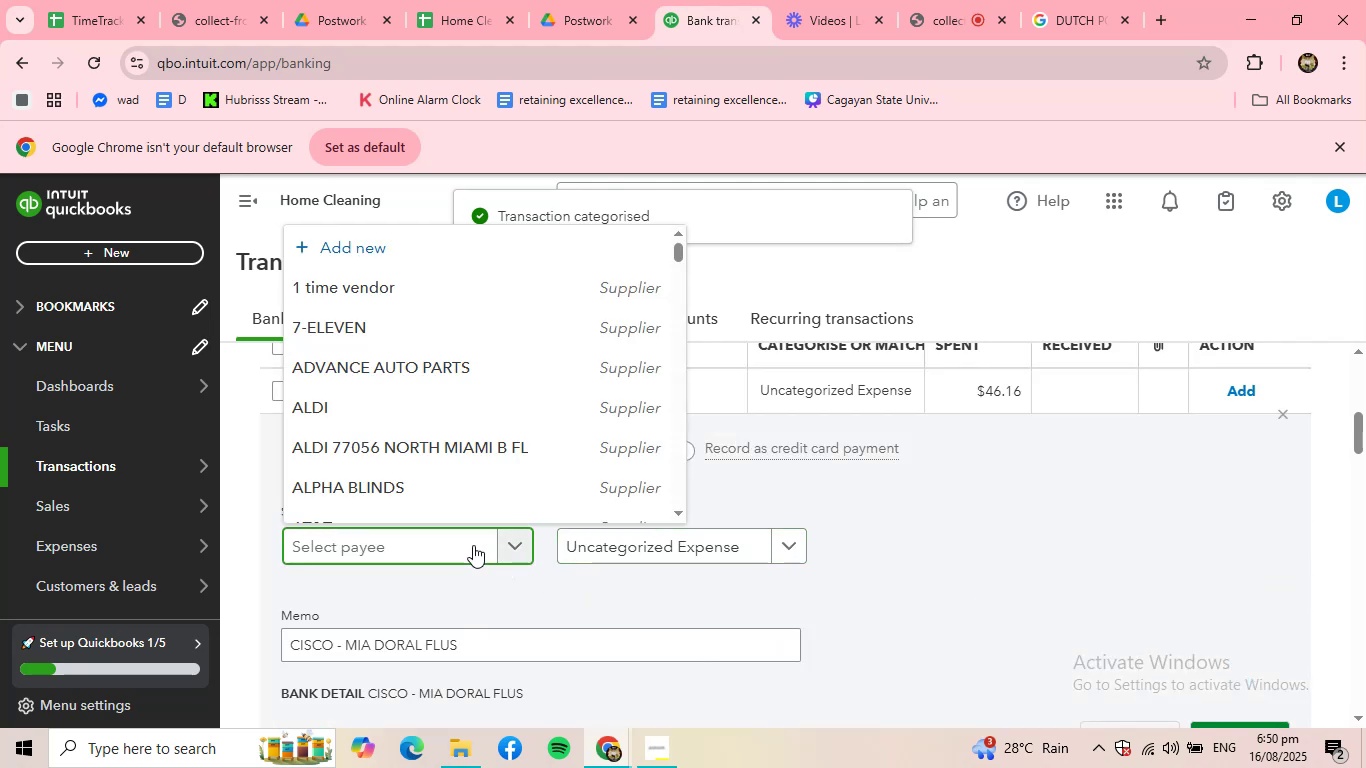 
type(COS)
key(Backspace)
key(Backspace)
type(ISC)
 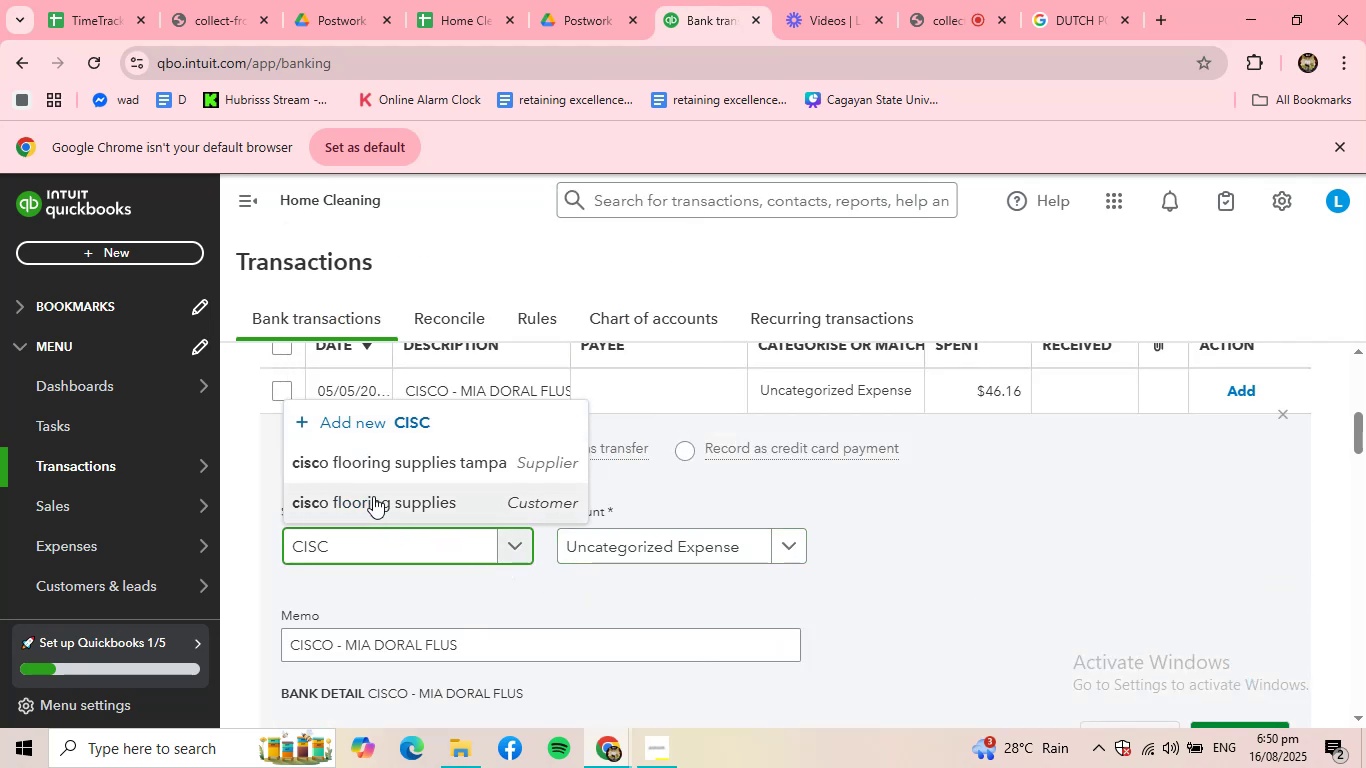 
left_click([390, 497])
 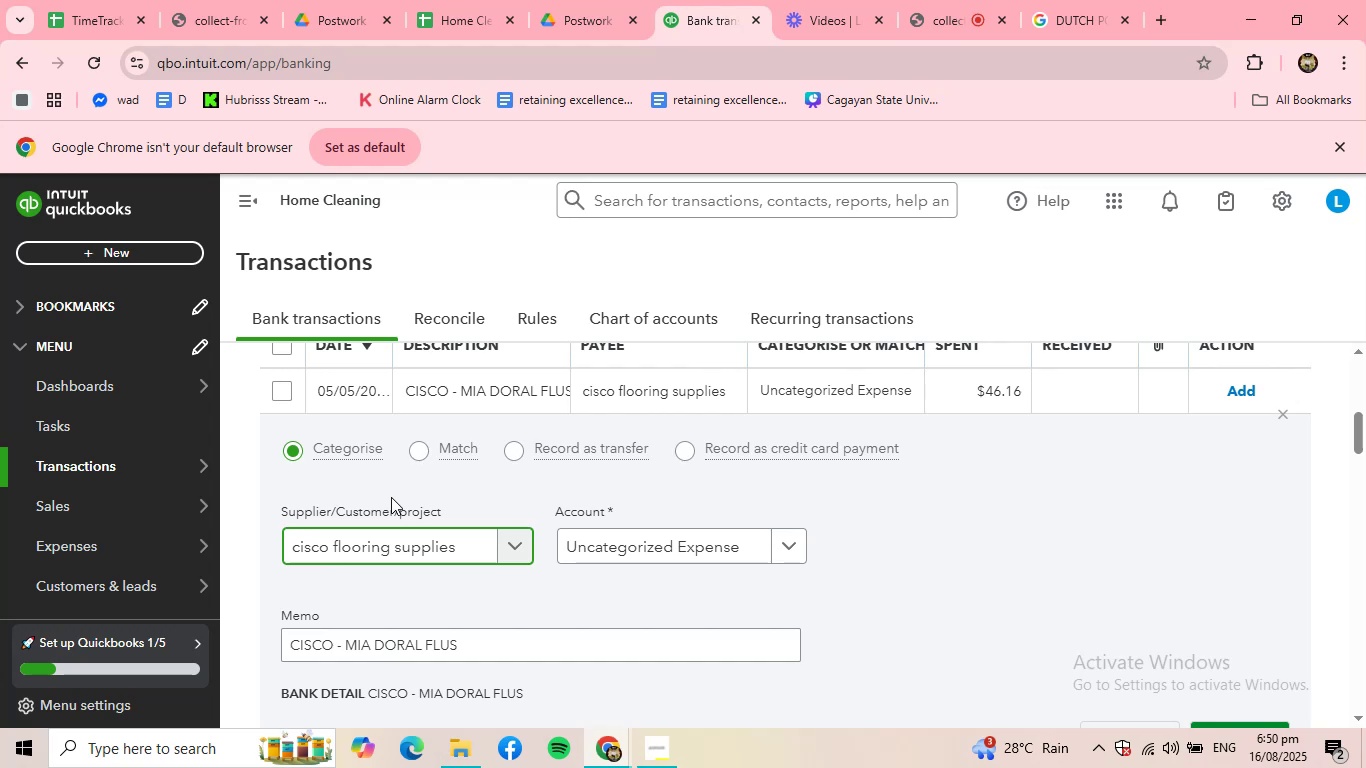 
wait(11.29)
 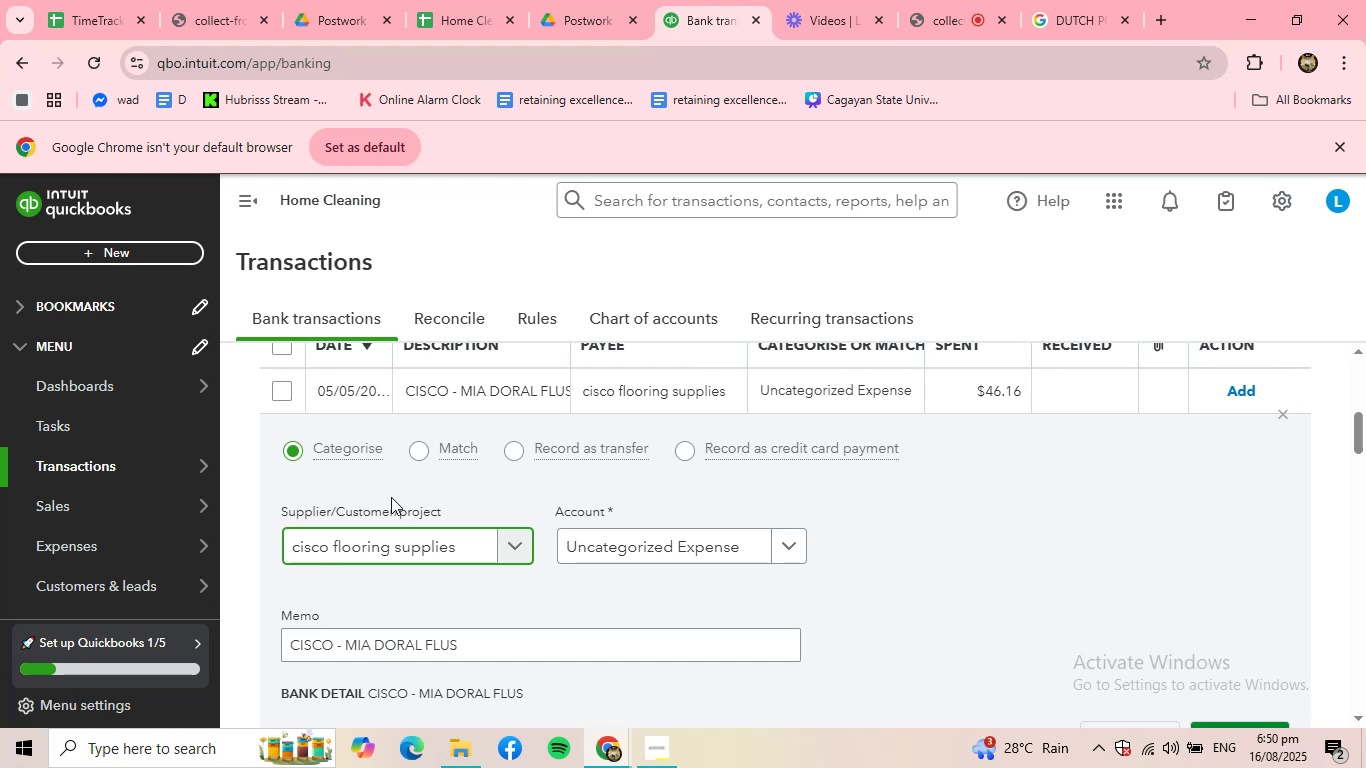 
left_click([639, 541])
 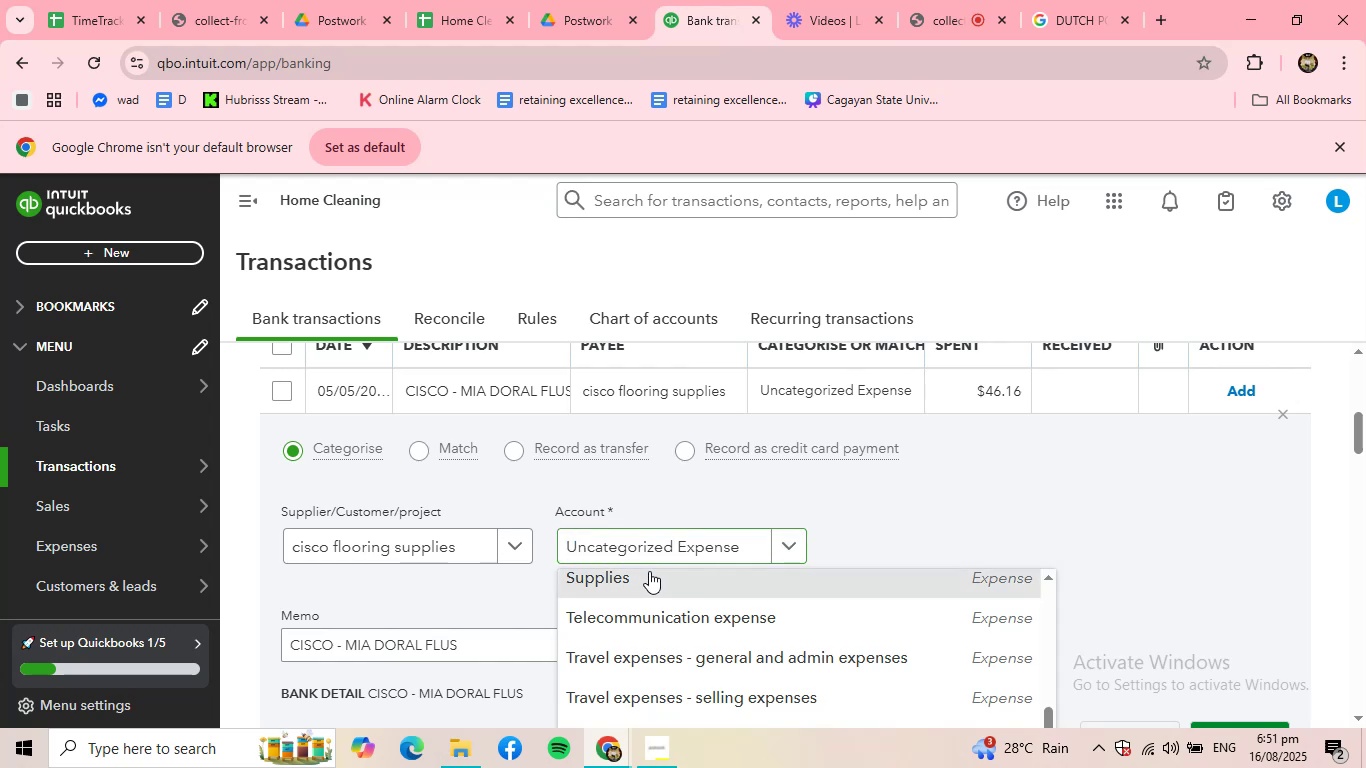 
scroll: coordinate [934, 559], scroll_direction: down, amount: 1.0
 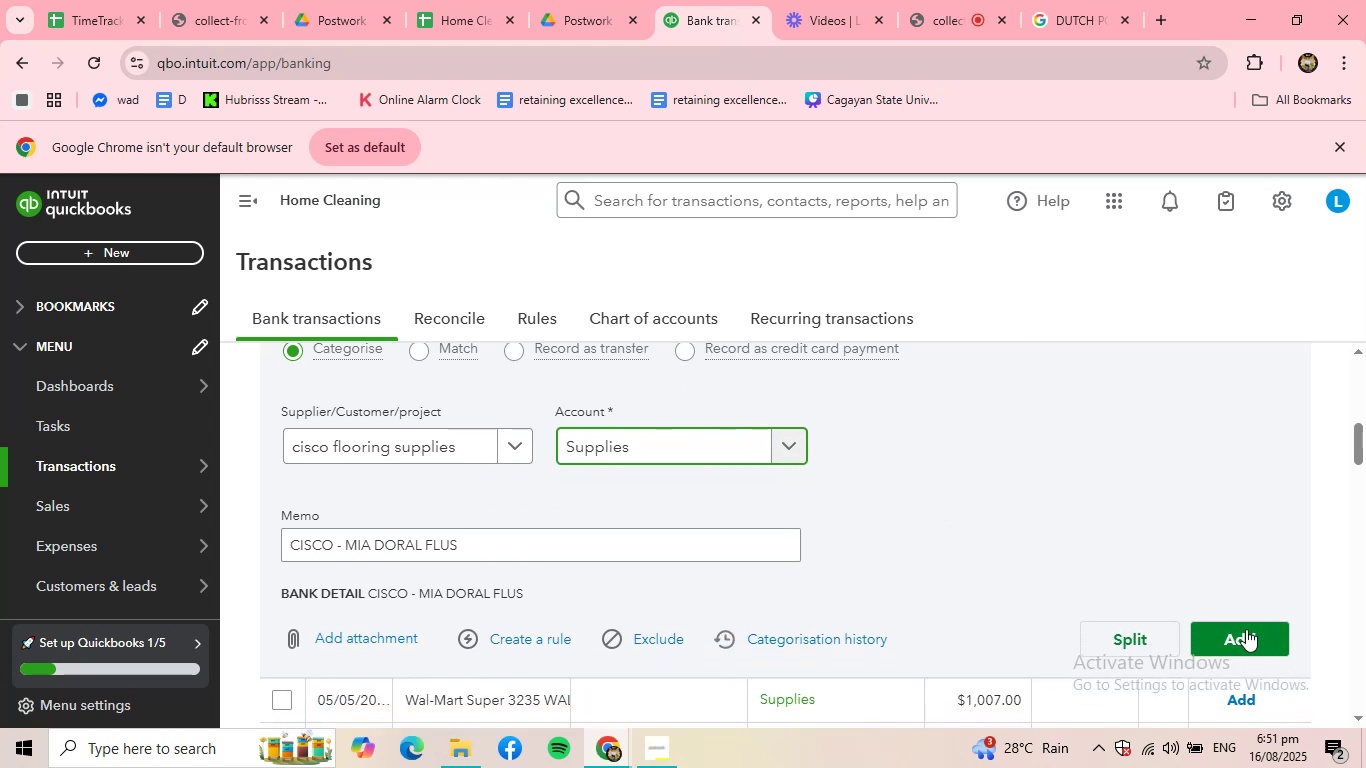 
left_click([1246, 632])
 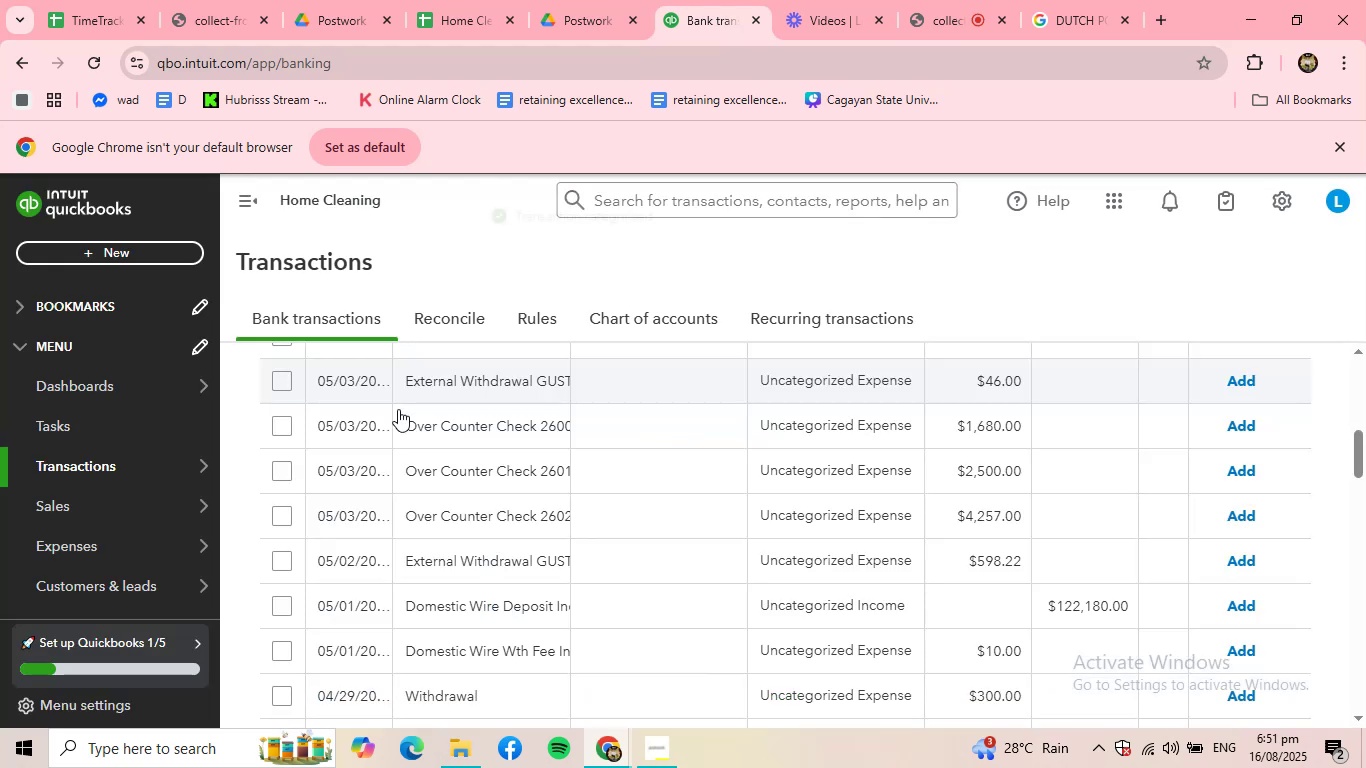 
scroll: coordinate [462, 422], scroll_direction: up, amount: 2.0
 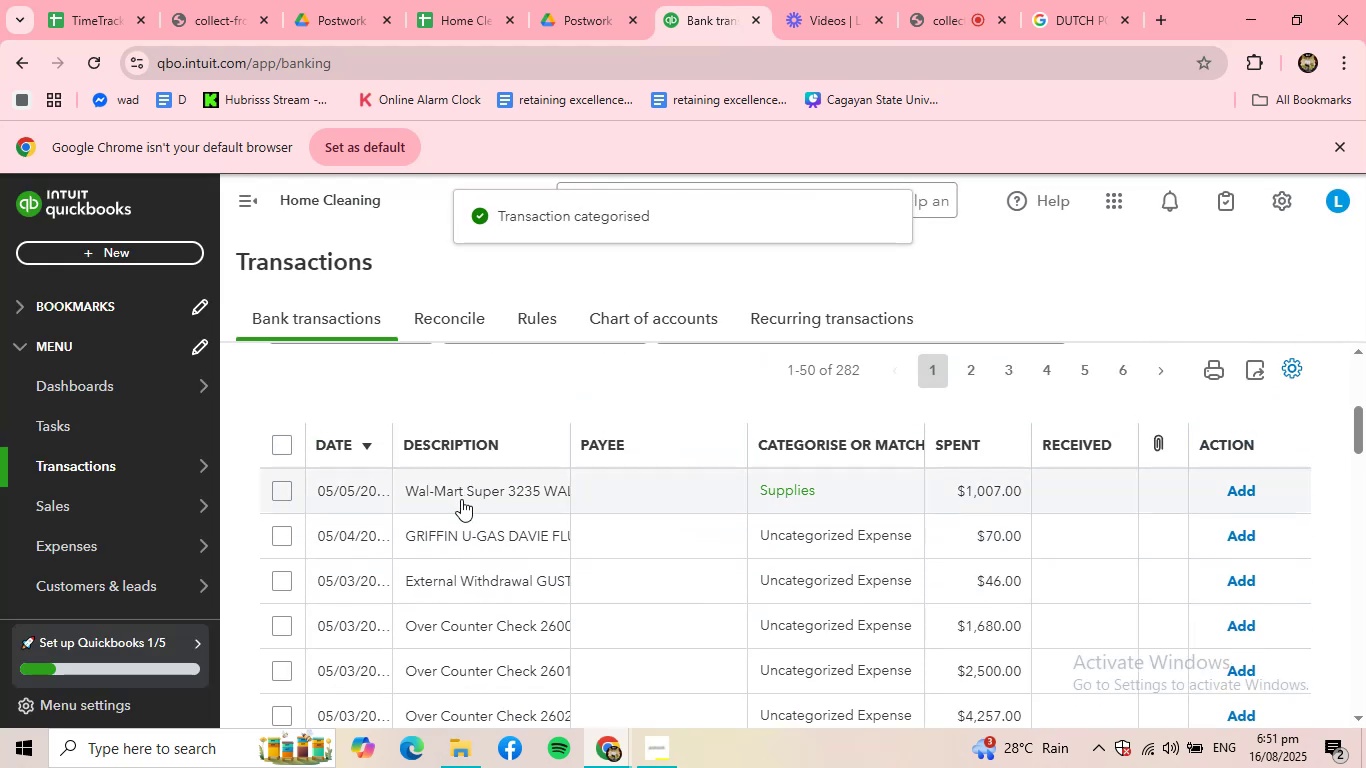 
left_click([461, 499])
 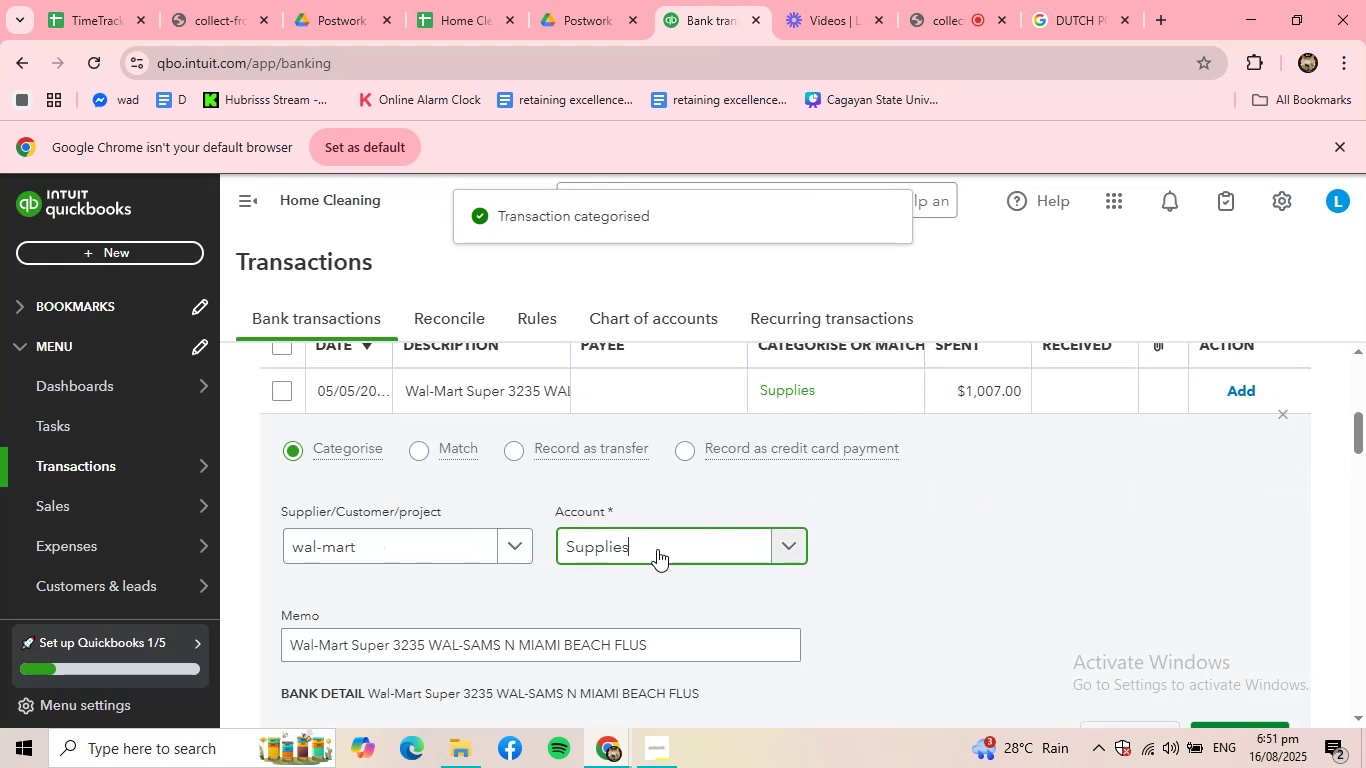 
double_click([656, 550])
 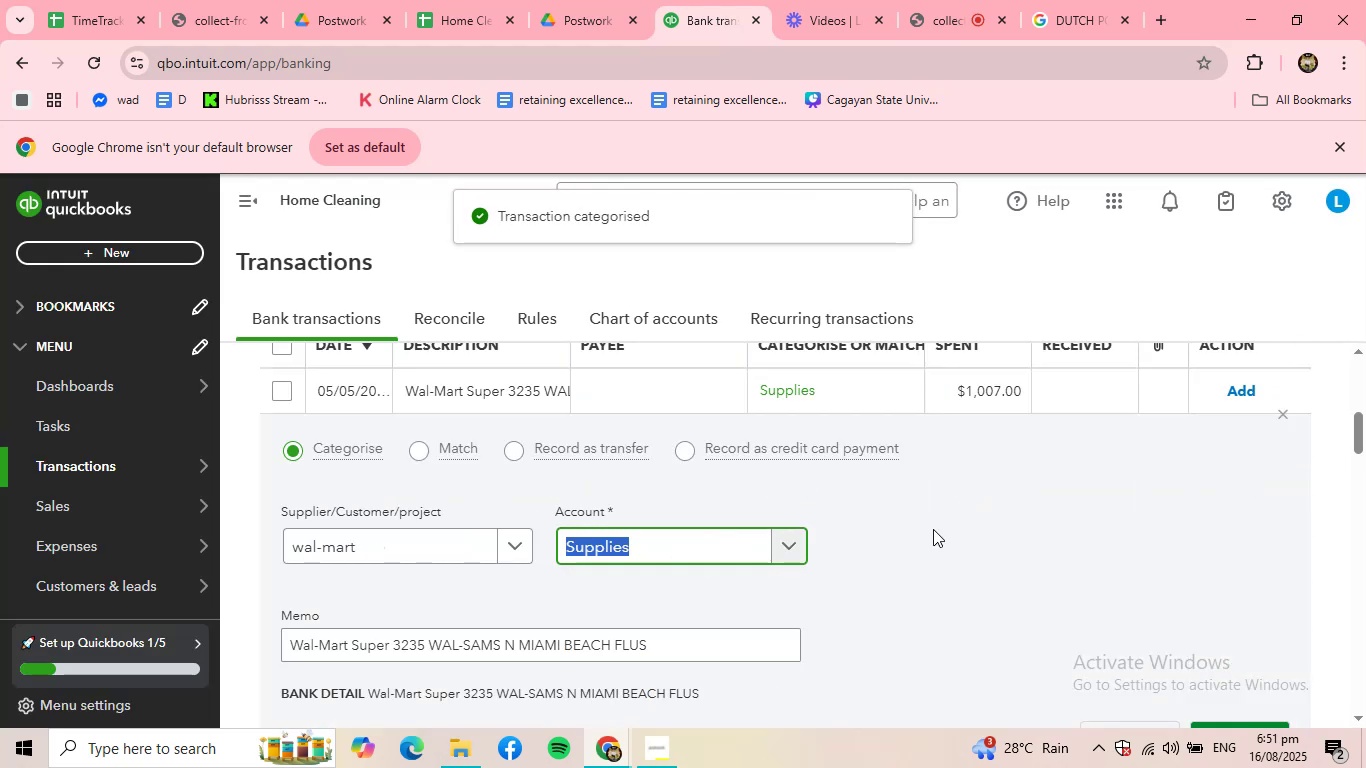 
scroll: coordinate [934, 529], scroll_direction: down, amount: 1.0
 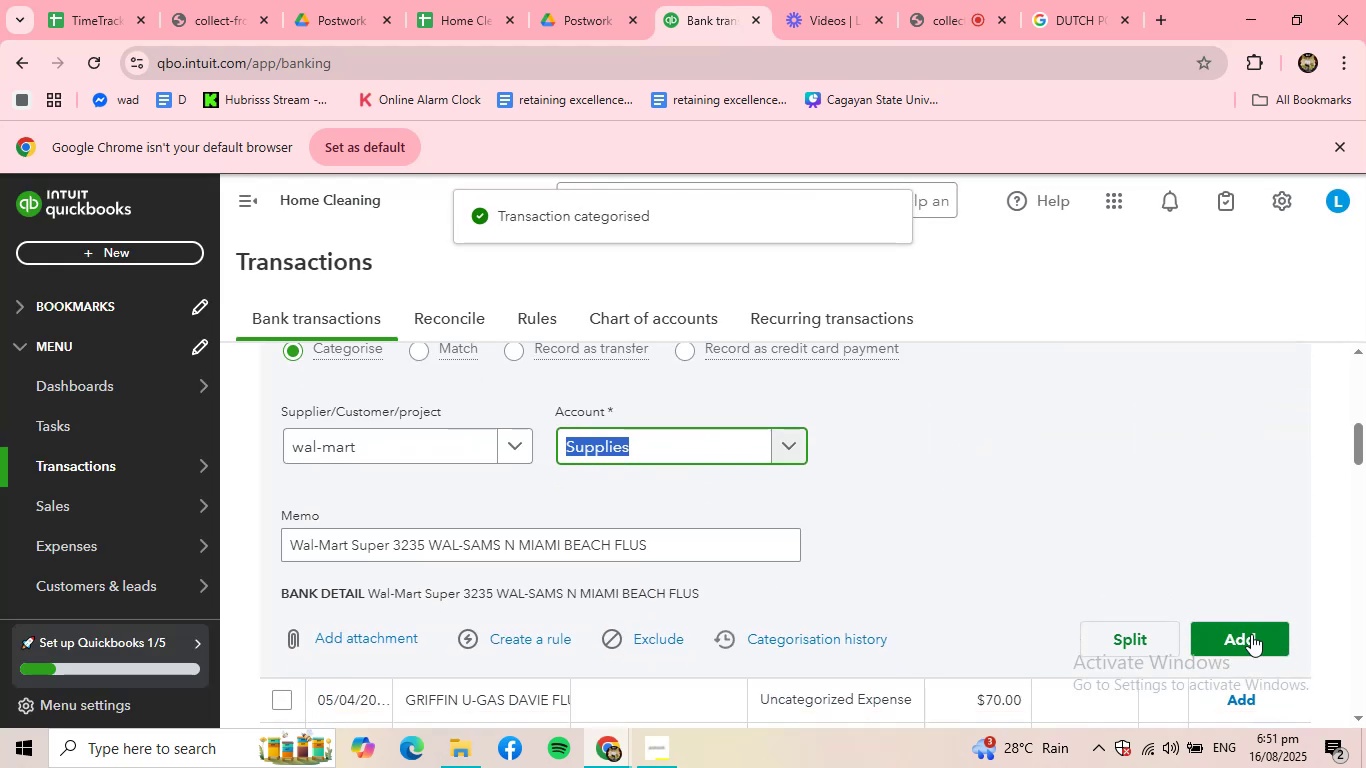 
left_click([1252, 638])
 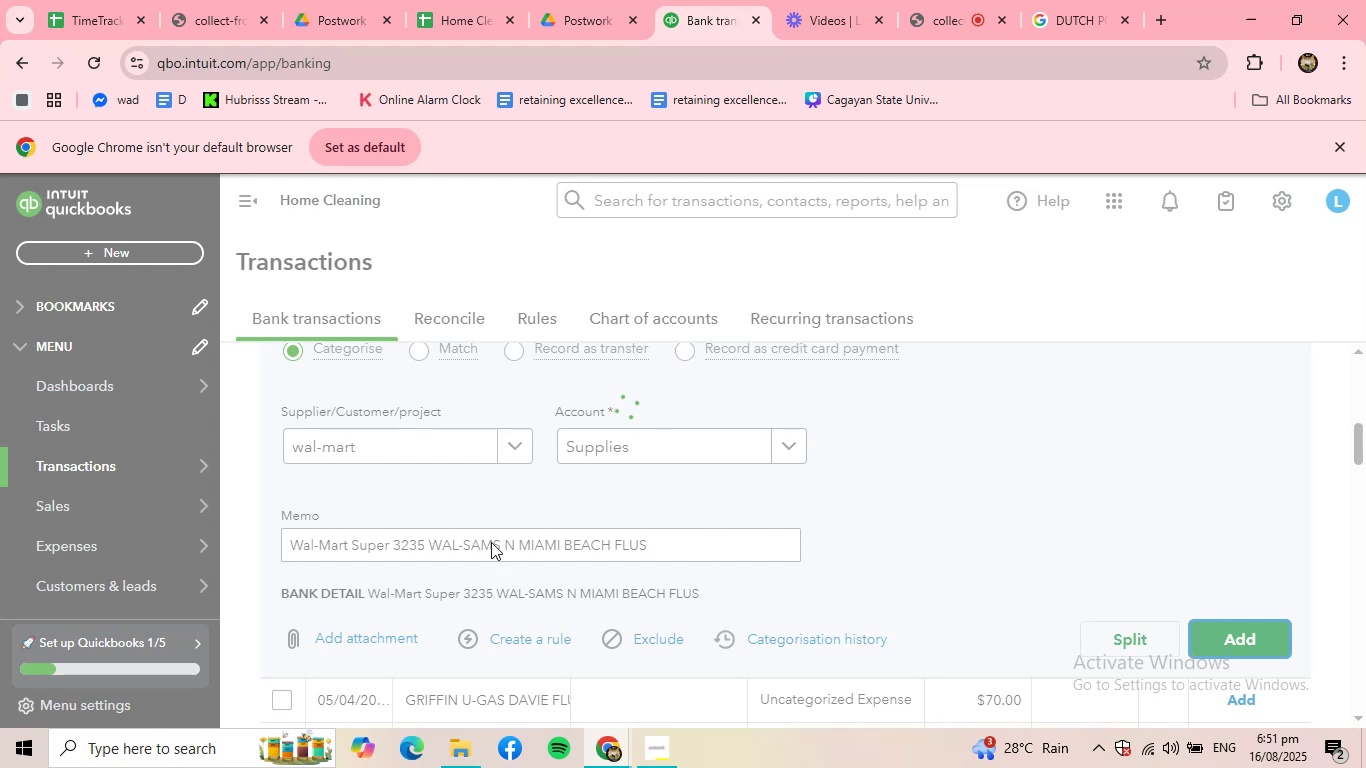 
scroll: coordinate [514, 544], scroll_direction: up, amount: 2.0
 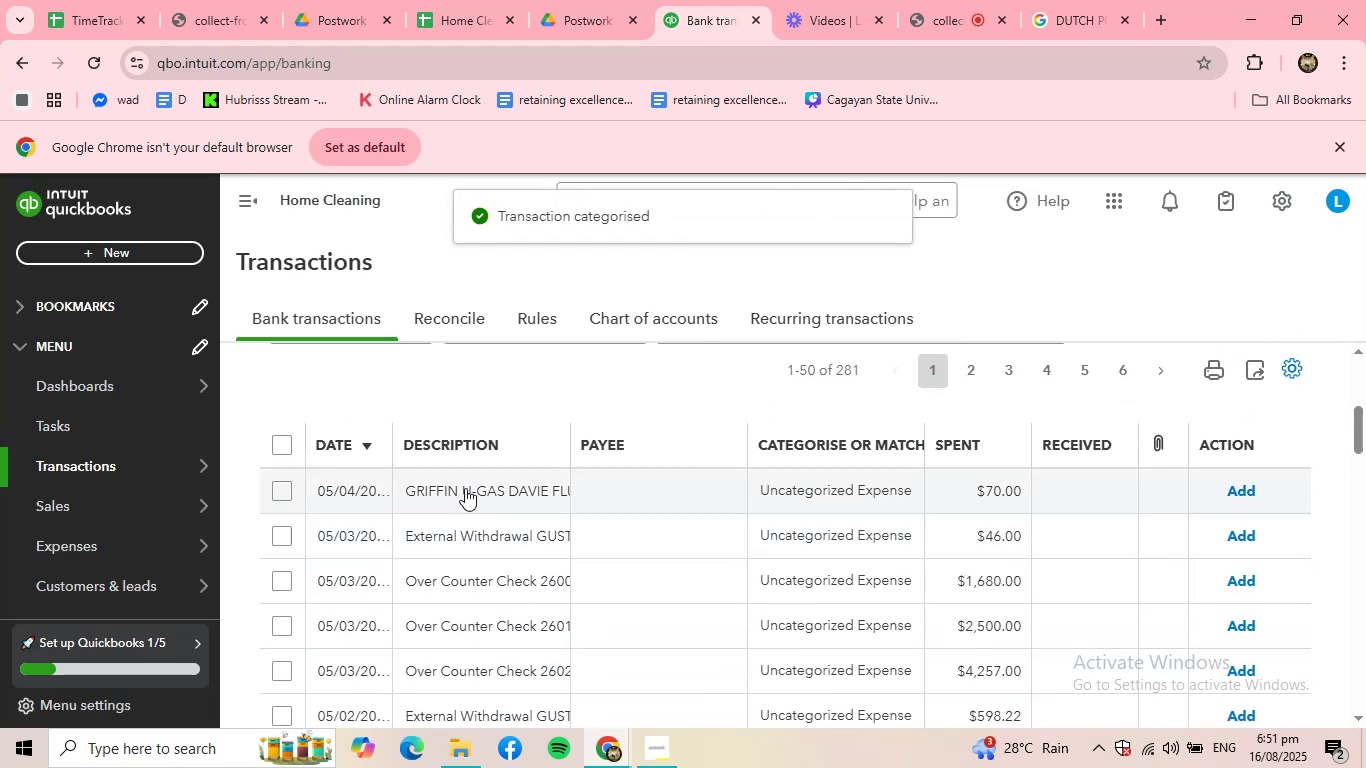 
left_click([467, 486])
 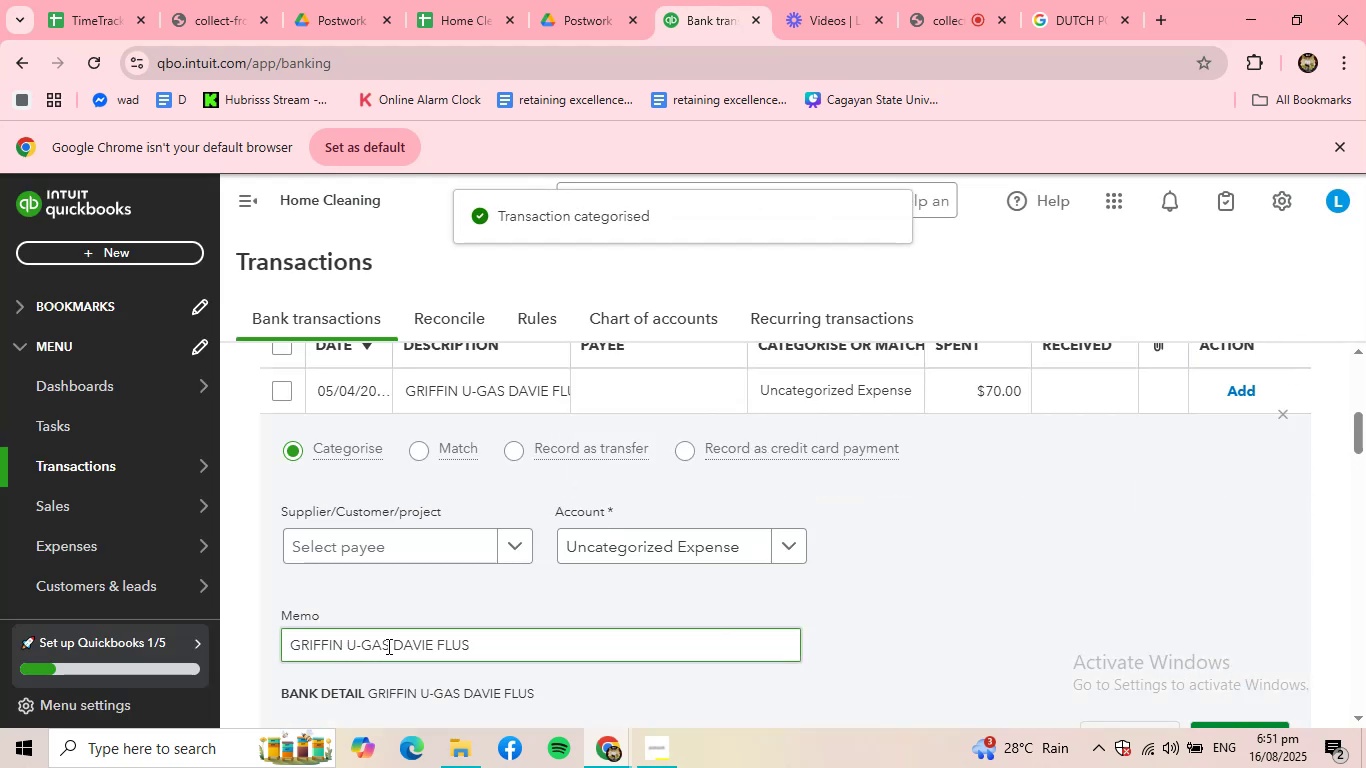 
left_click_drag(start_coordinate=[387, 646], to_coordinate=[295, 648])
 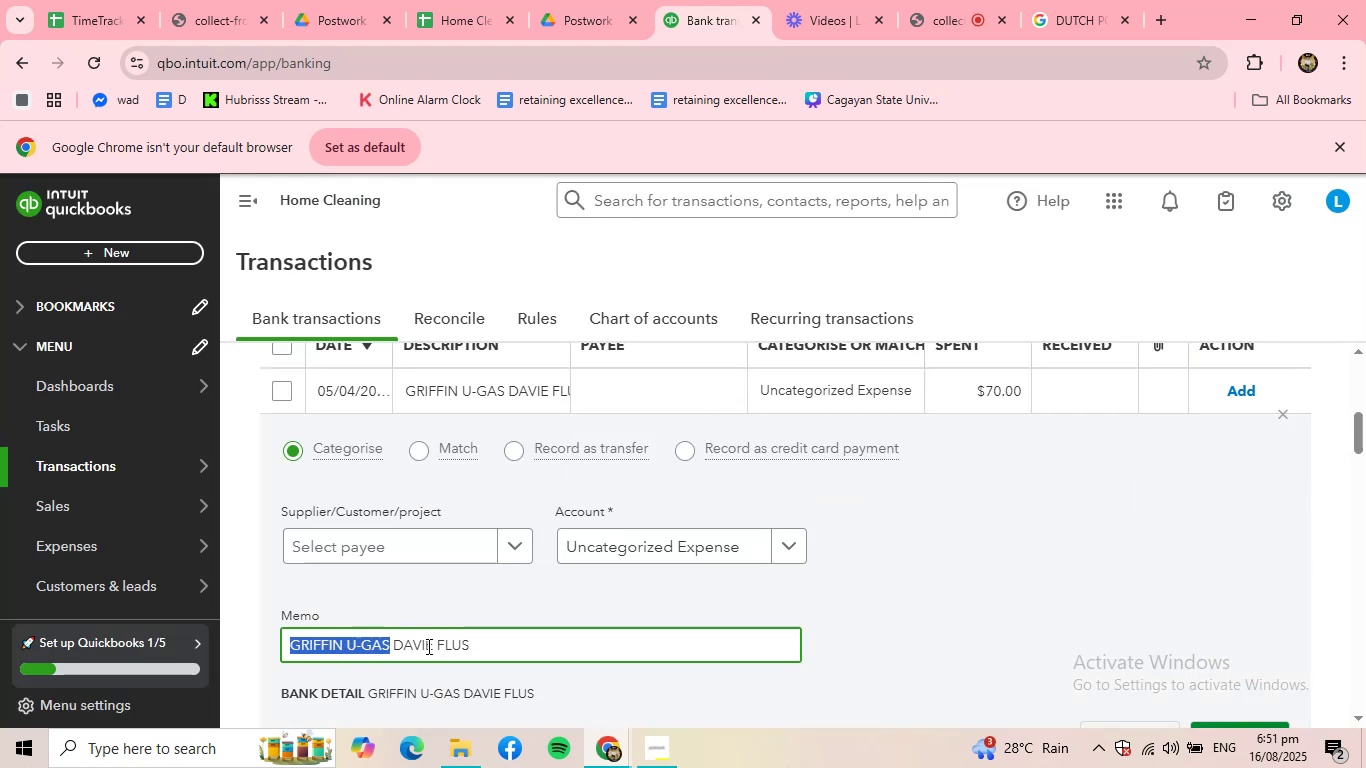 
left_click_drag(start_coordinate=[432, 646], to_coordinate=[287, 648])
 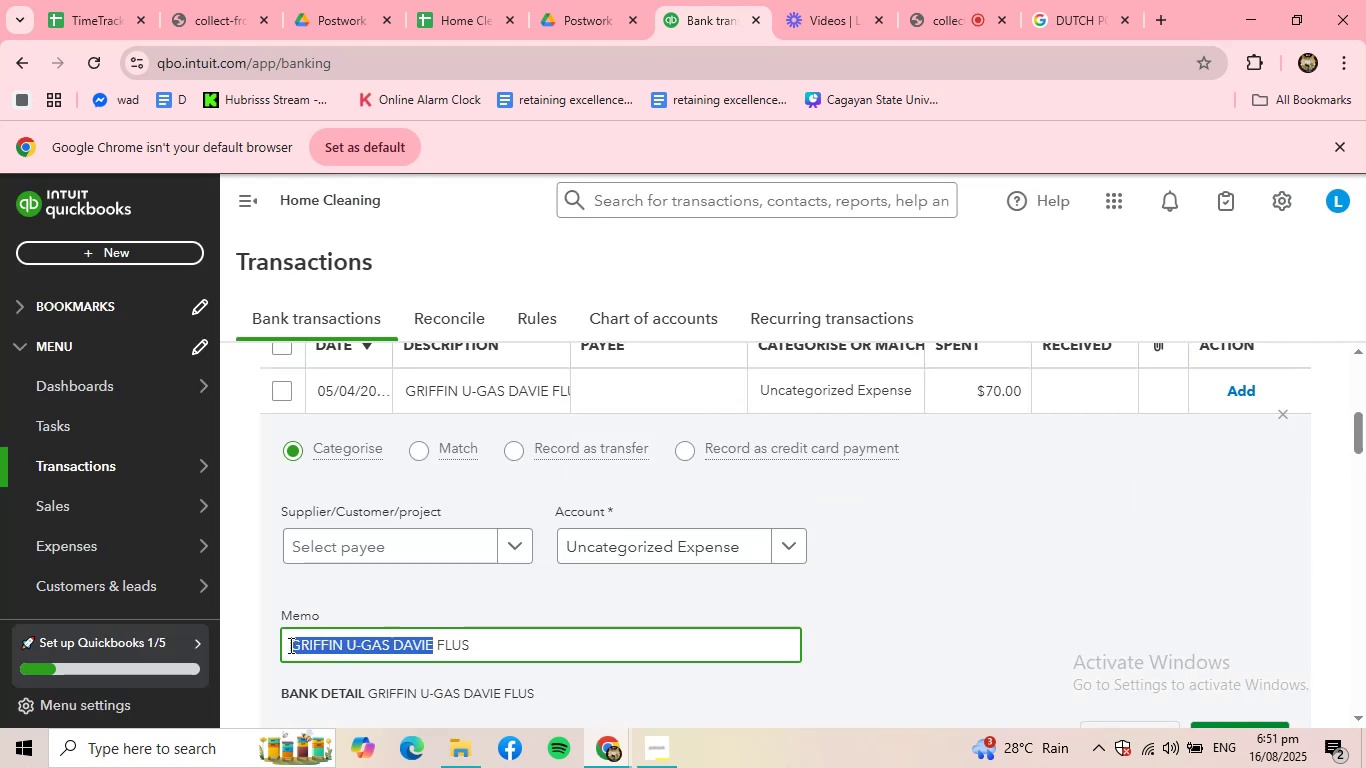 
key(Control+ControlLeft)
 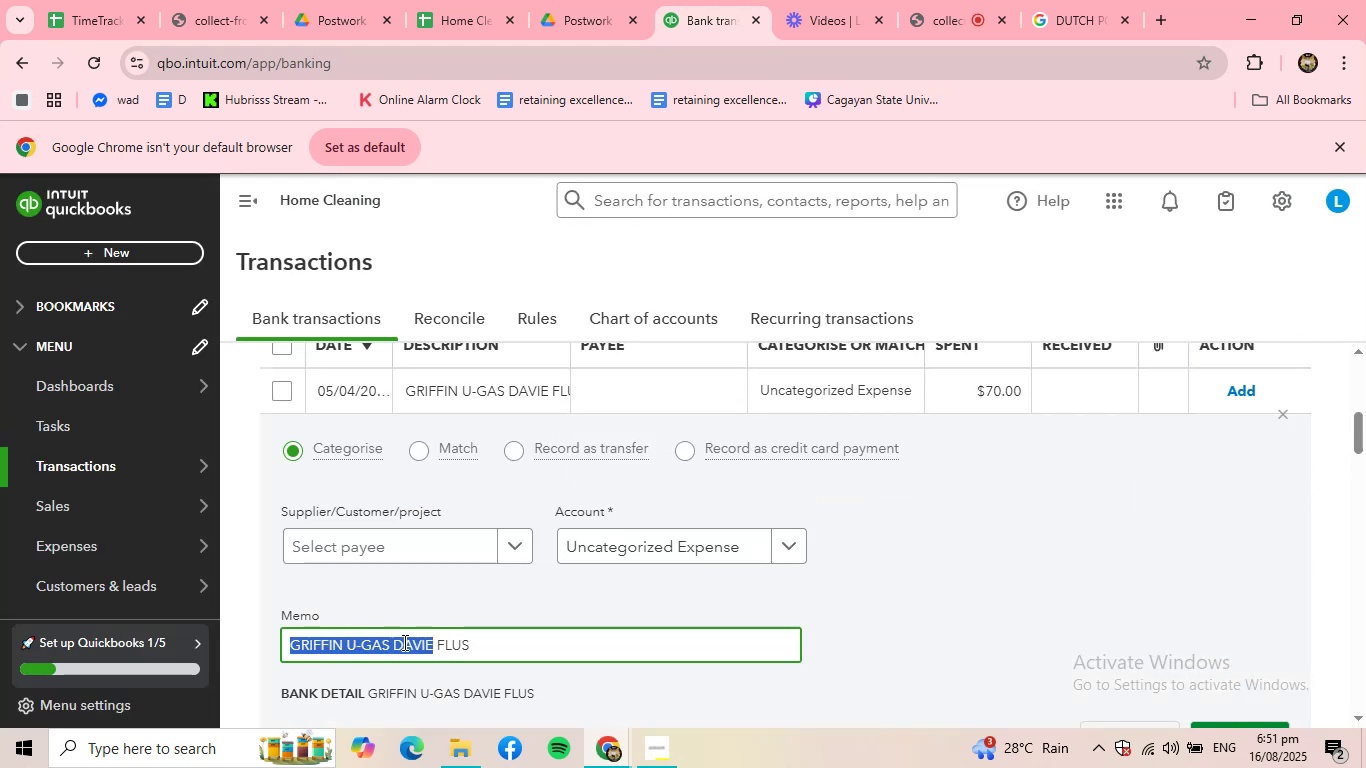 
left_click([397, 642])
 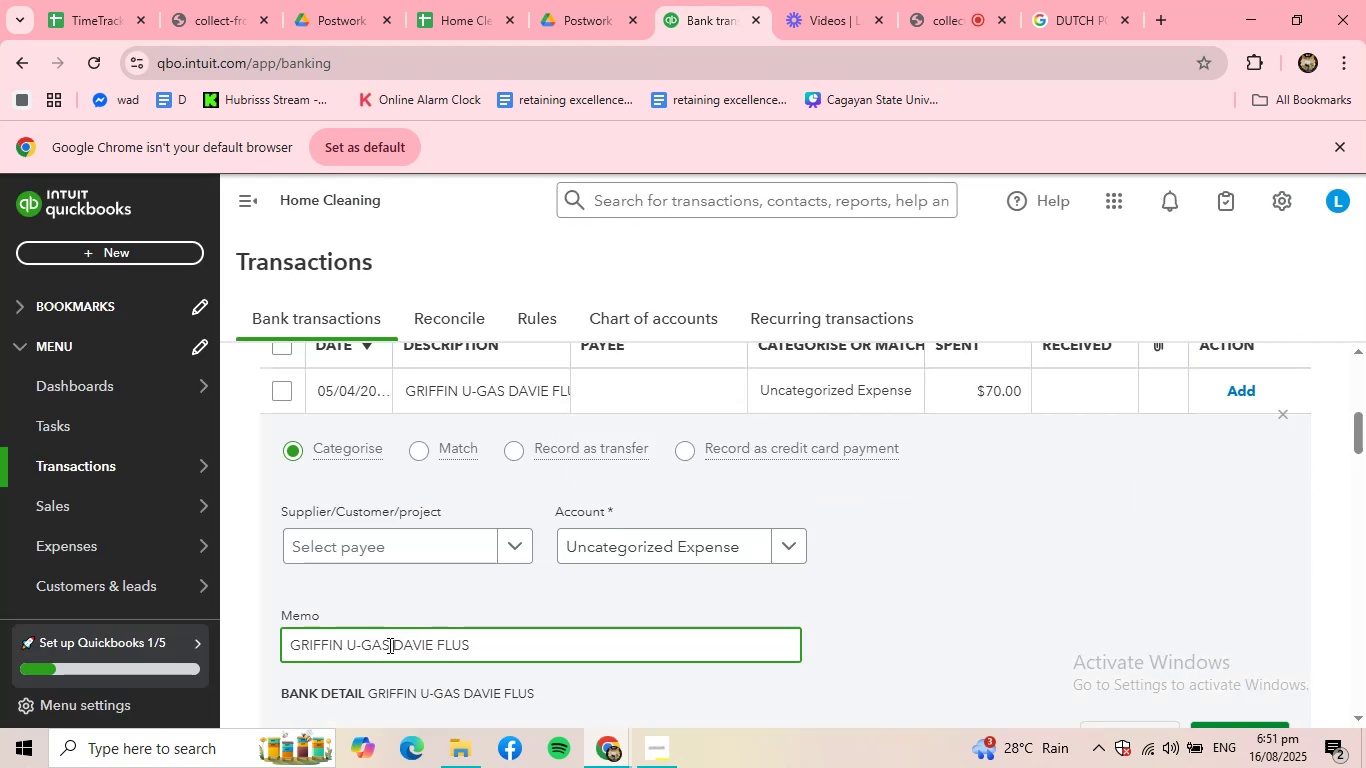 
left_click_drag(start_coordinate=[388, 644], to_coordinate=[254, 642])
 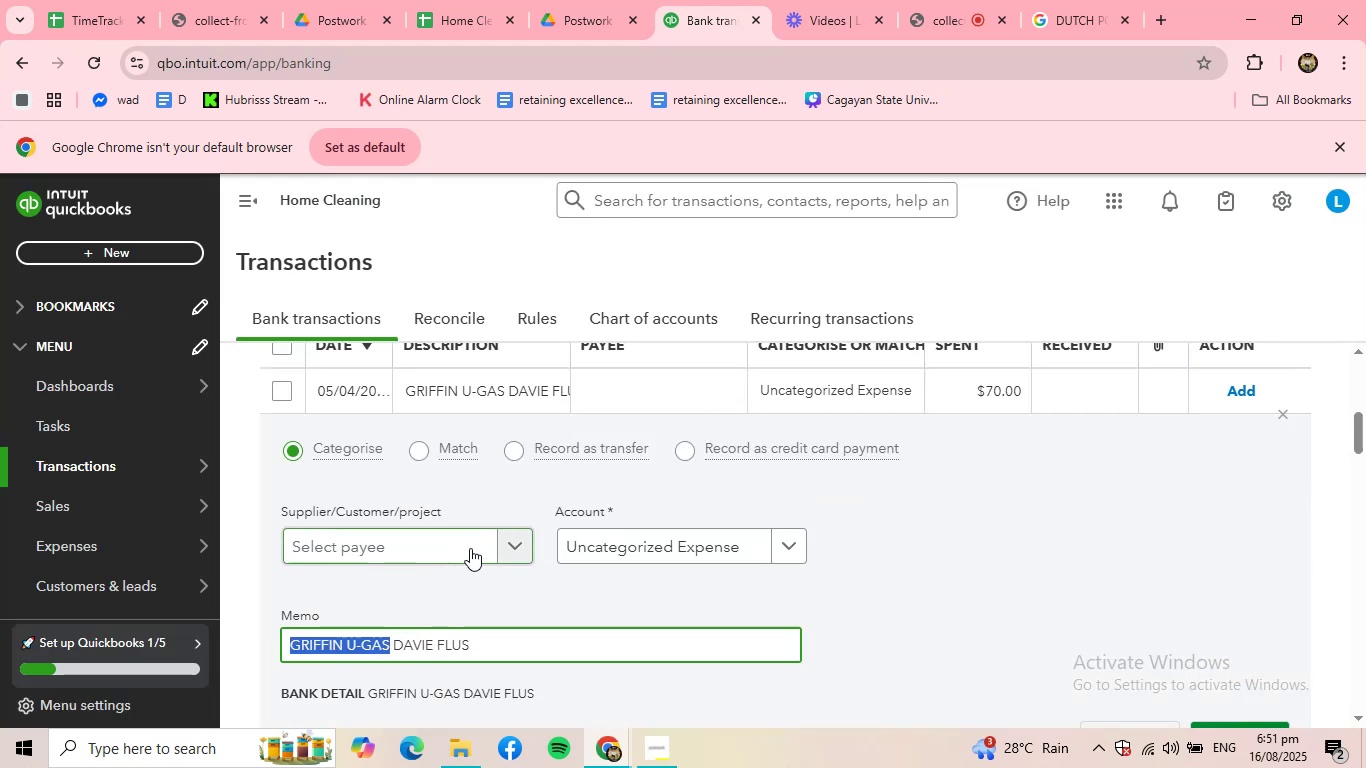 
key(Control+ControlLeft)
 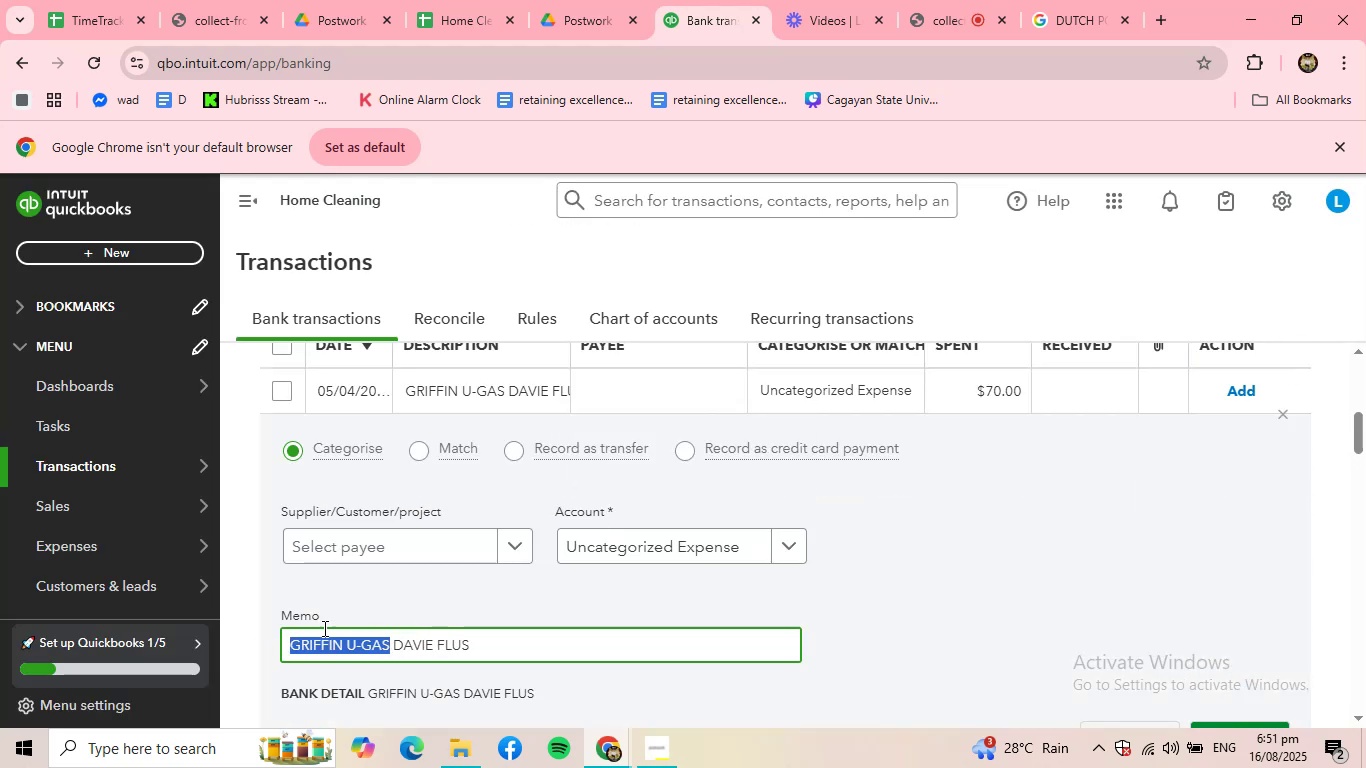 
key(Control+C)
 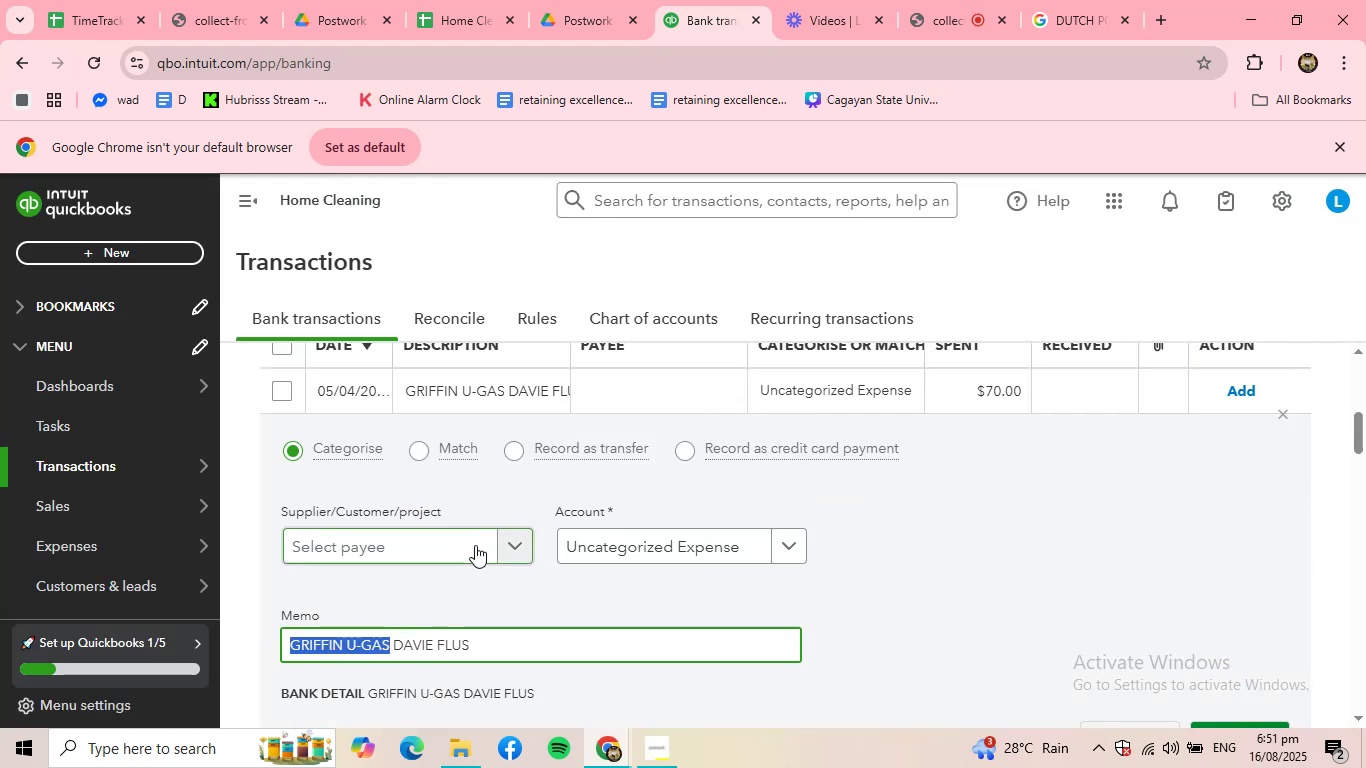 
left_click_drag(start_coordinate=[488, 541], to_coordinate=[497, 539])
 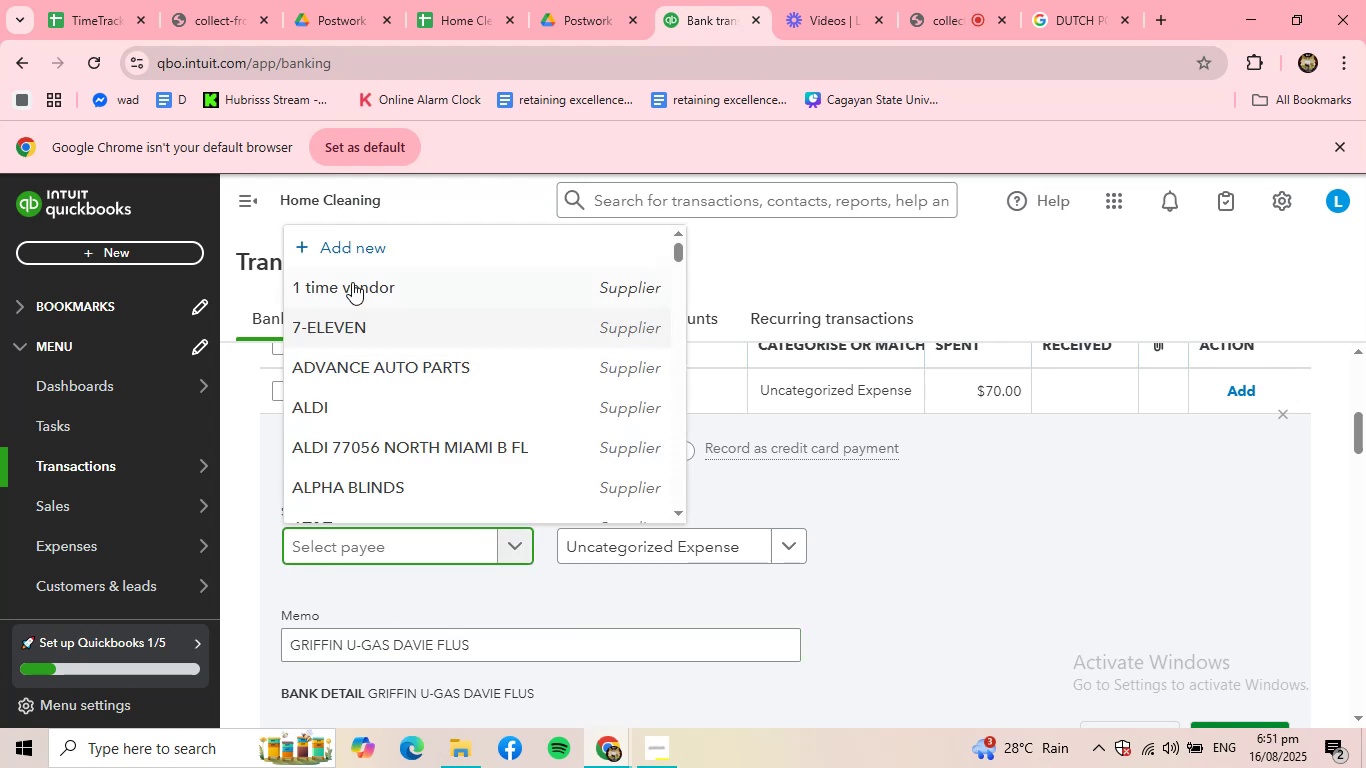 
left_click([359, 242])
 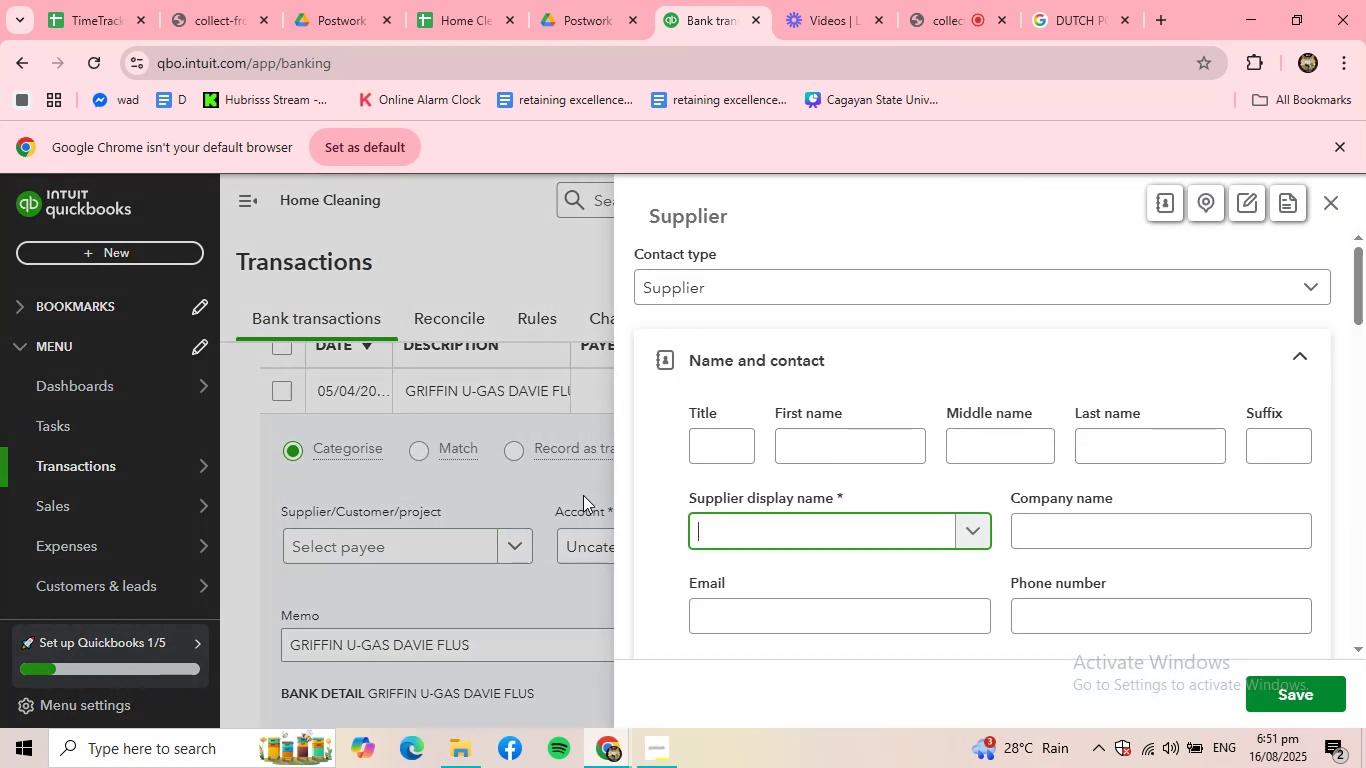 
key(Control+ControlLeft)
 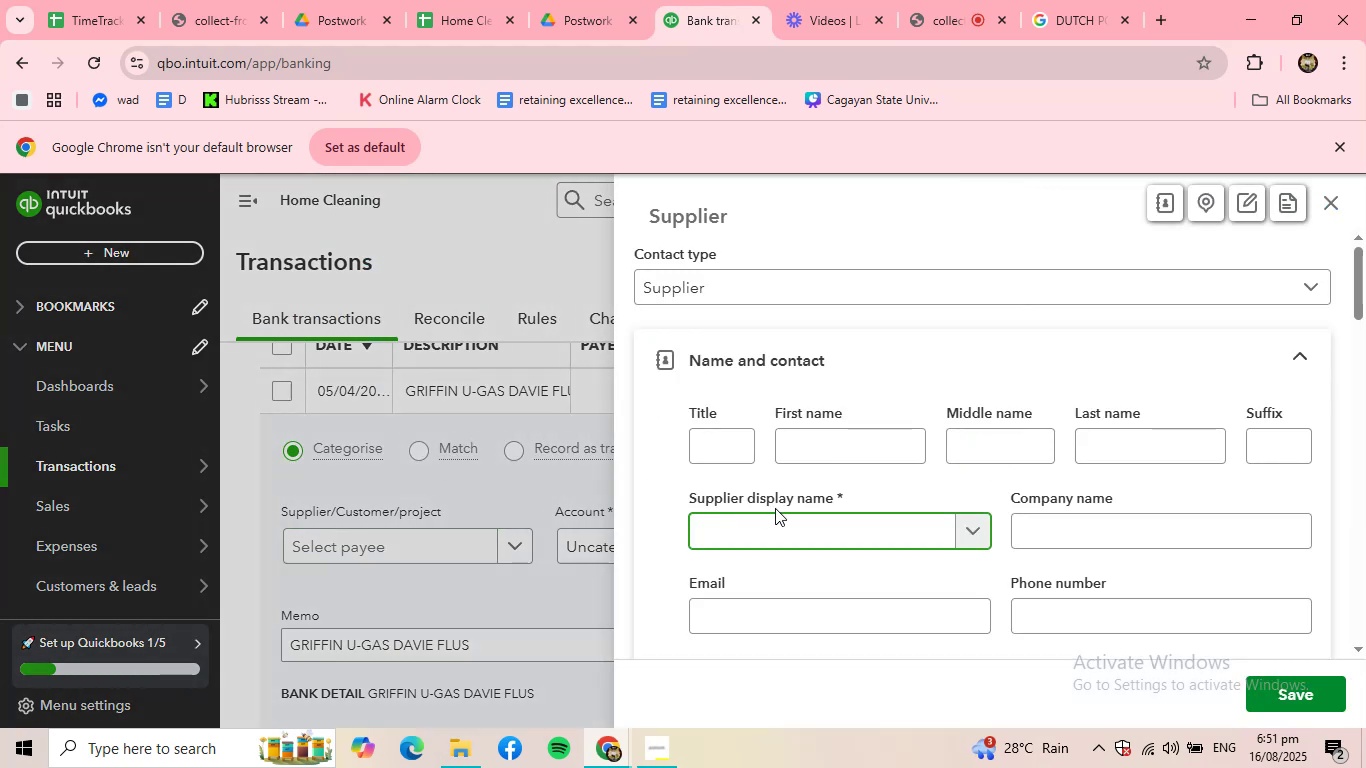 
key(Control+V)
 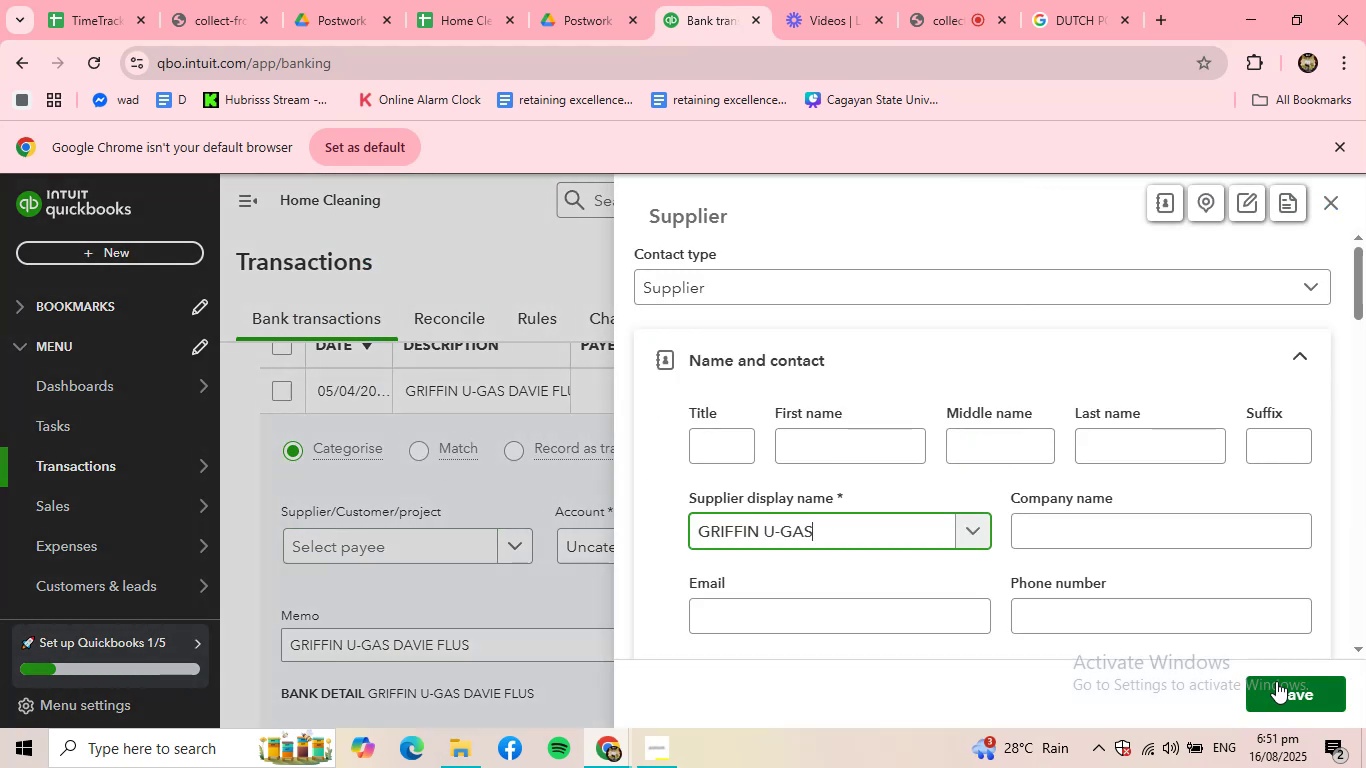 
left_click([1281, 686])
 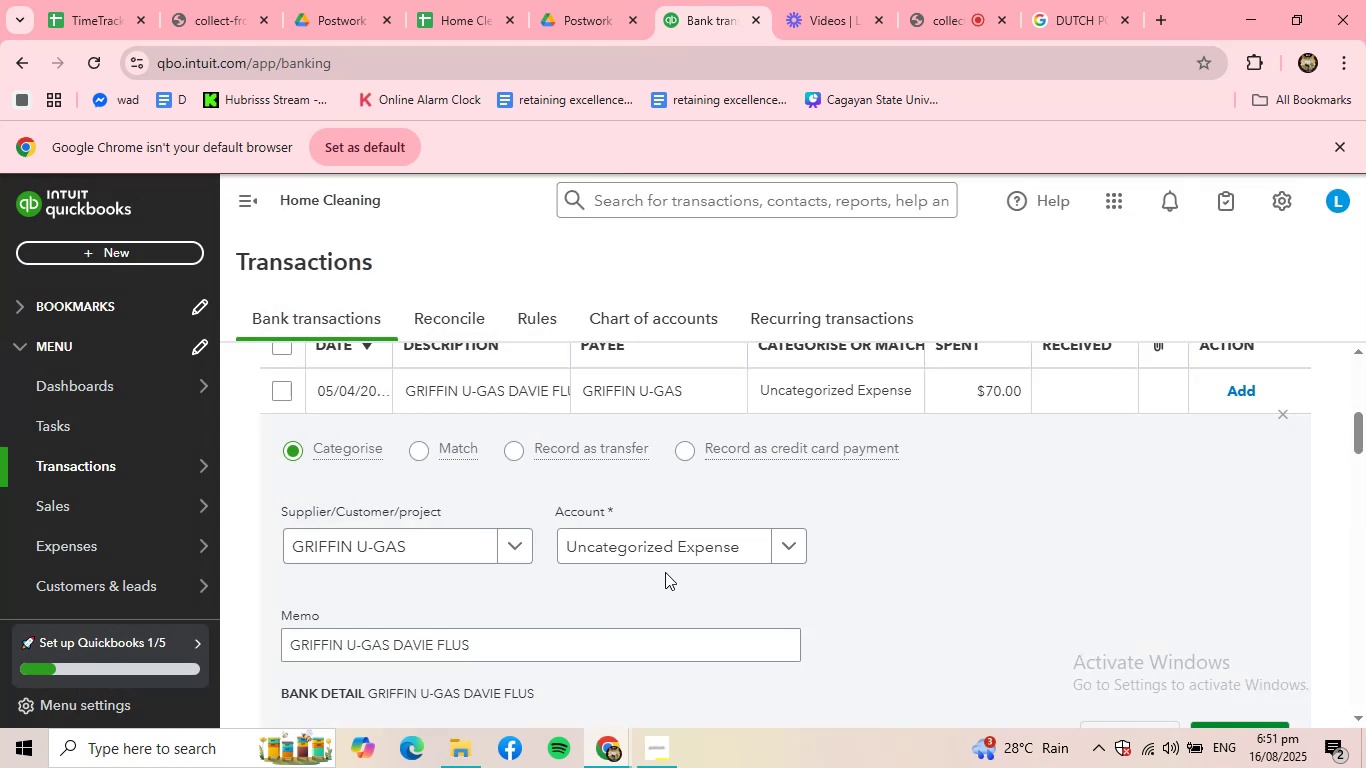 
left_click([692, 550])
 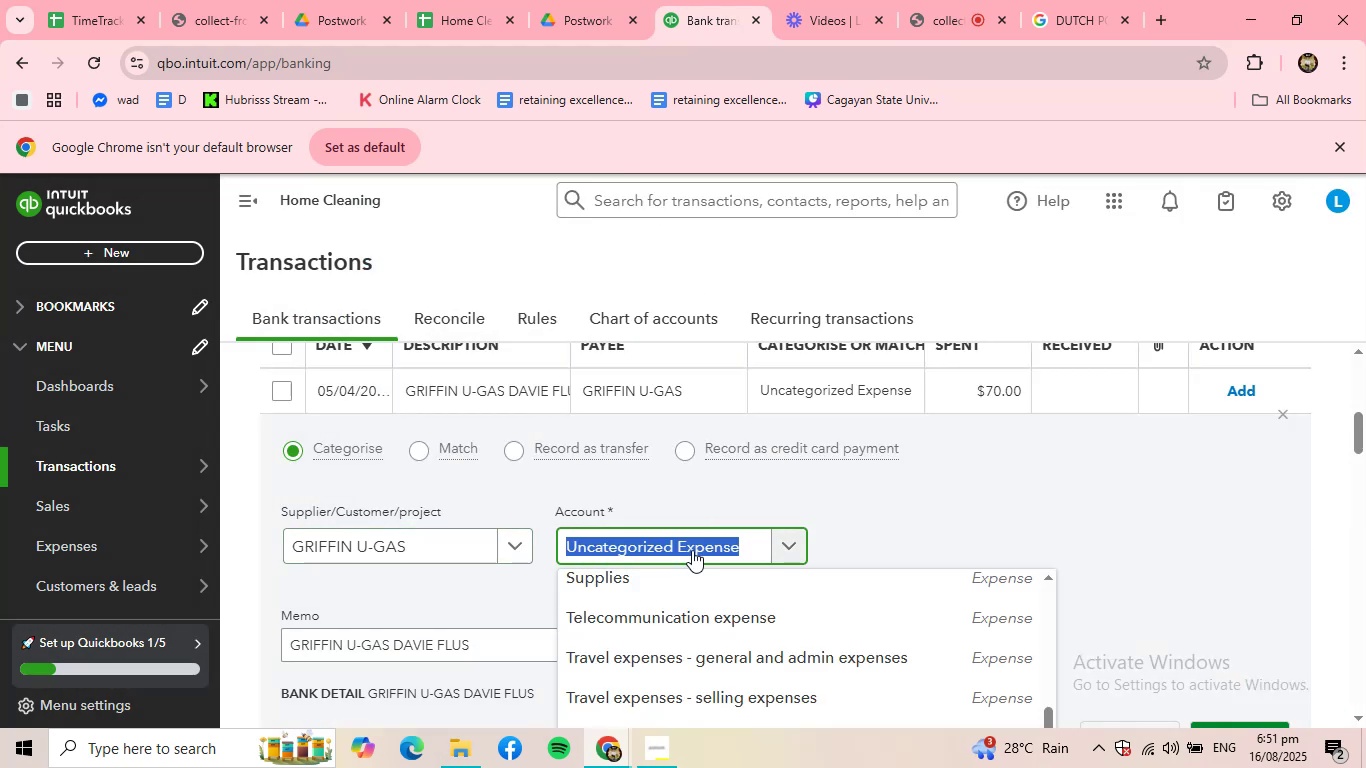 
type(TRAVE)
 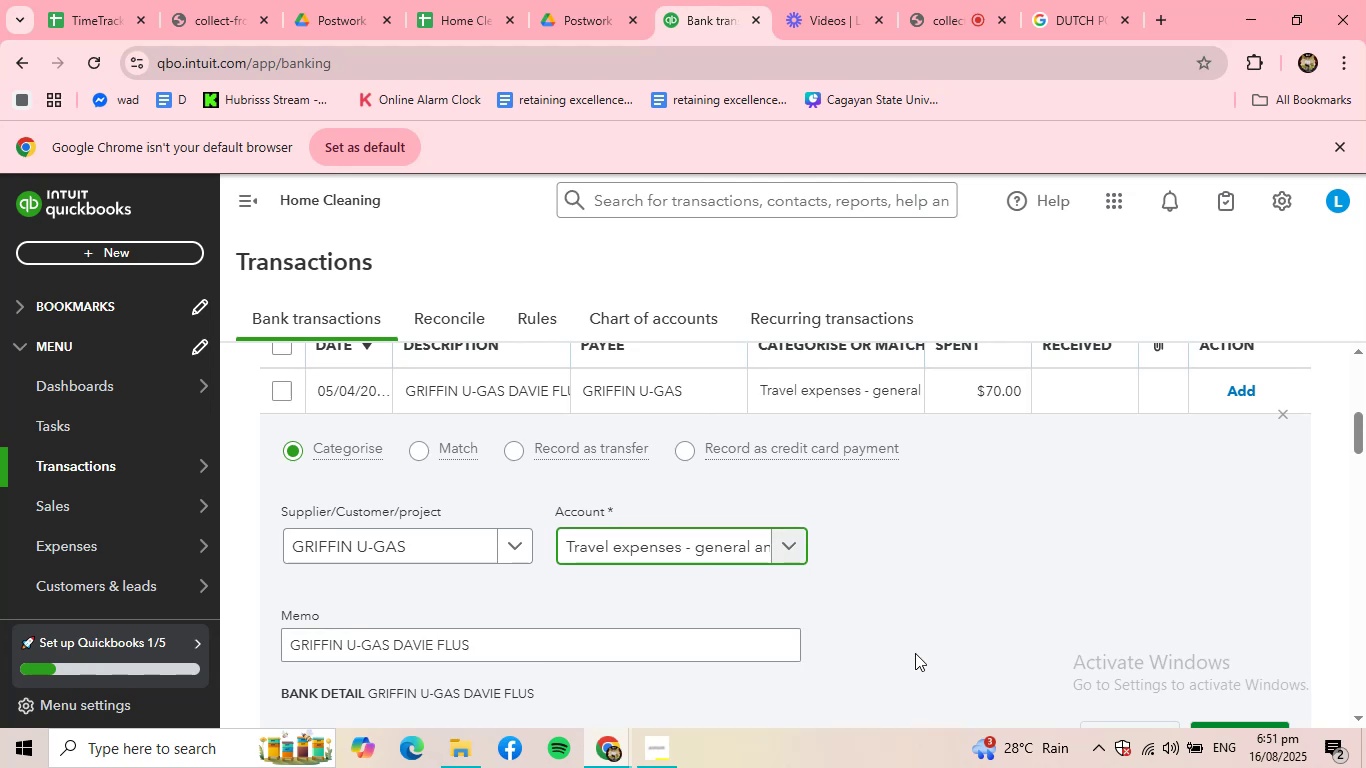 
scroll: coordinate [895, 636], scroll_direction: down, amount: 1.0
 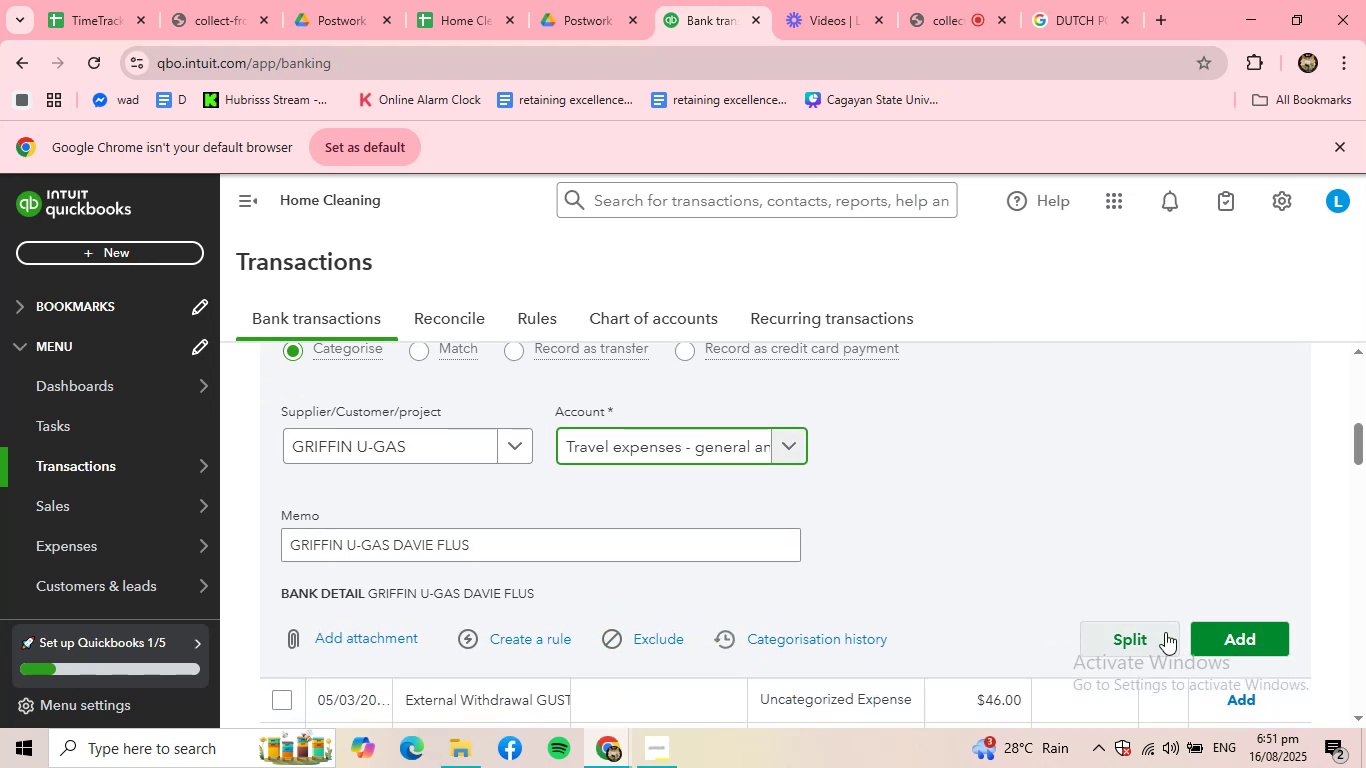 
left_click([1228, 632])
 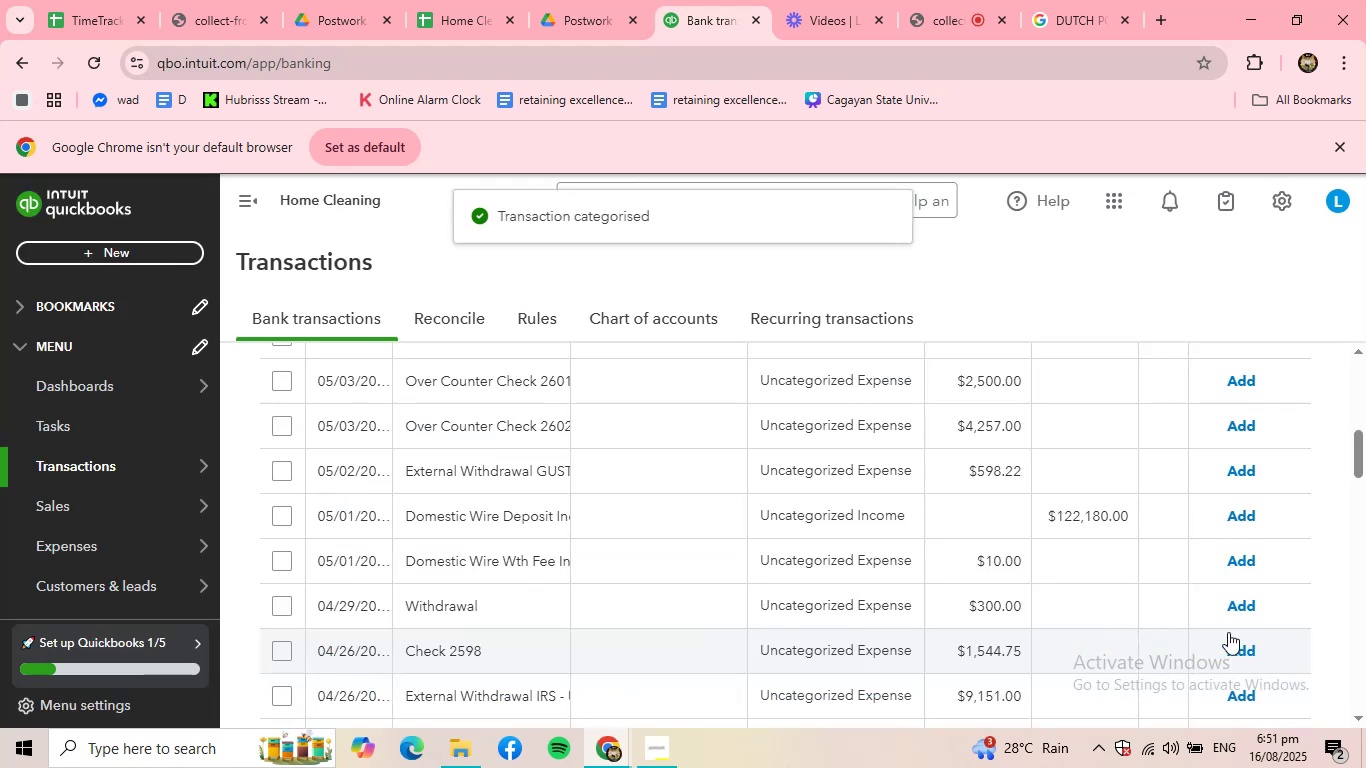 
scroll: coordinate [678, 531], scroll_direction: up, amount: 3.0
 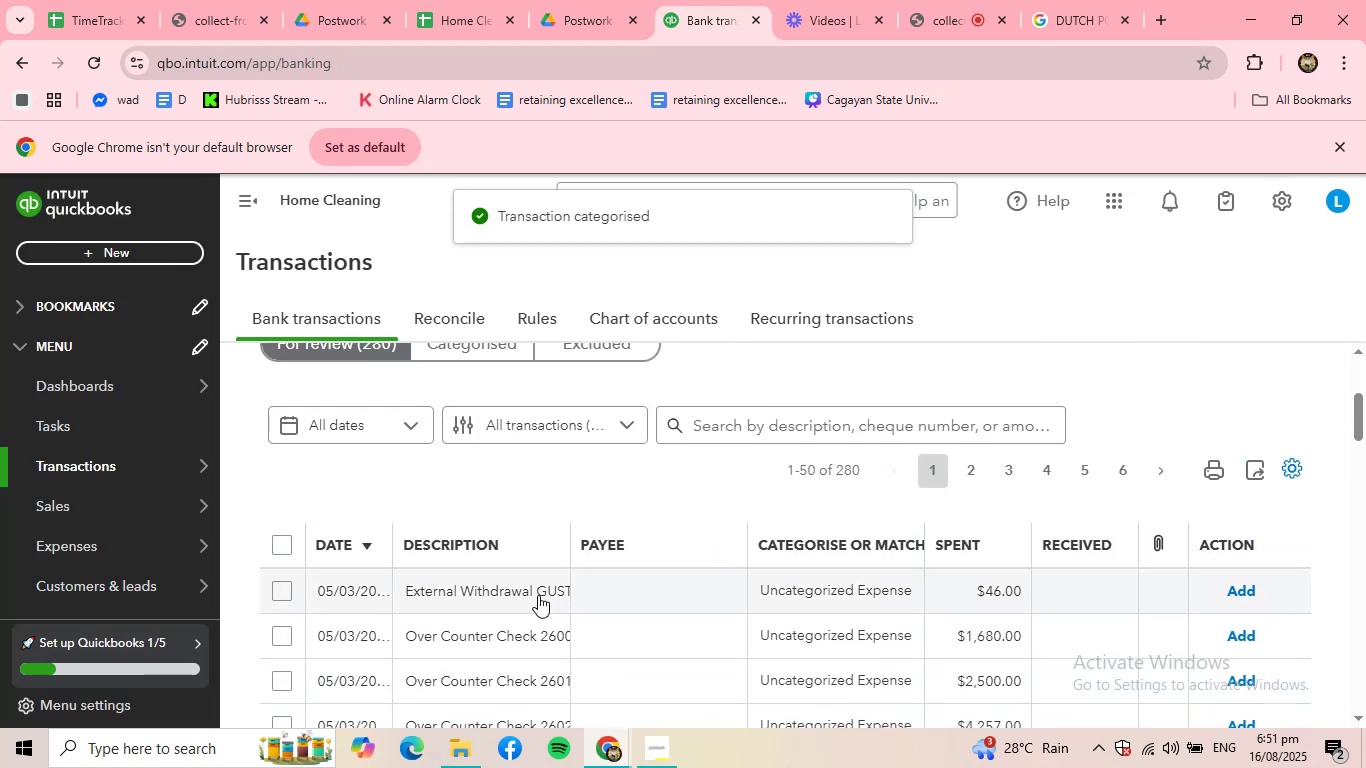 
left_click([504, 587])
 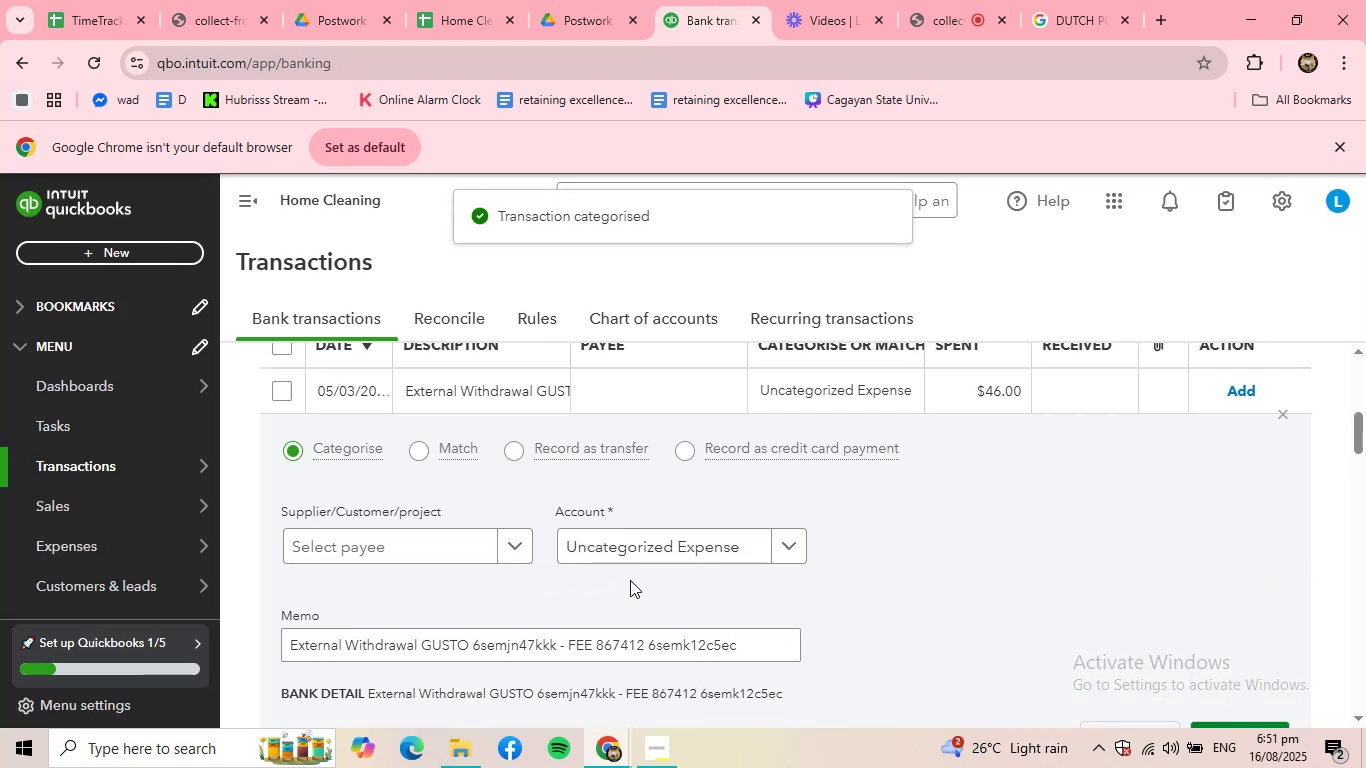 
scroll: coordinate [630, 580], scroll_direction: down, amount: 1.0
 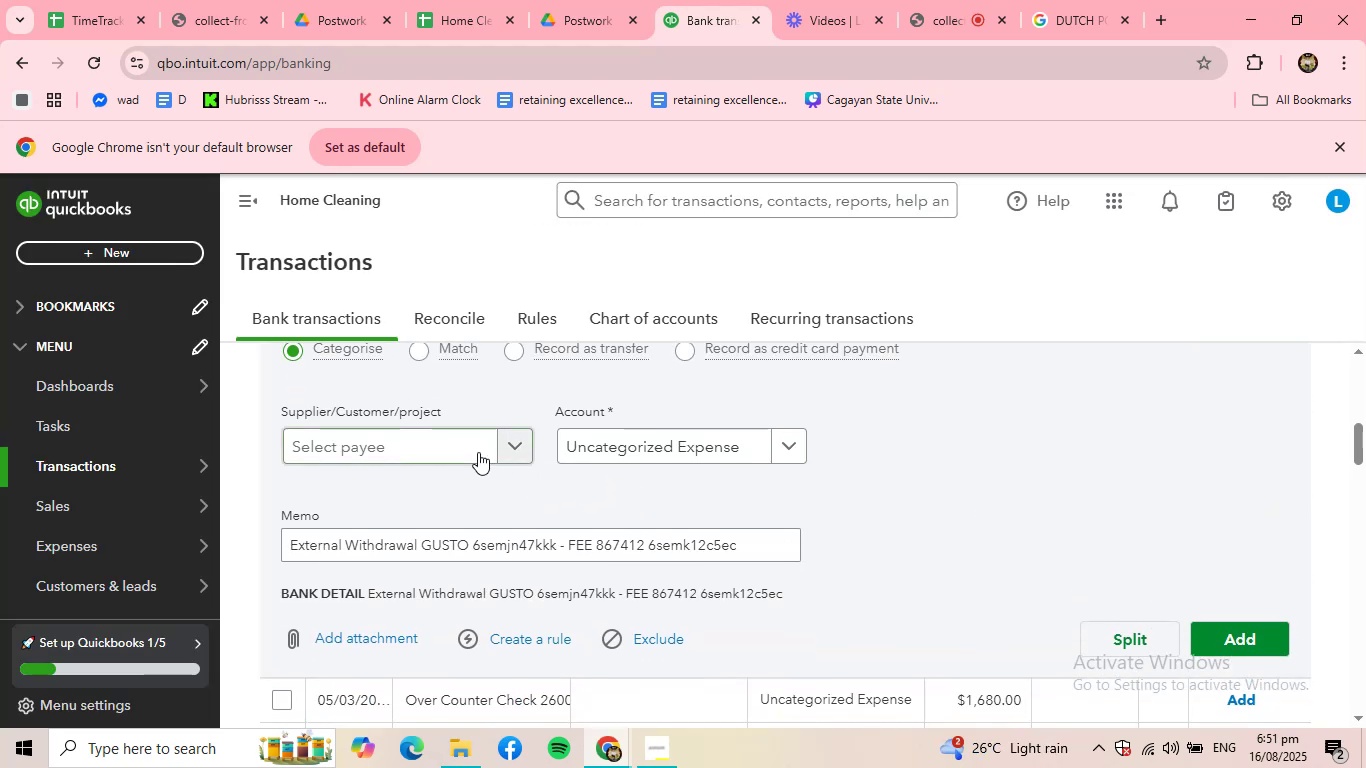 
left_click([414, 438])
 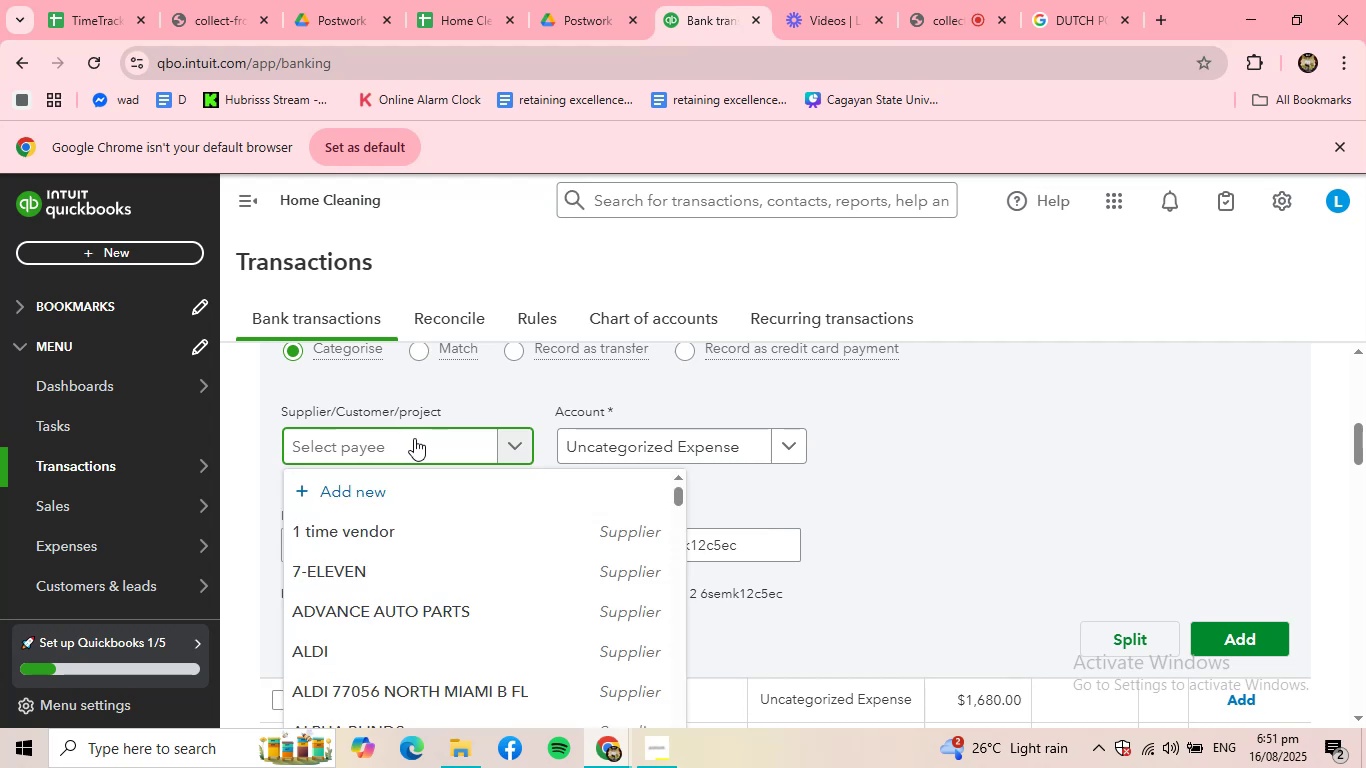 
scroll: coordinate [357, 689], scroll_direction: down, amount: 9.0
 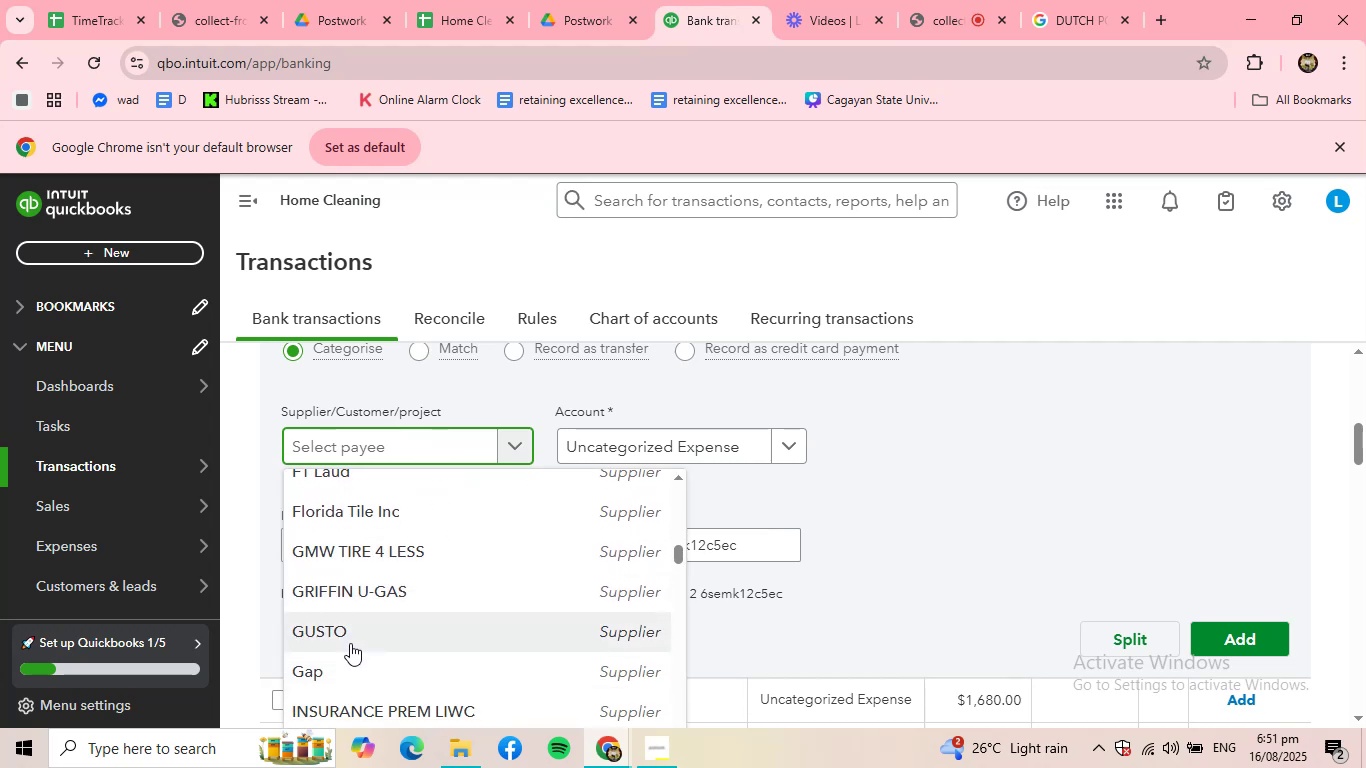 
left_click([347, 636])
 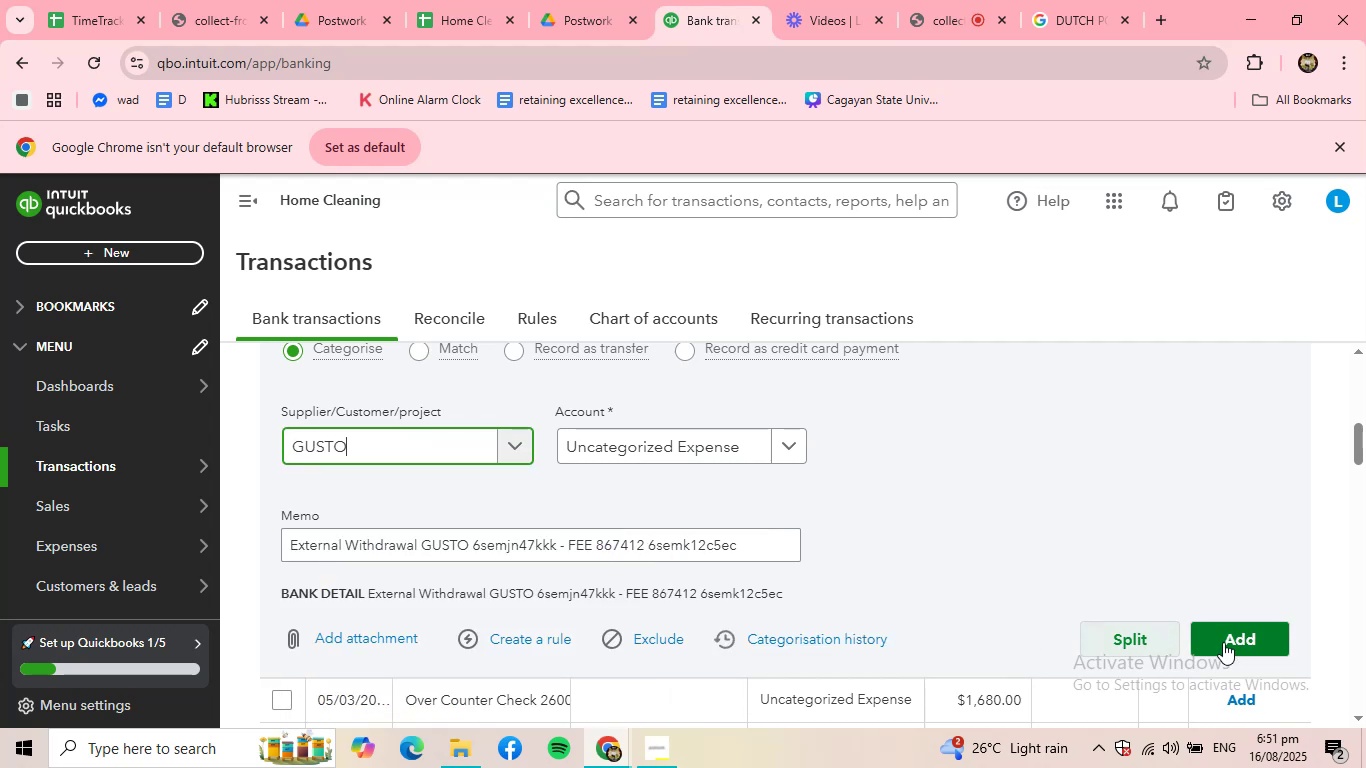 
left_click([1235, 636])
 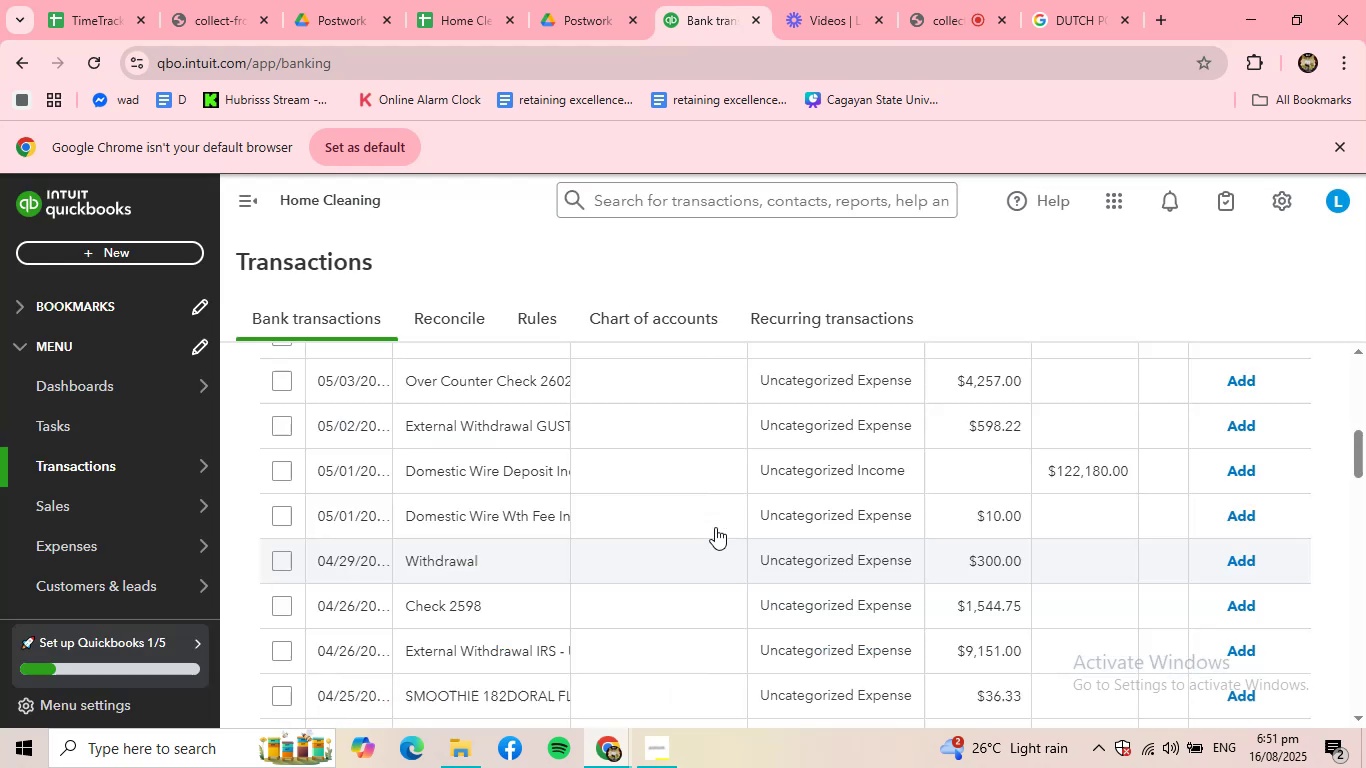 
scroll: coordinate [501, 500], scroll_direction: up, amount: 2.0
 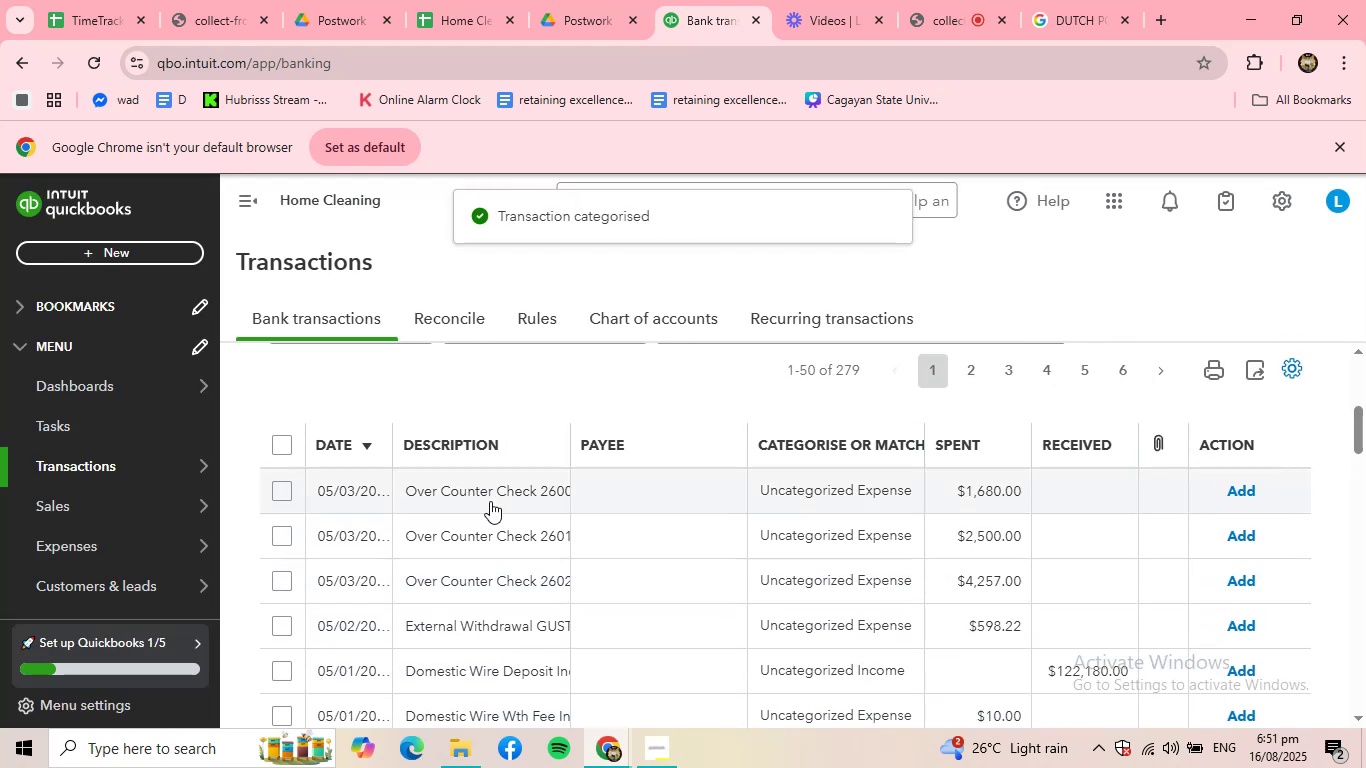 
left_click([490, 501])
 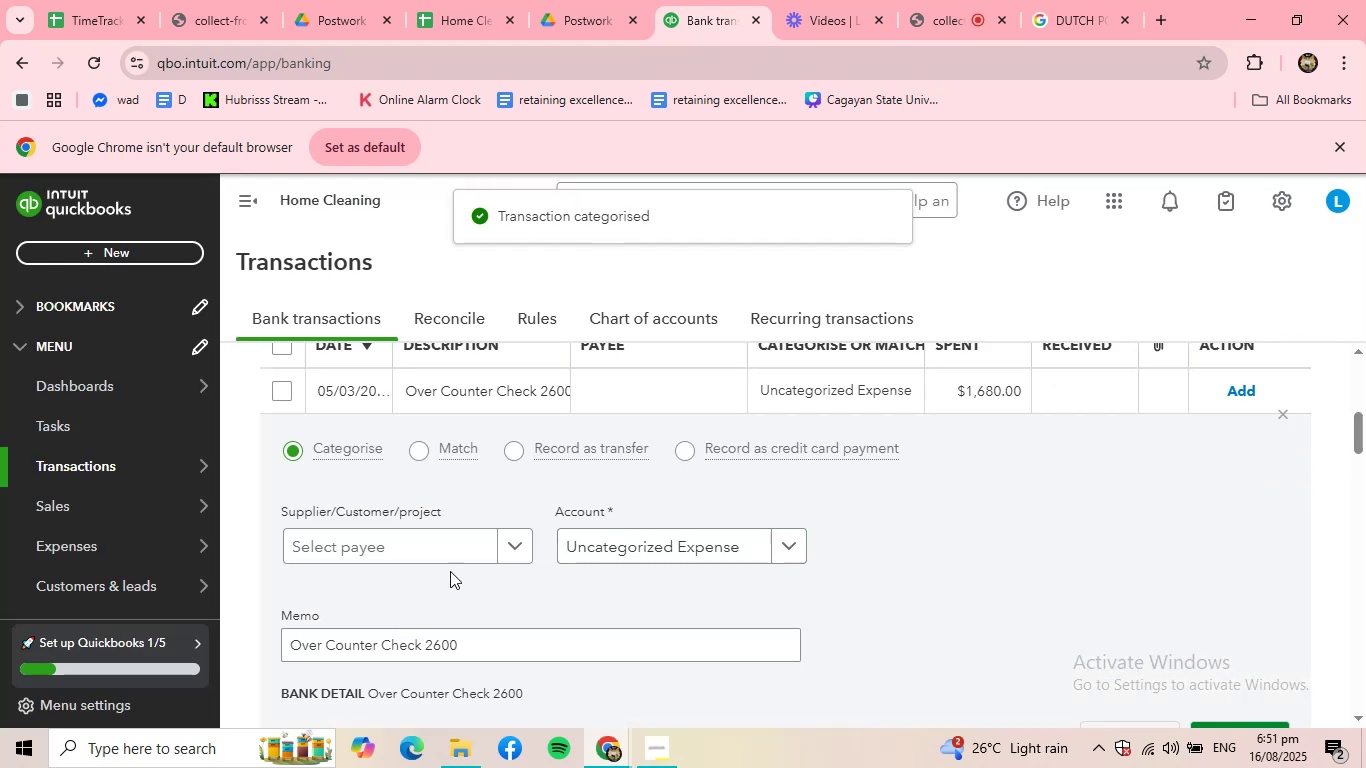 
left_click([440, 537])
 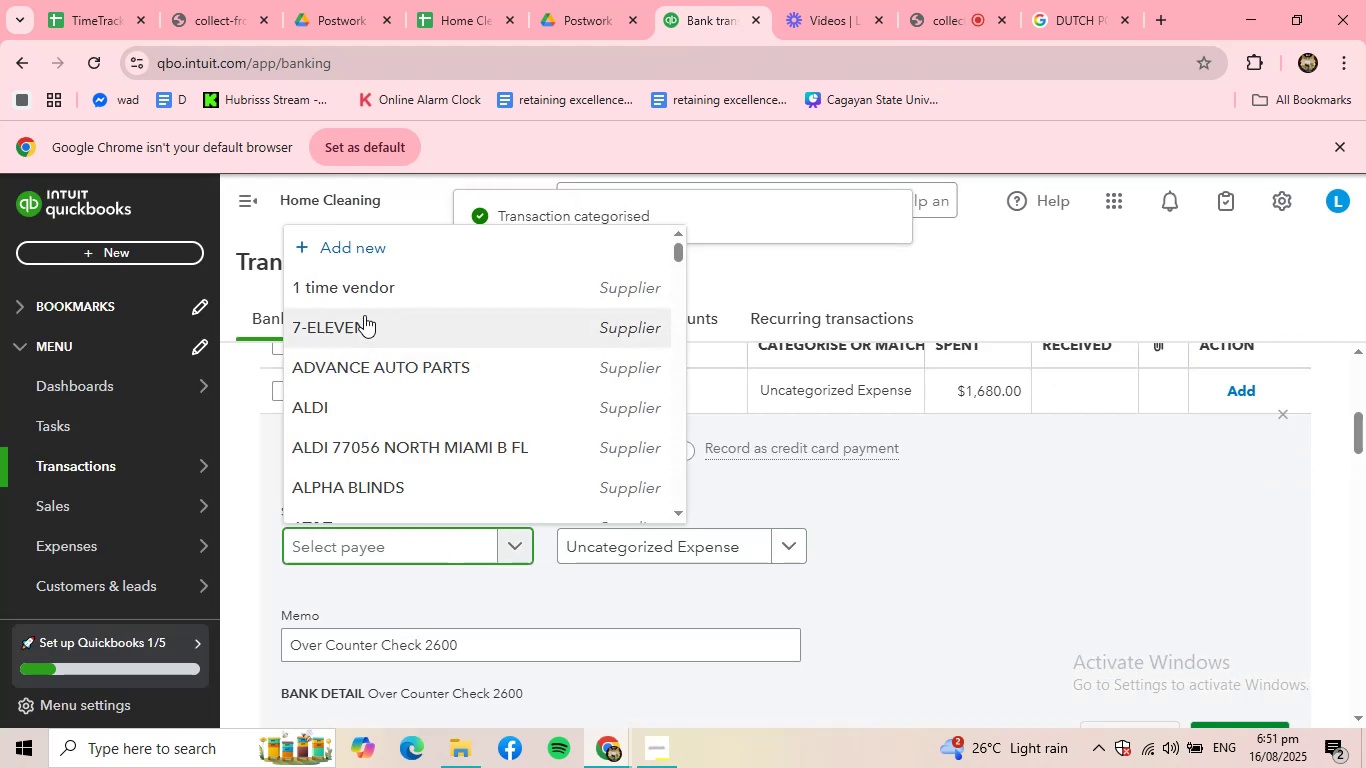 
left_click([370, 295])
 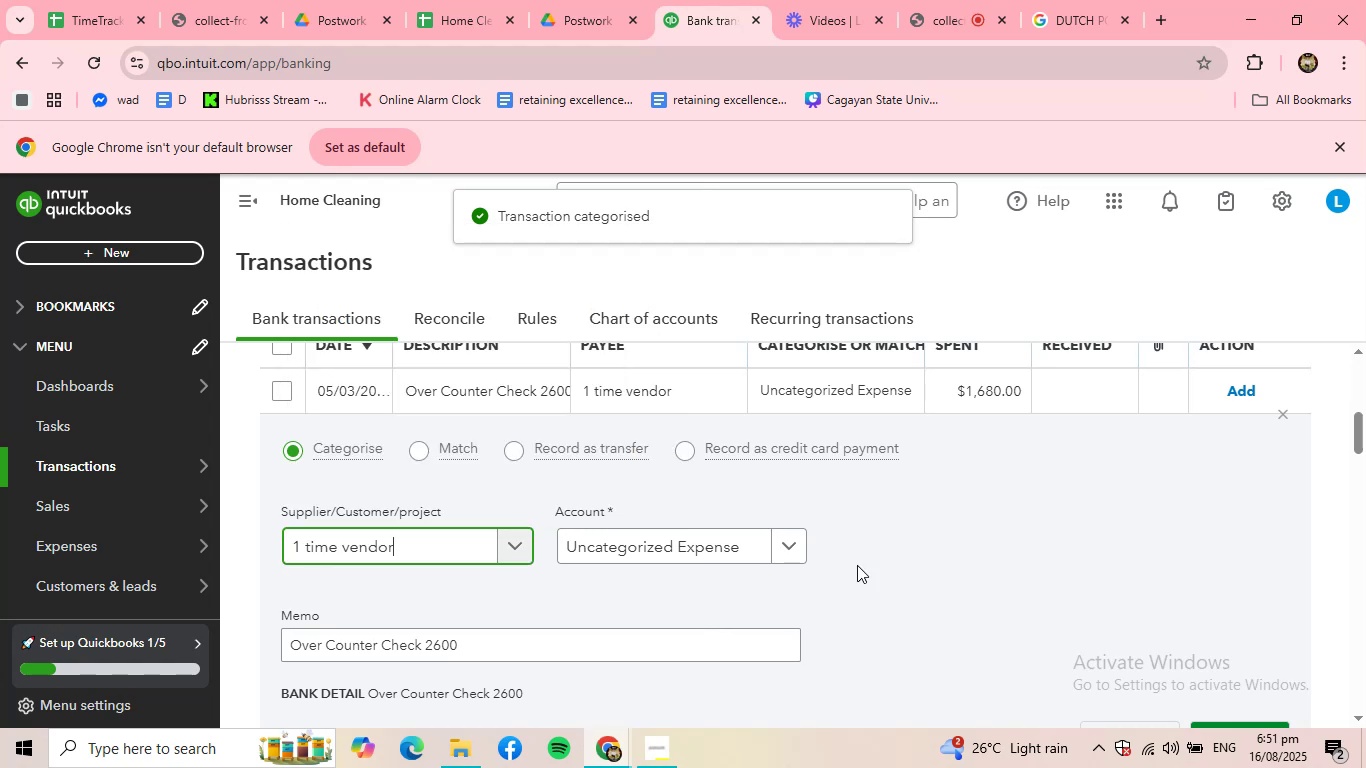 
scroll: coordinate [887, 574], scroll_direction: down, amount: 1.0
 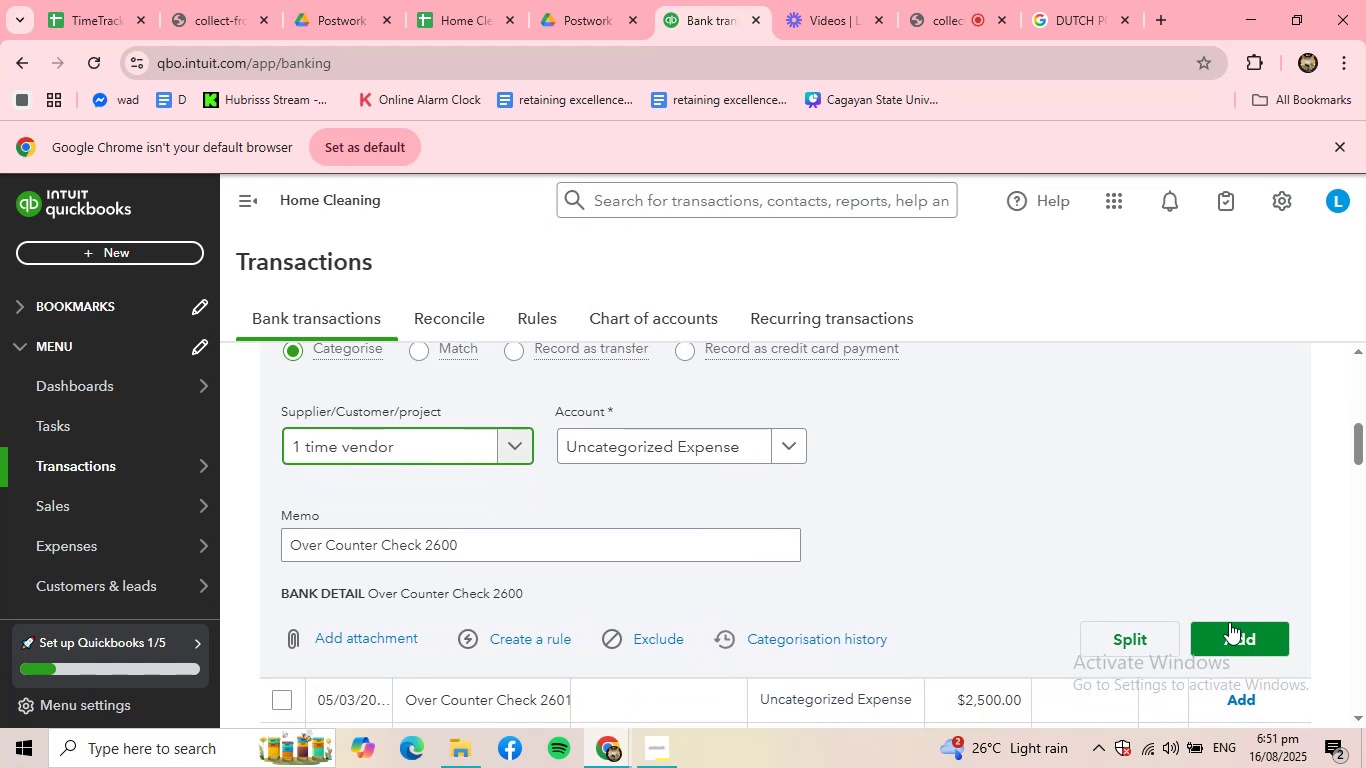 
left_click([1237, 629])
 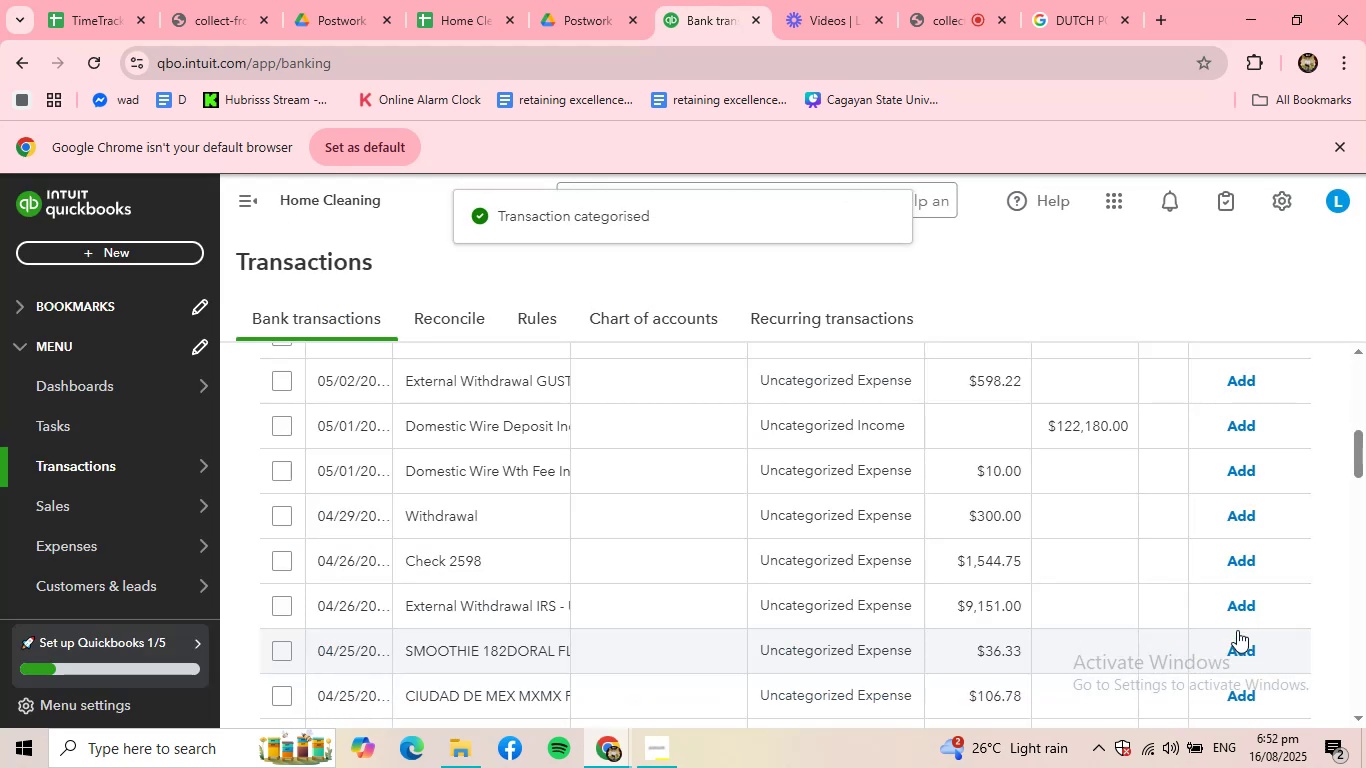 
wait(5.54)
 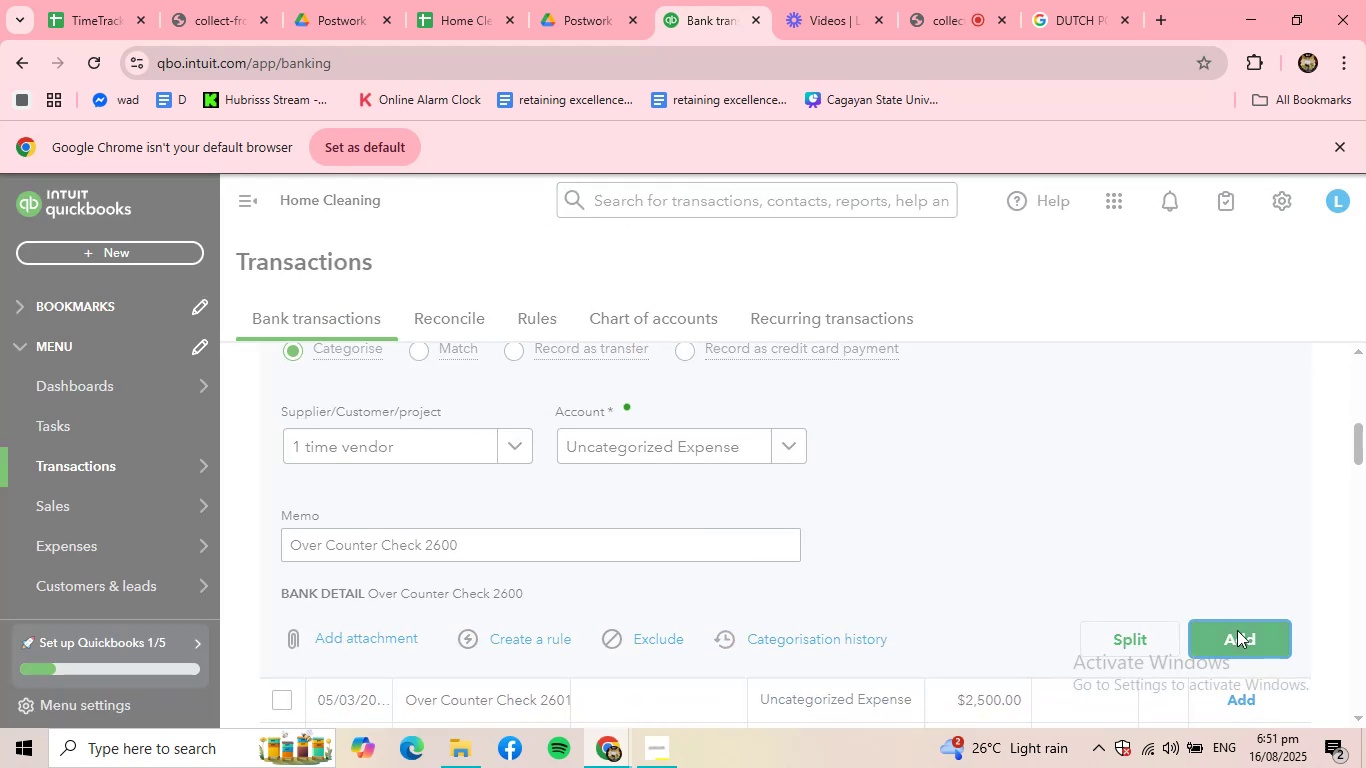 
scroll: coordinate [479, 407], scroll_direction: up, amount: 2.0
 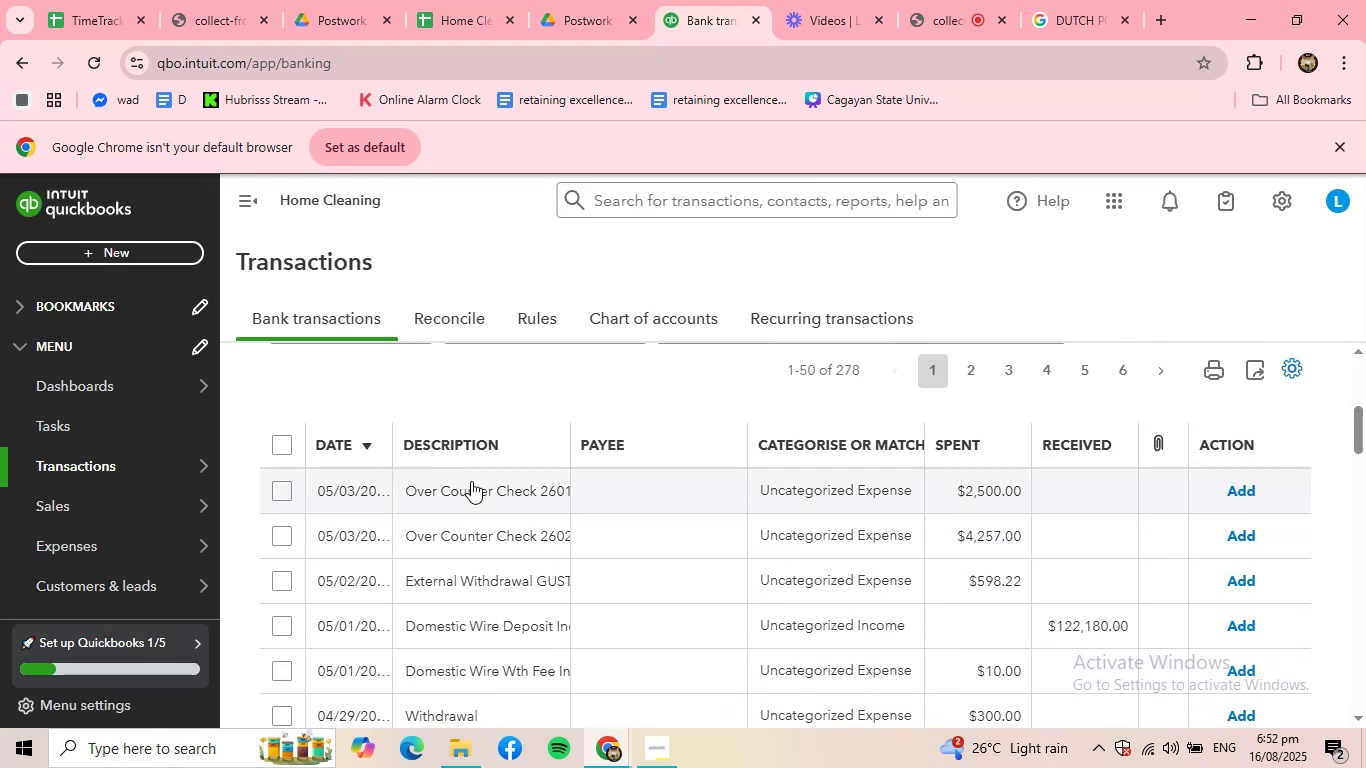 
left_click([468, 492])
 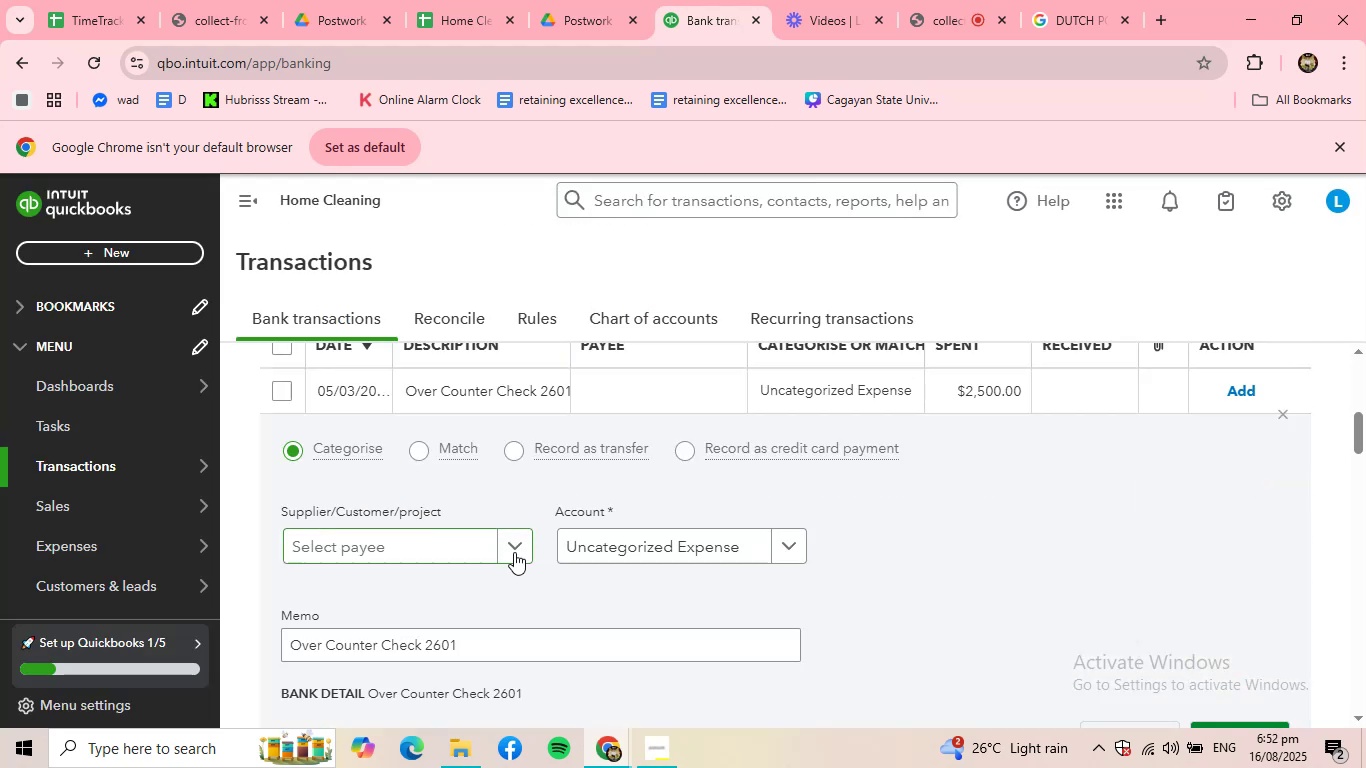 
left_click([491, 550])
 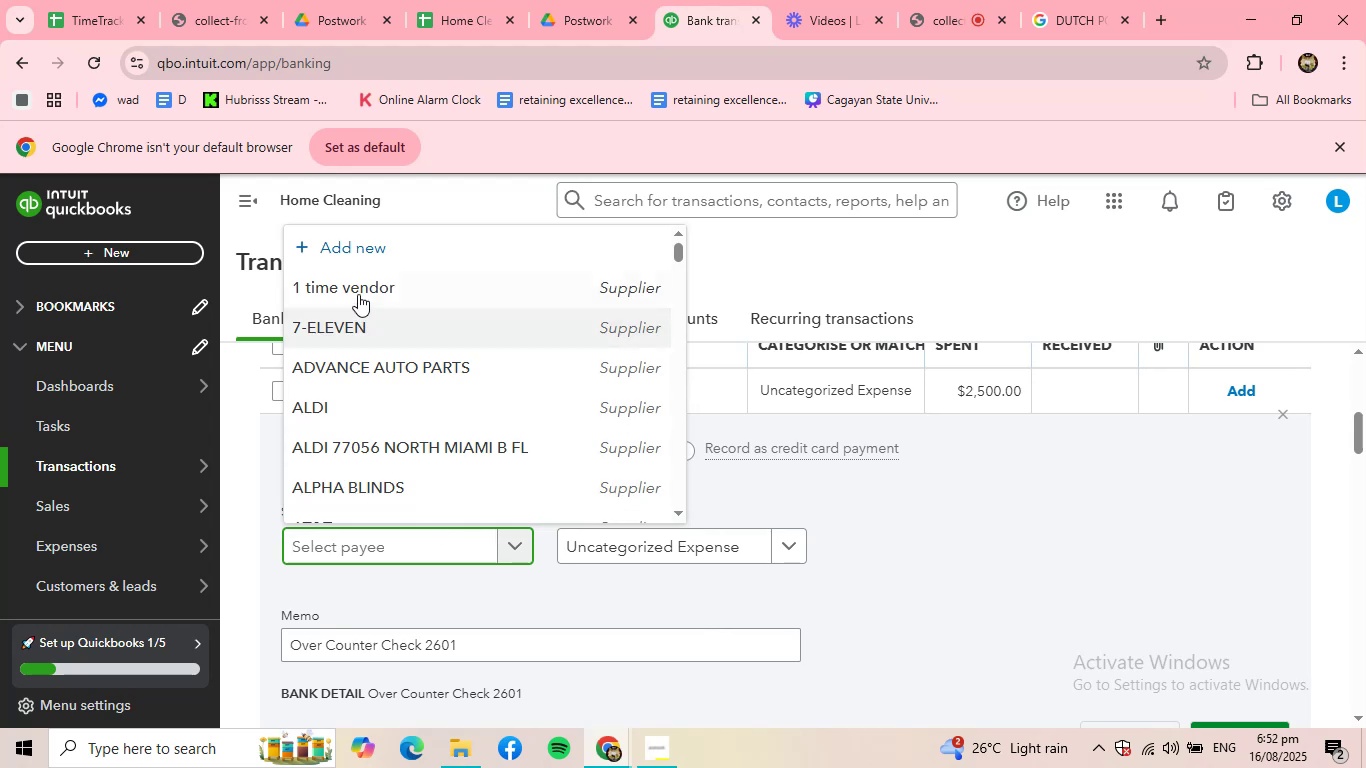 
left_click([362, 281])
 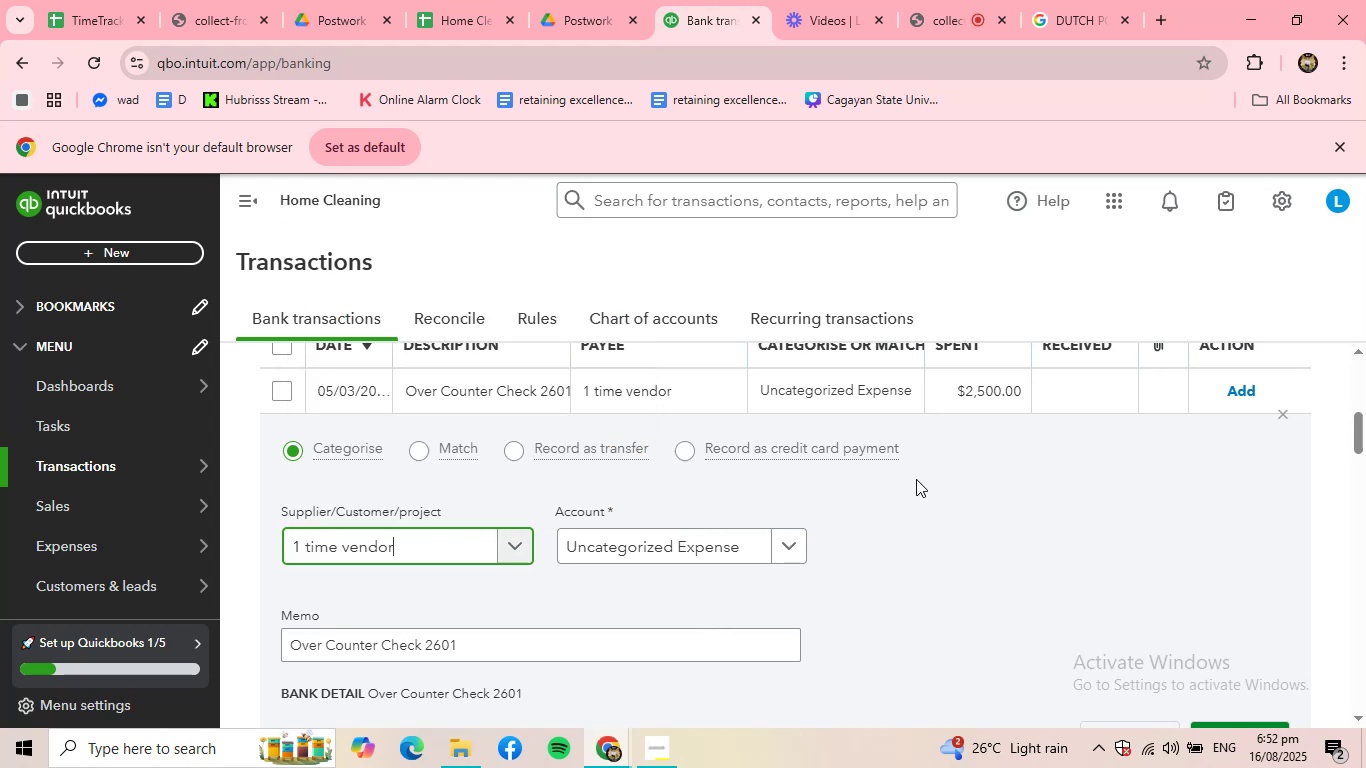 
scroll: coordinate [921, 483], scroll_direction: down, amount: 1.0
 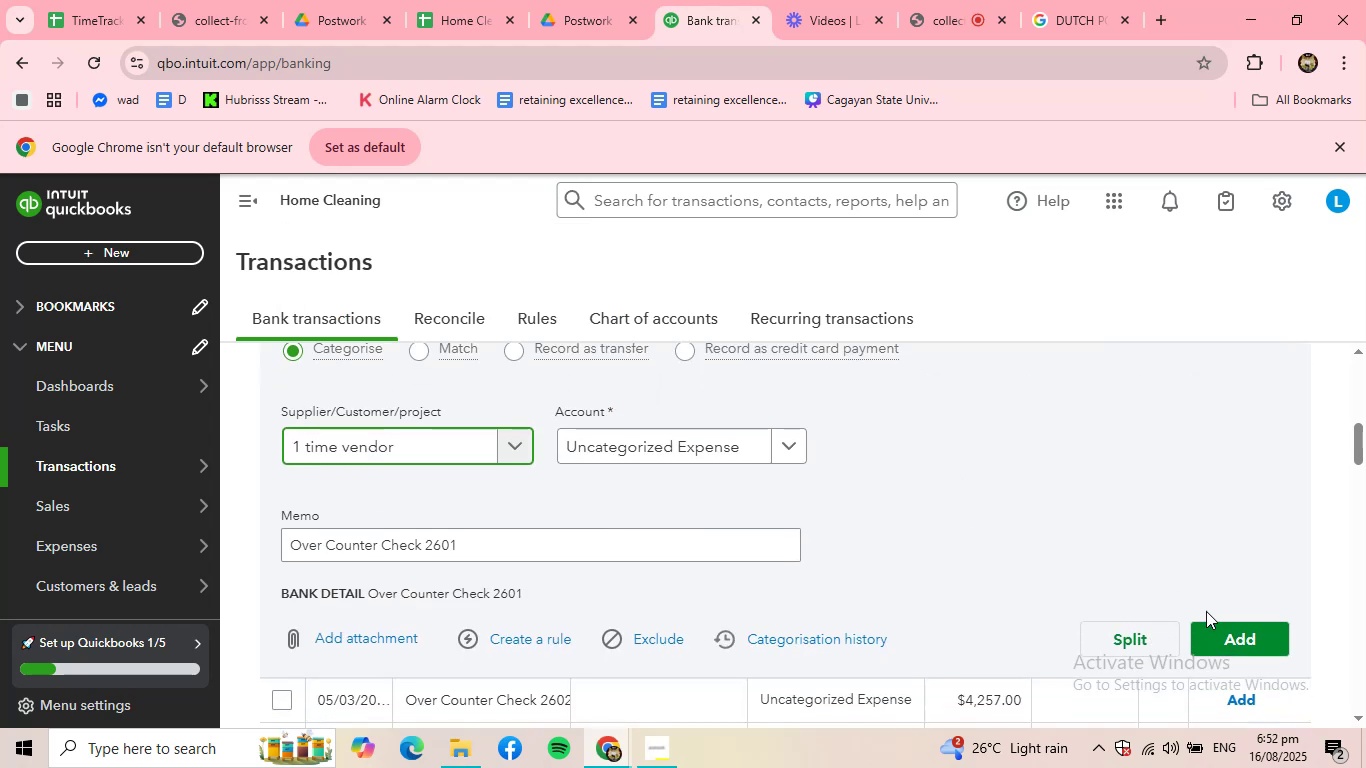 
left_click([1228, 635])
 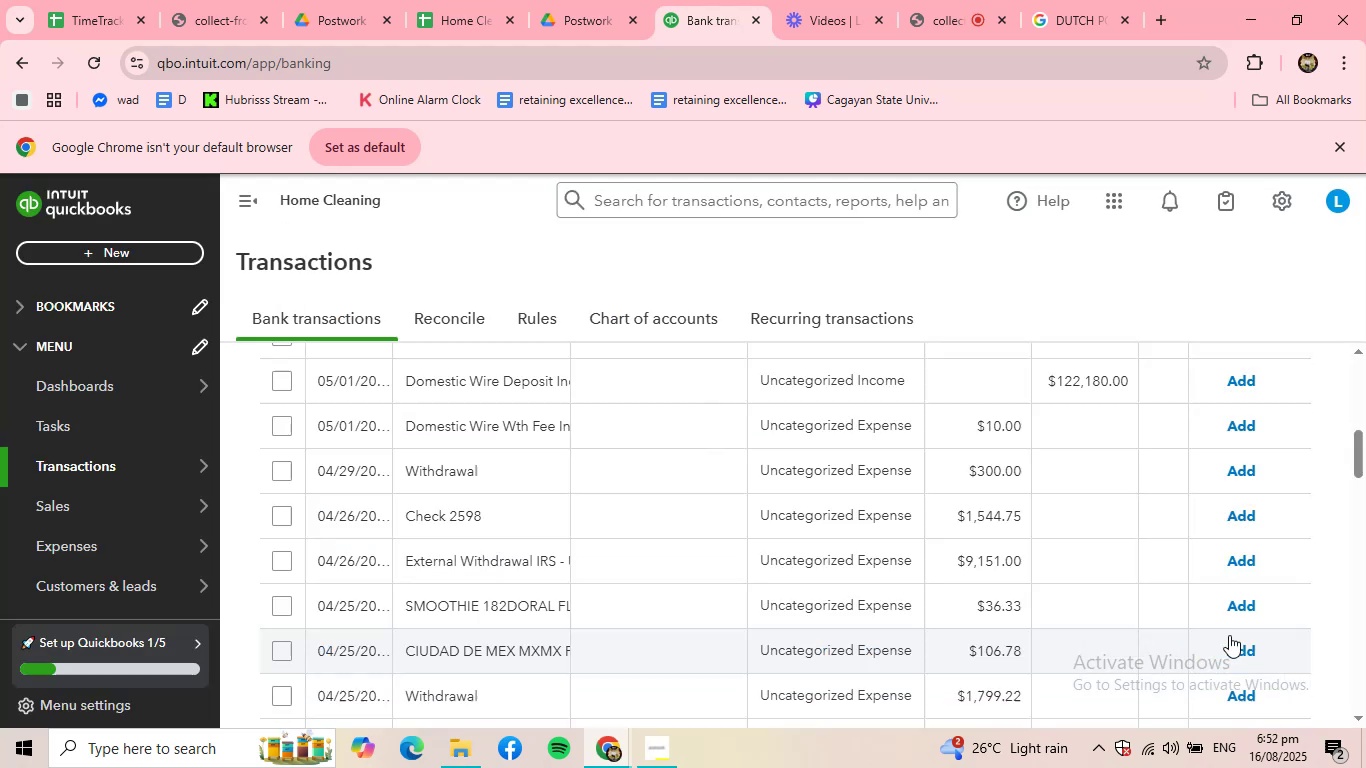 
scroll: coordinate [668, 592], scroll_direction: up, amount: 2.0
 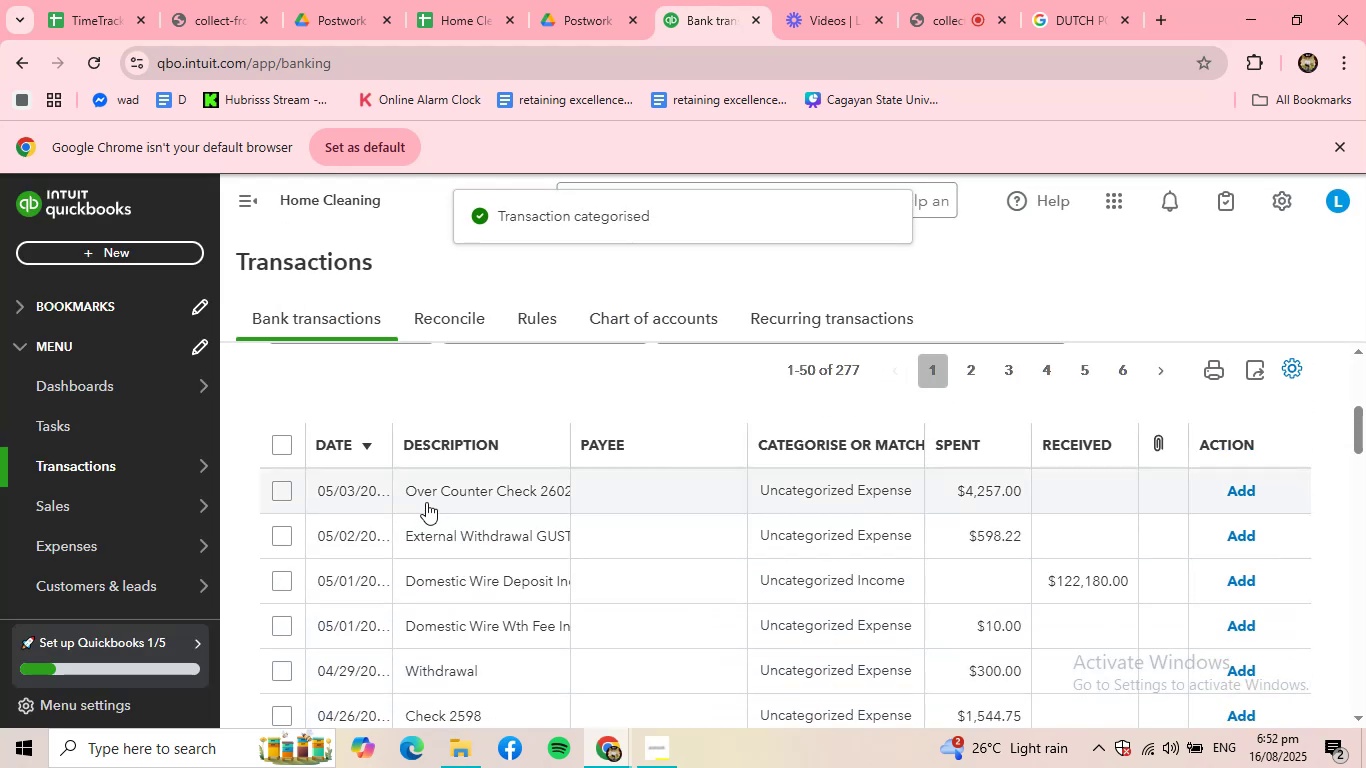 
left_click([426, 495])
 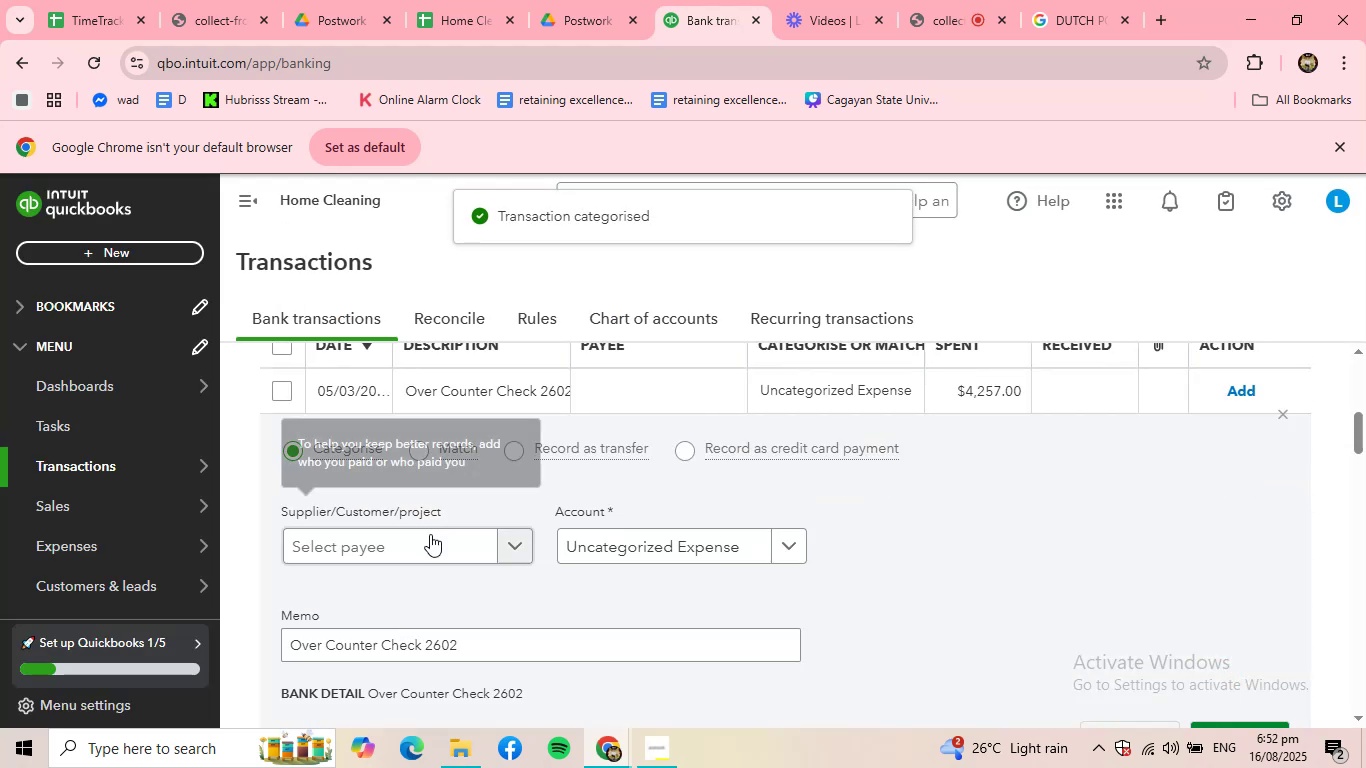 
left_click([432, 544])
 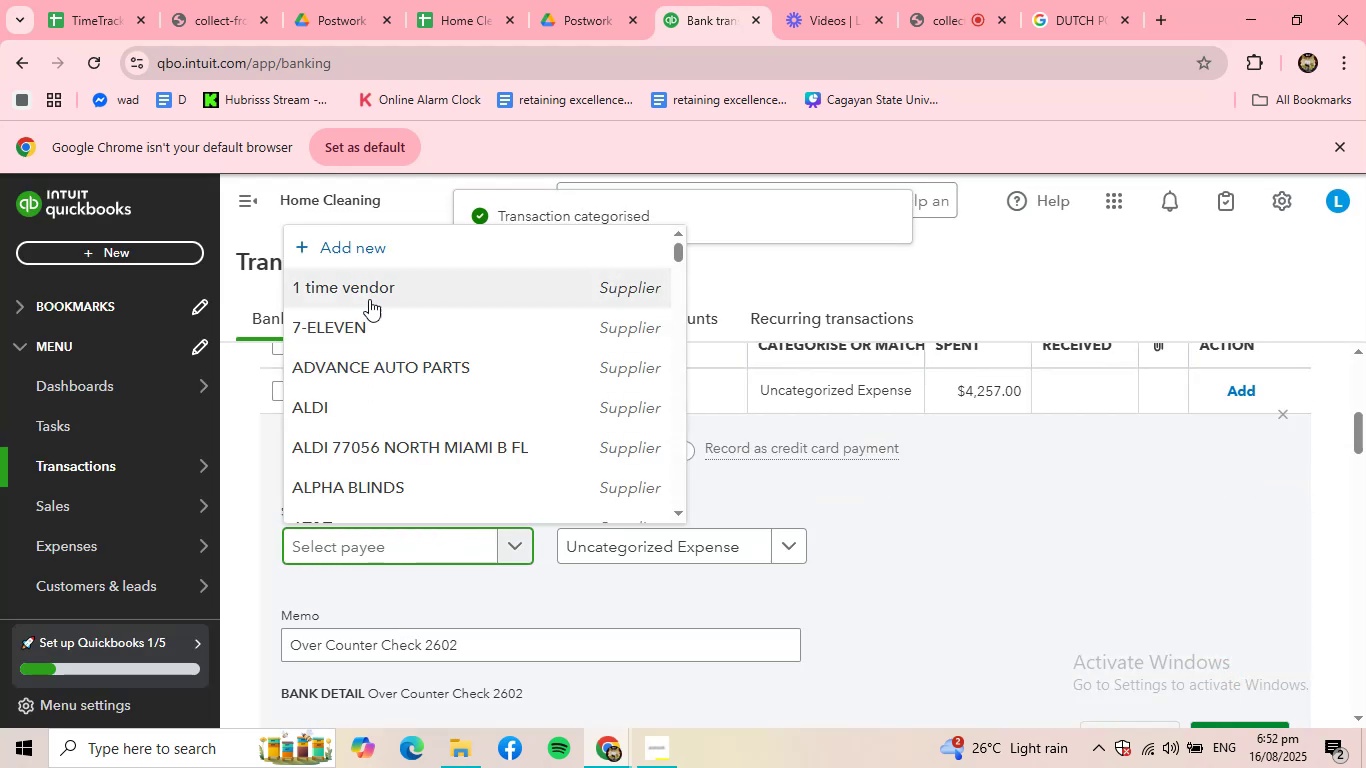 
left_click([369, 299])
 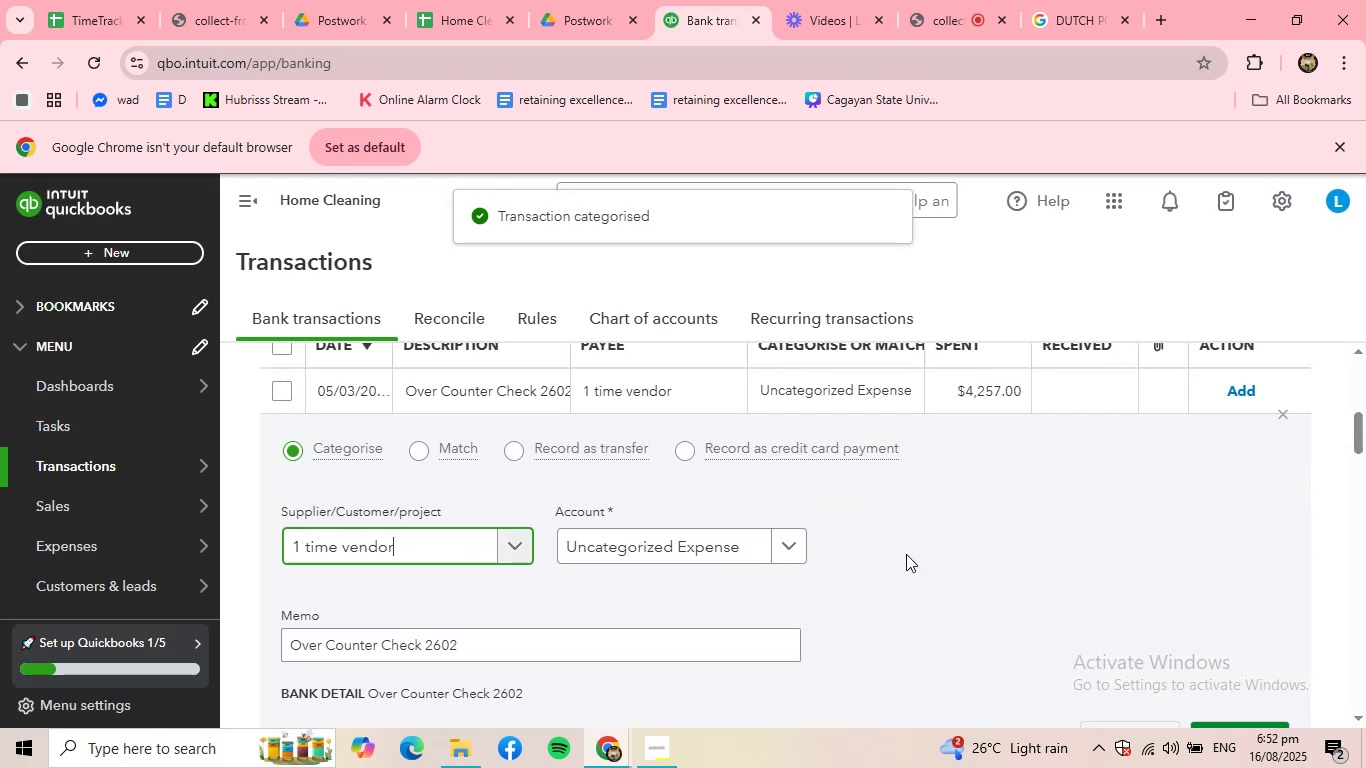 
scroll: coordinate [950, 558], scroll_direction: down, amount: 1.0
 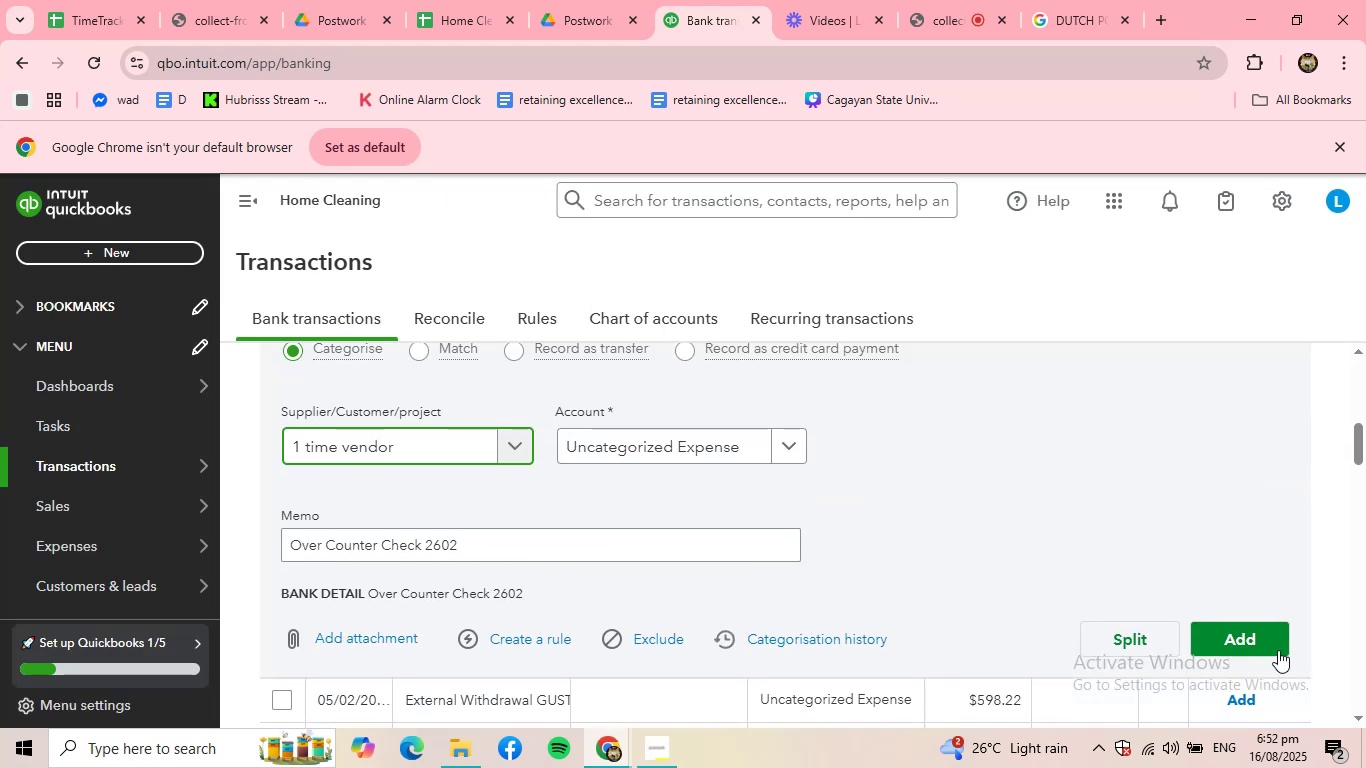 
left_click([1271, 643])
 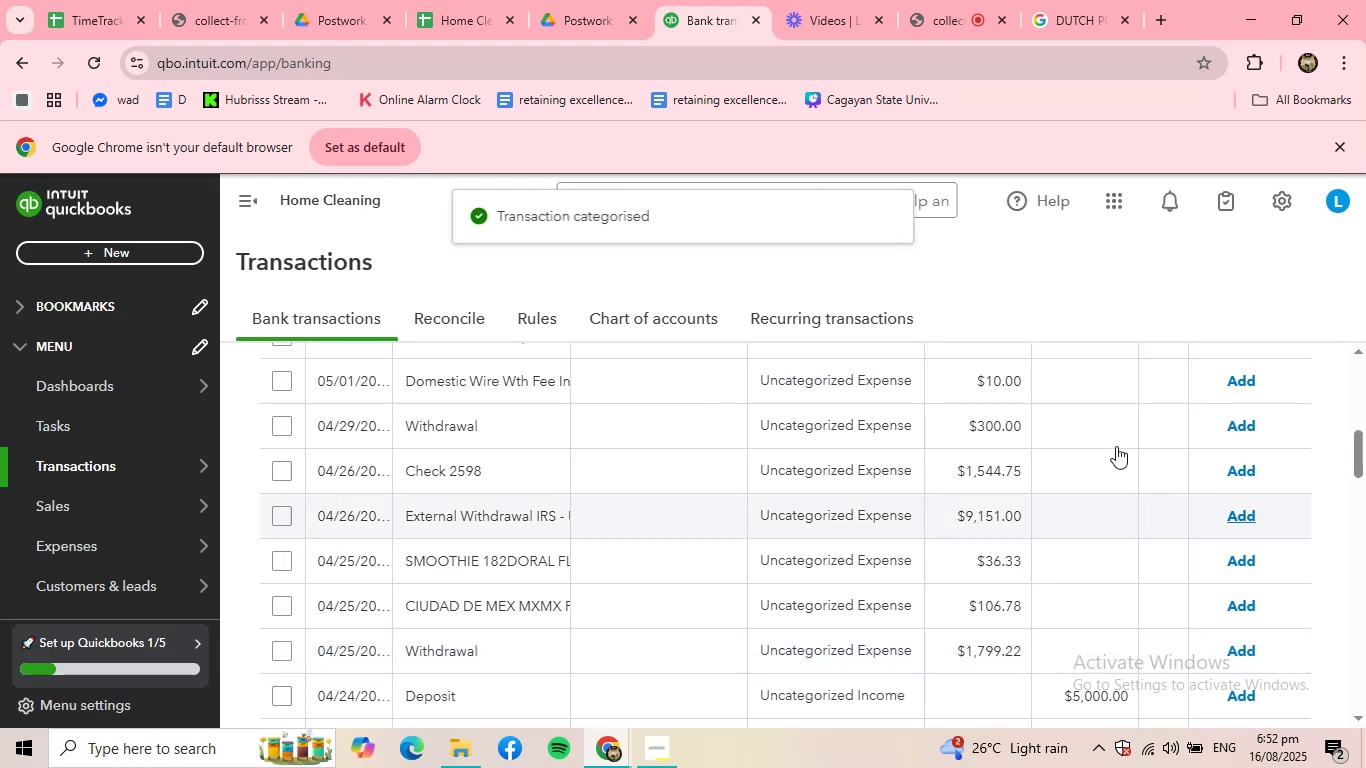 
scroll: coordinate [606, 469], scroll_direction: up, amount: 1.0
 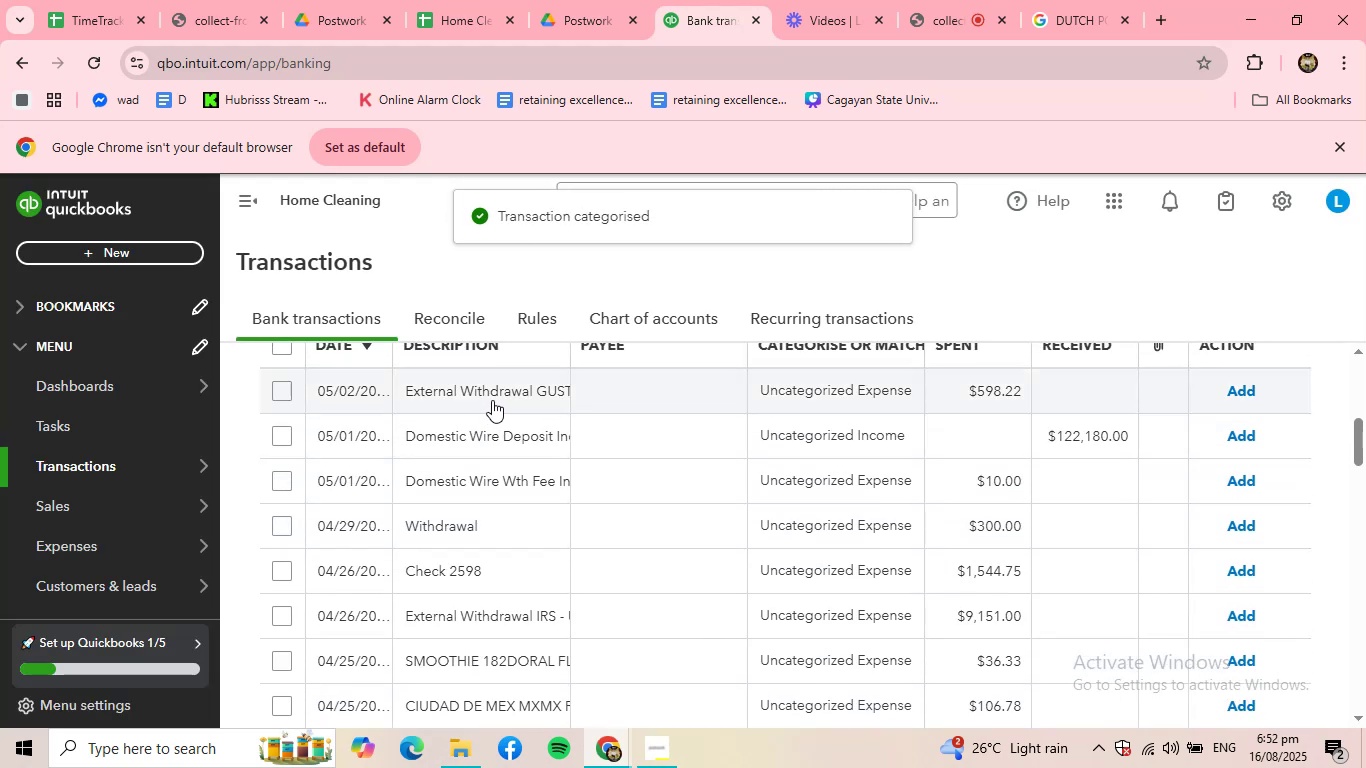 
left_click([492, 398])
 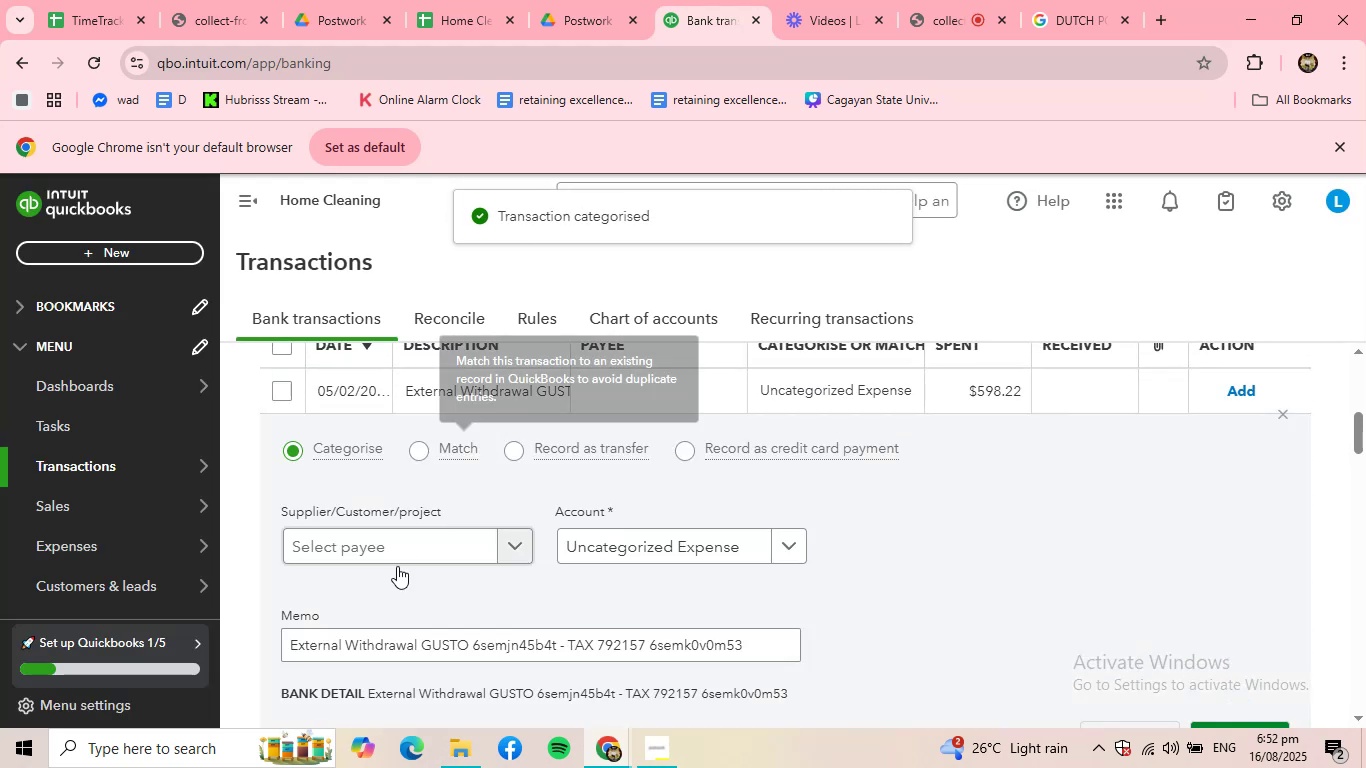 
left_click([415, 549])
 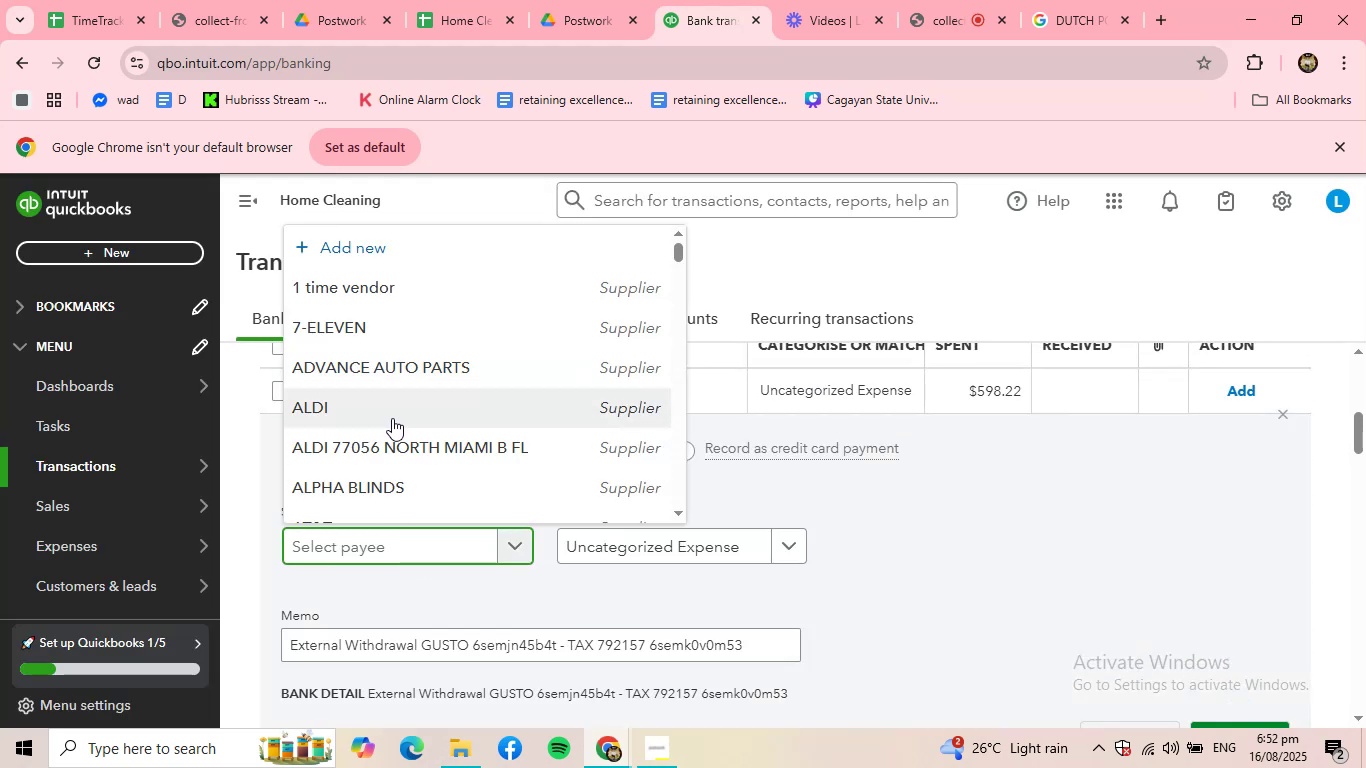 
scroll: coordinate [358, 460], scroll_direction: down, amount: 8.0
 